 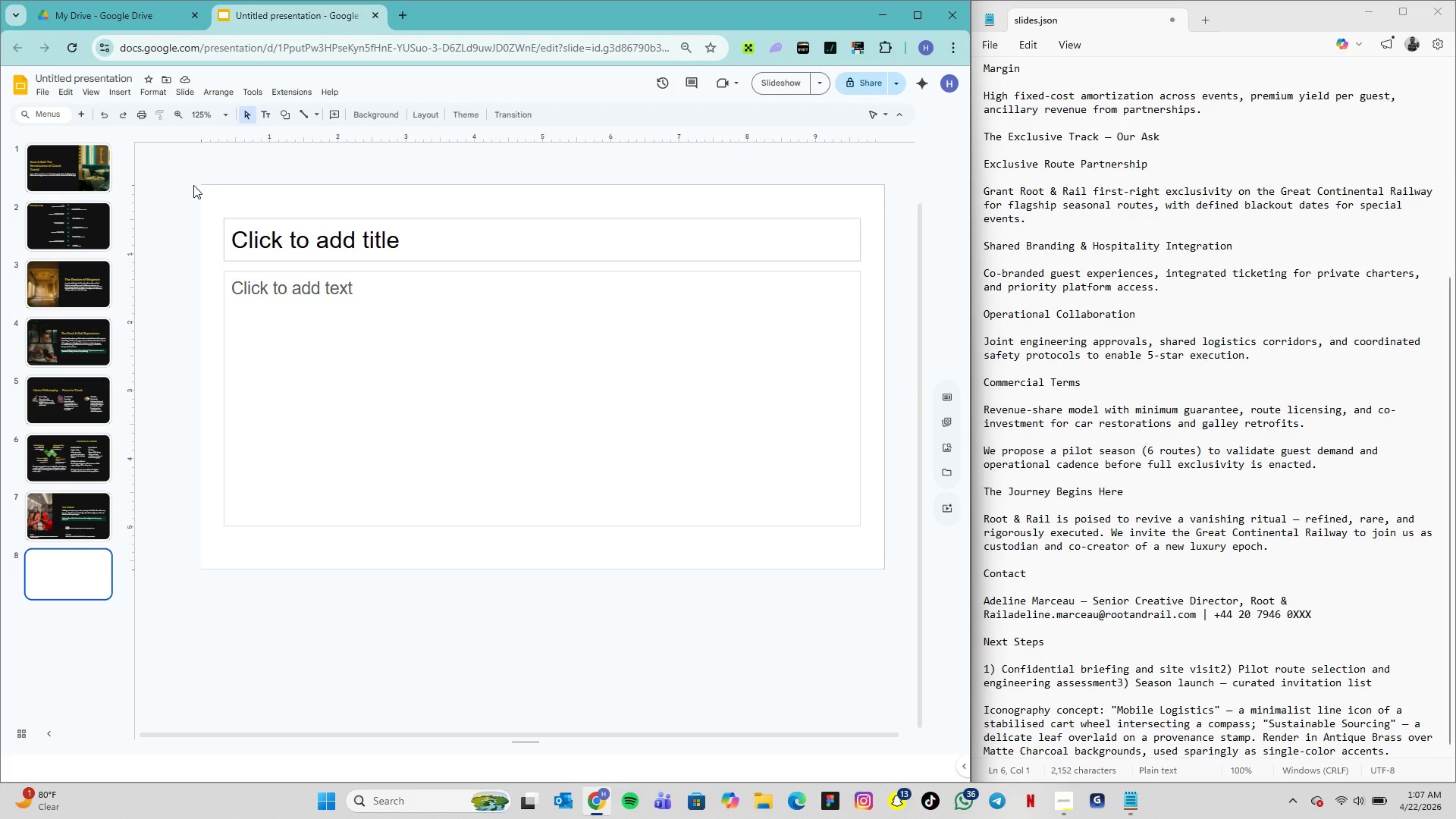 
left_click([562, 396])
 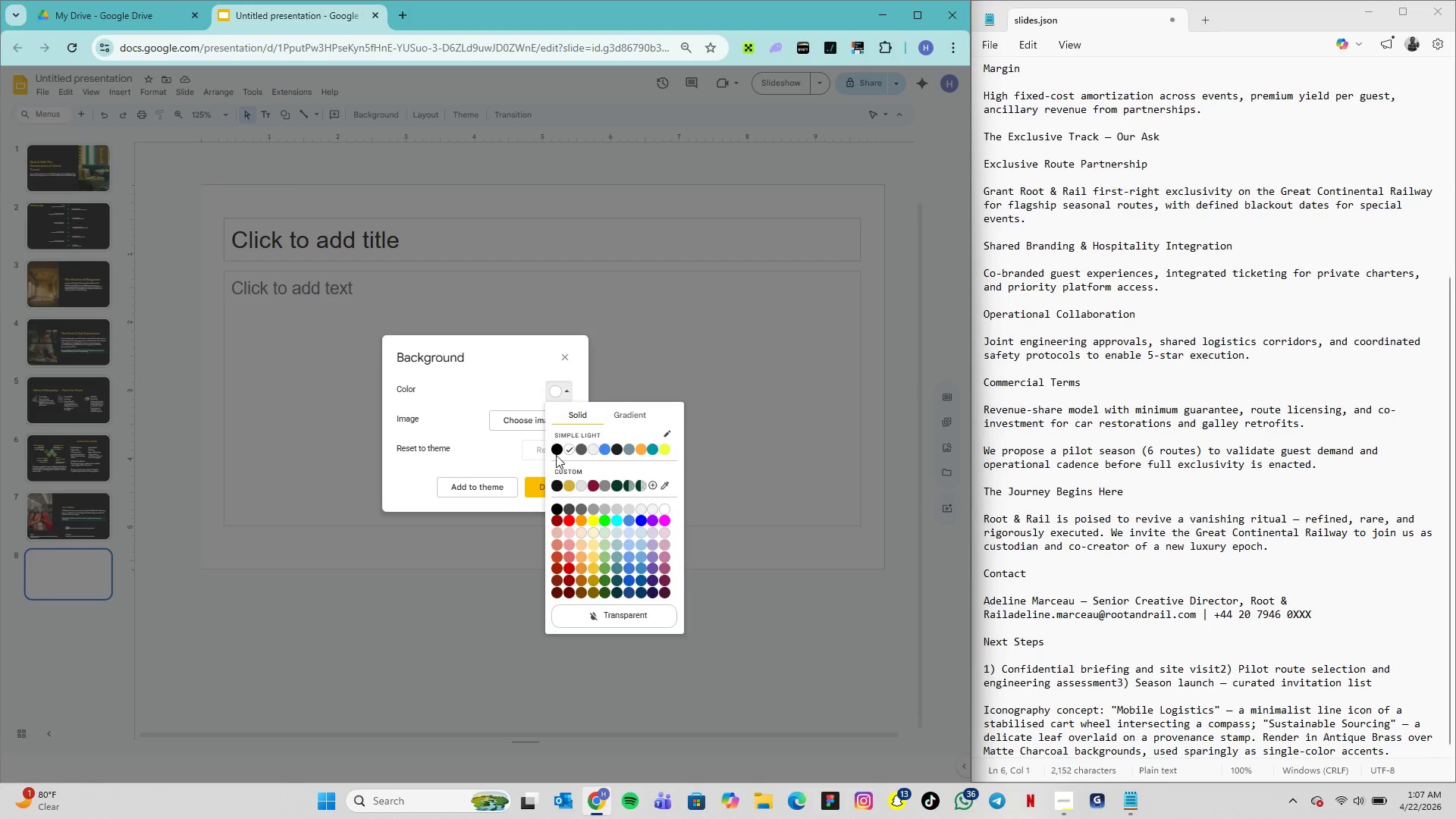 
left_click([556, 450])
 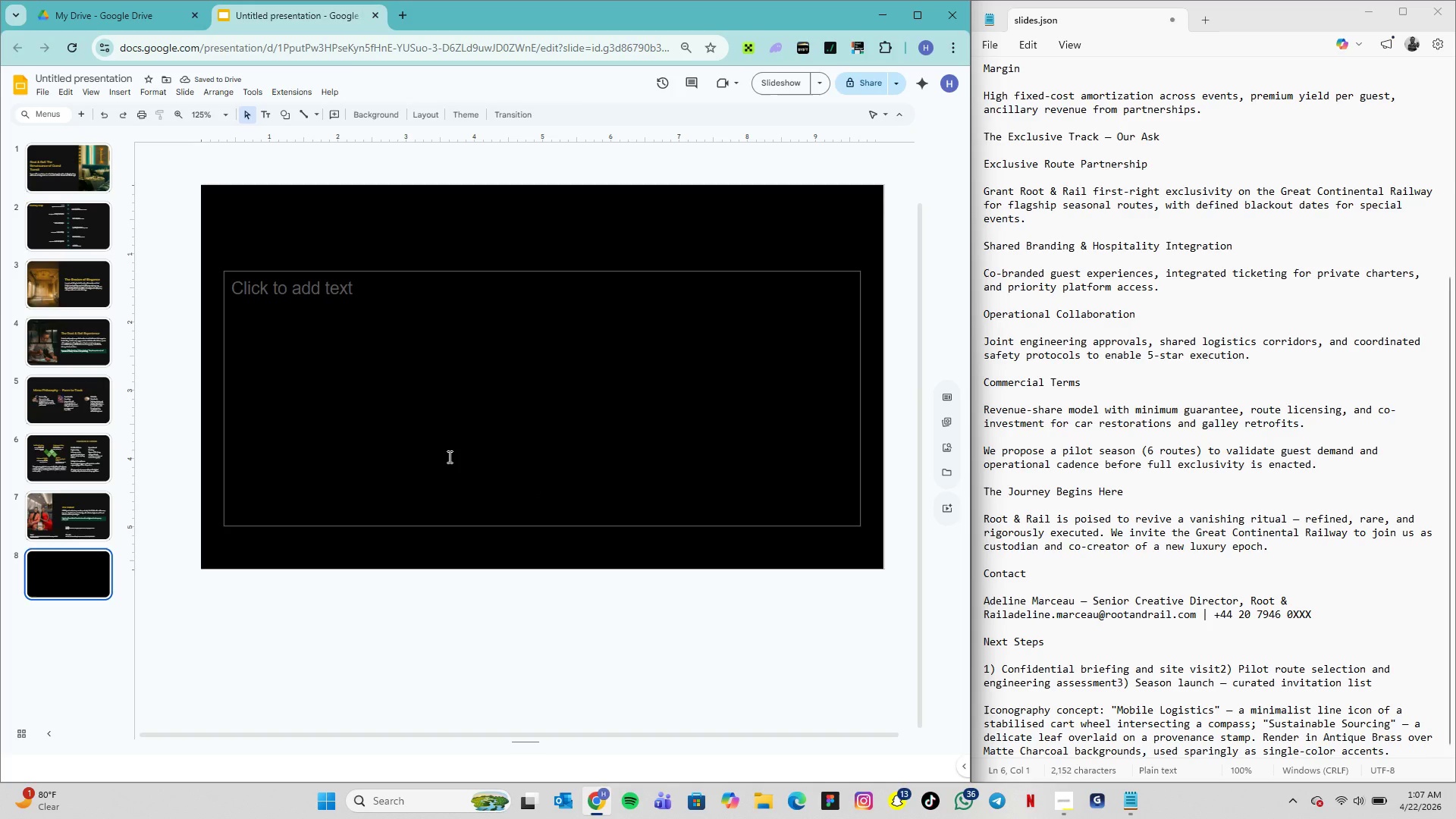 
wait(9.16)
 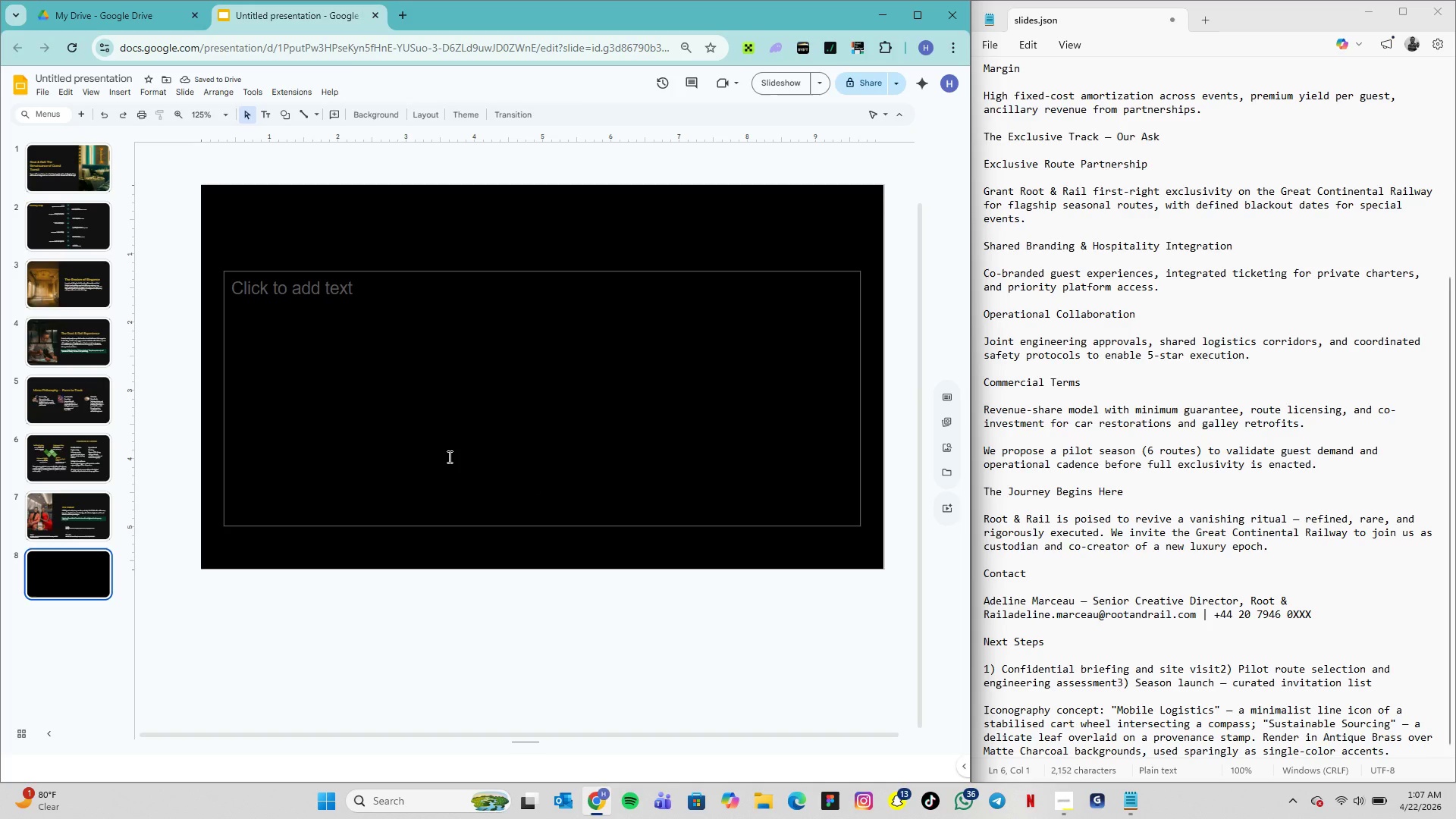 
left_click([257, 245])
 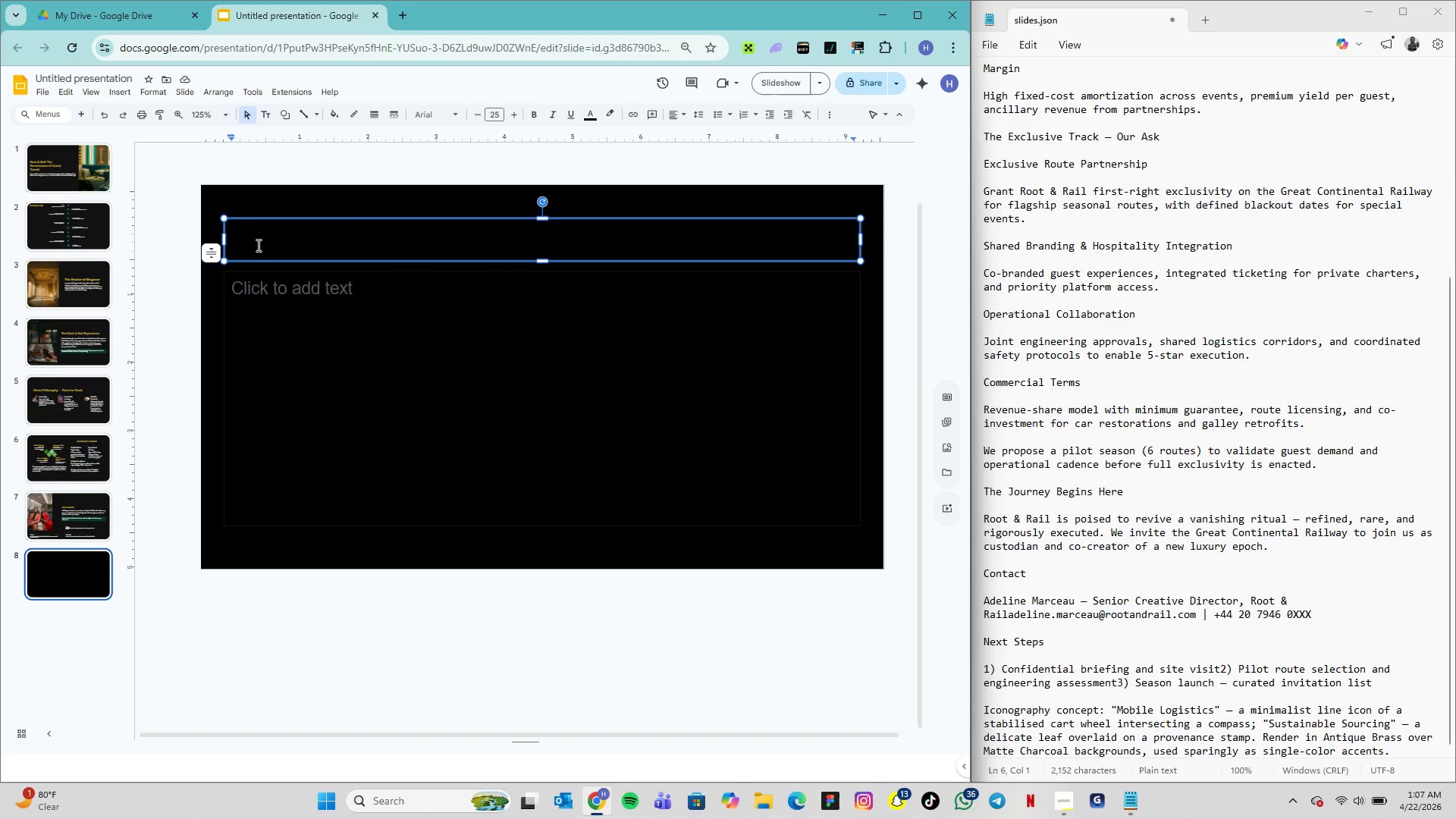 
key(Backspace)
 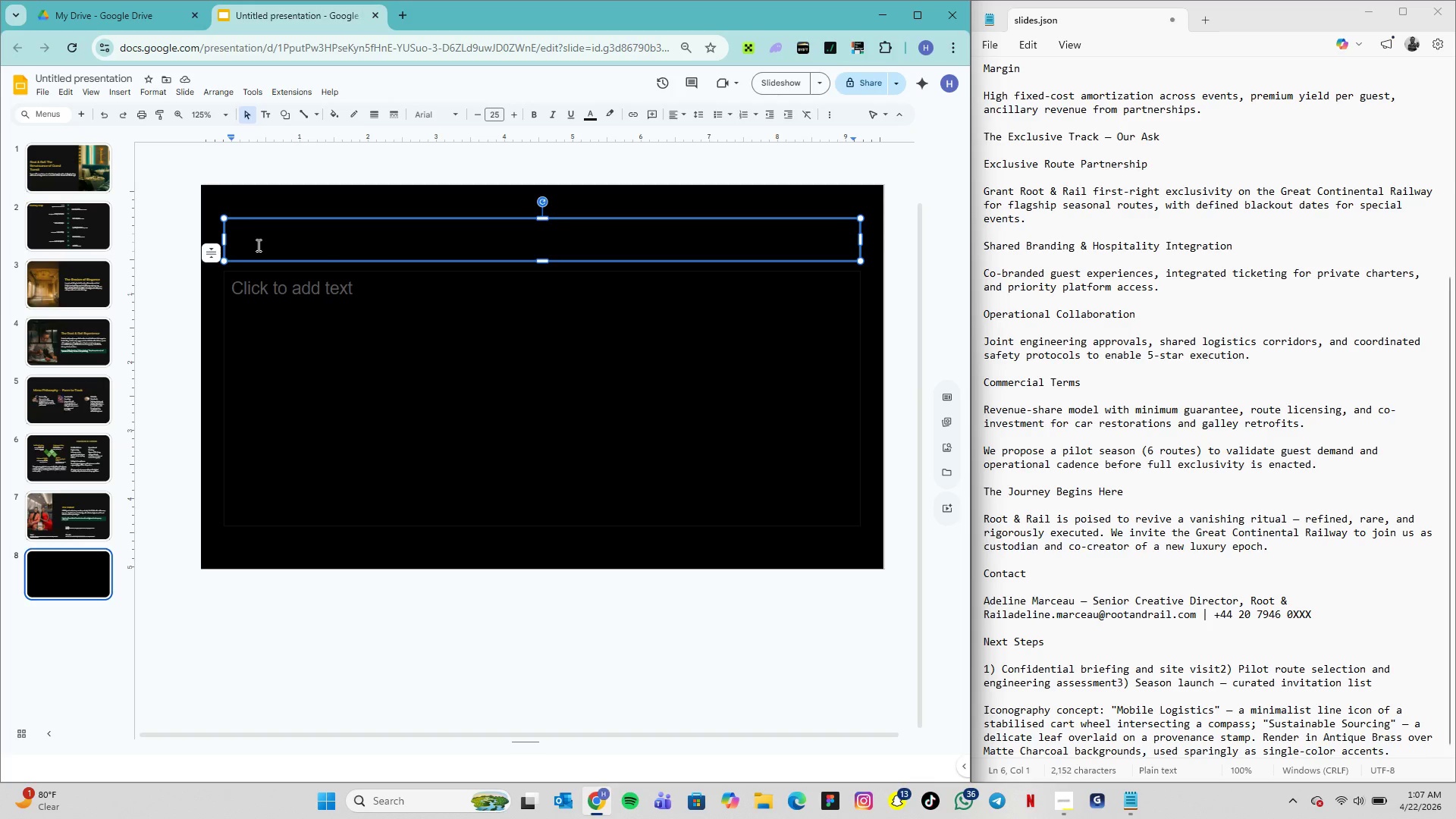 
key(Delete)
 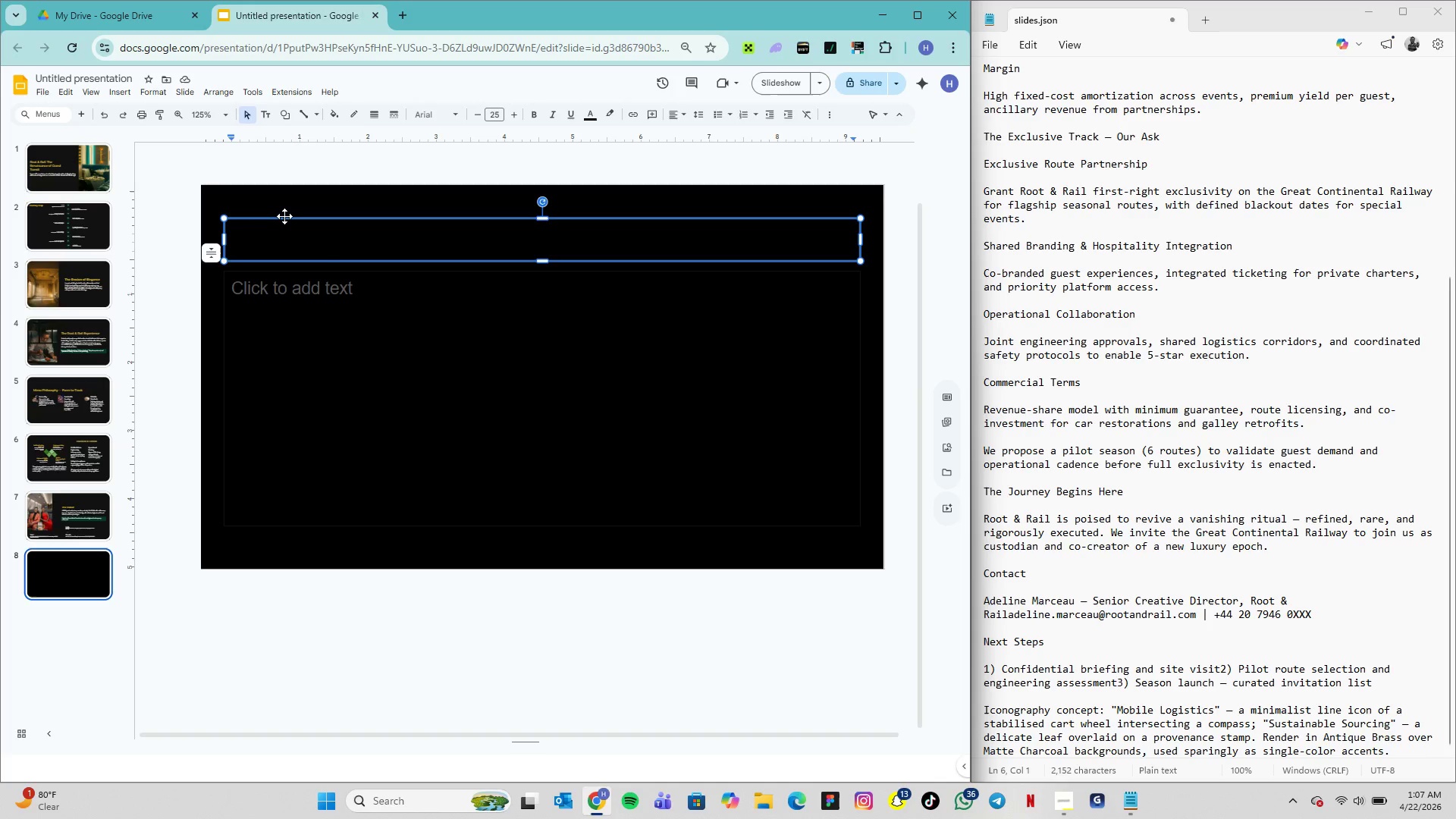 
left_click([285, 217])
 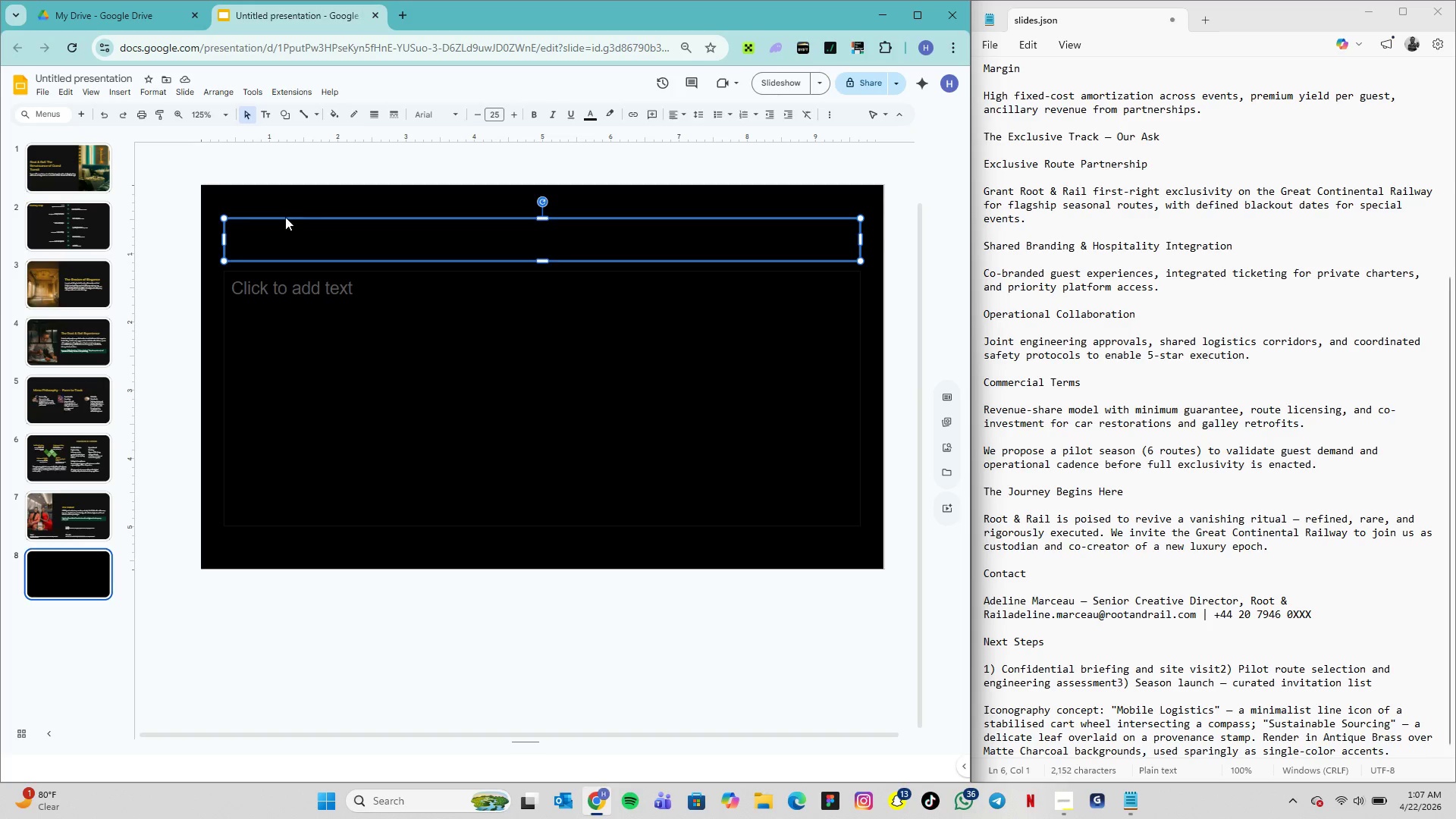 
key(Delete)
 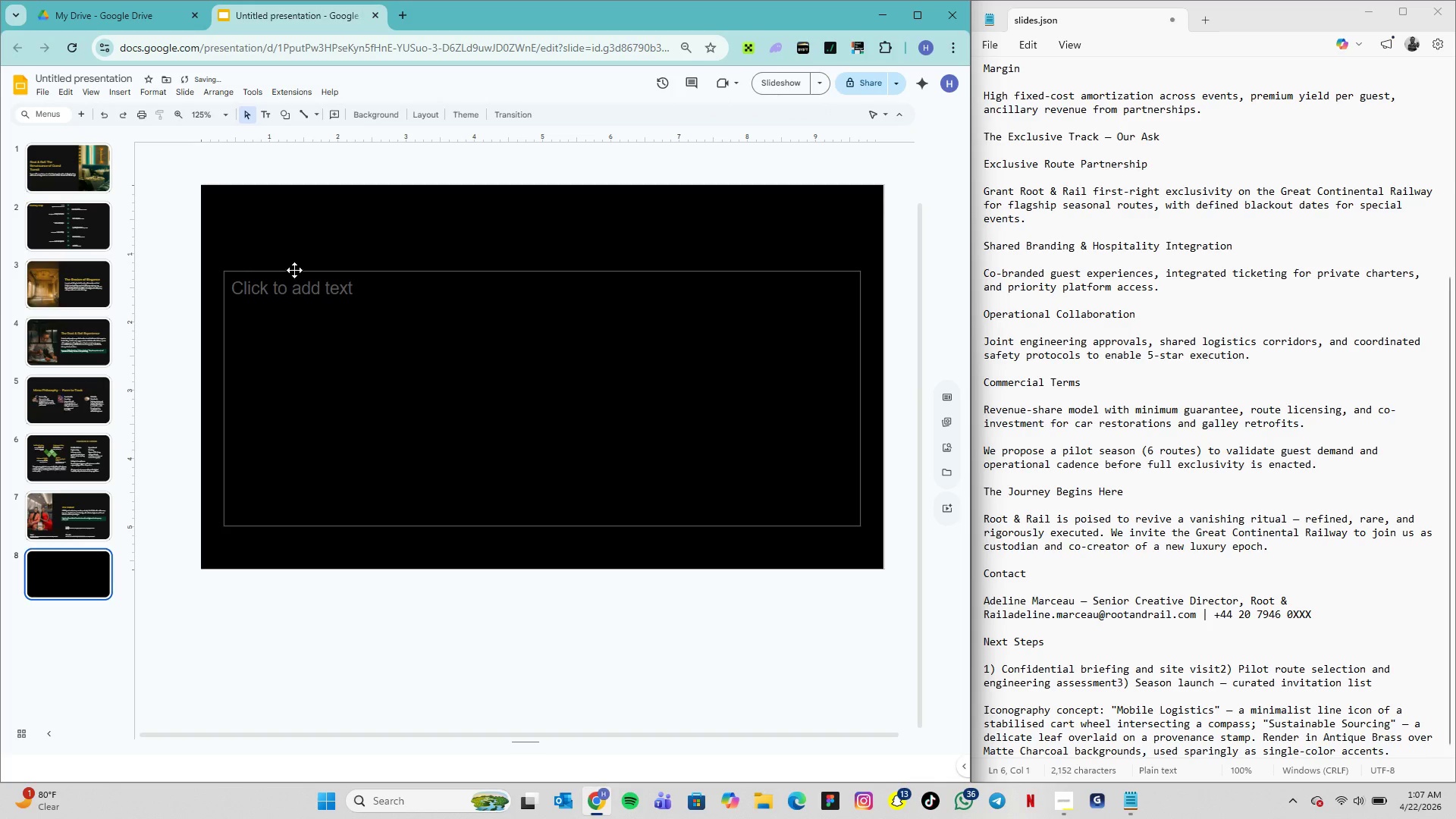 
left_click([295, 270])
 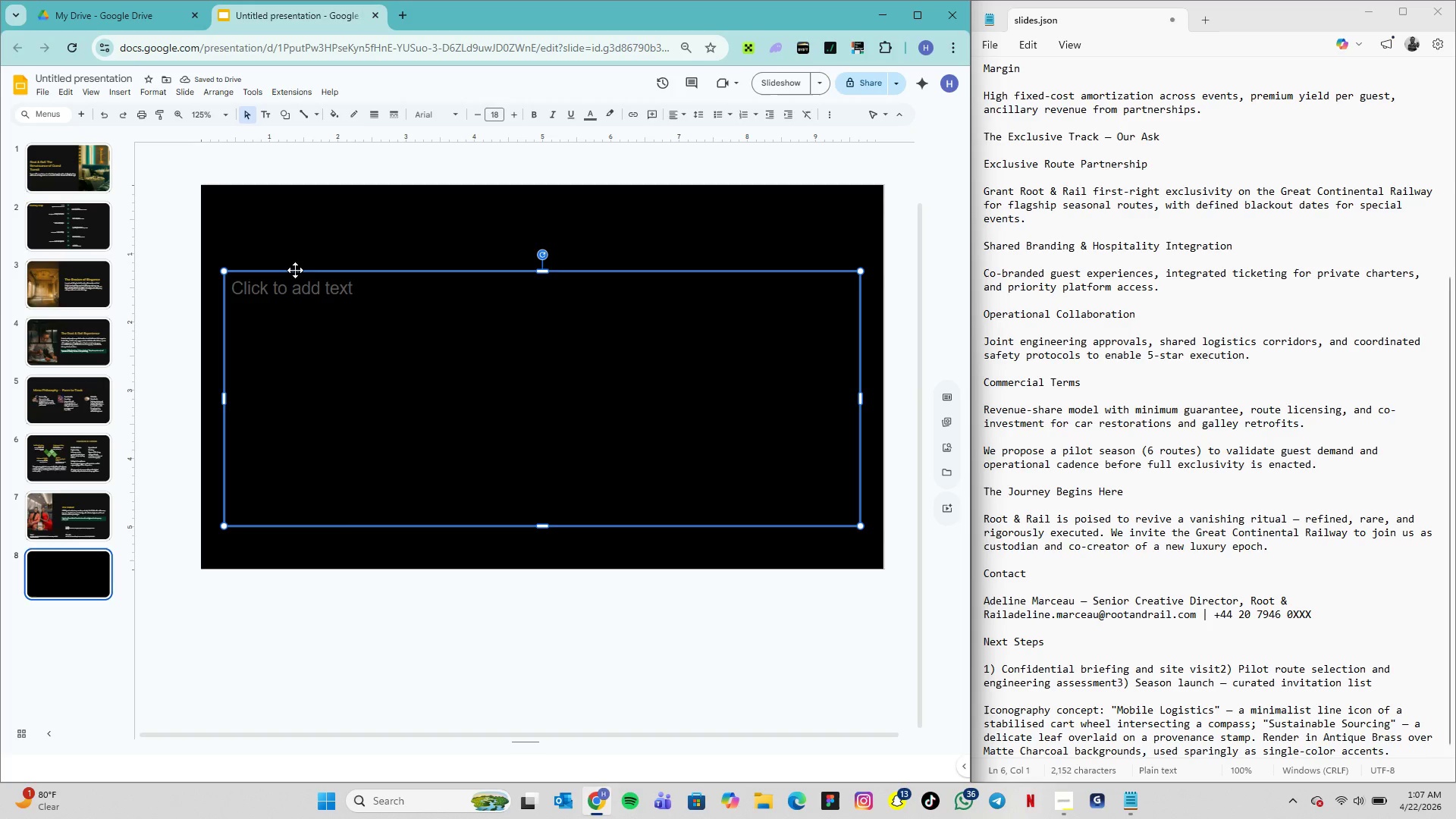 
key(Delete)
 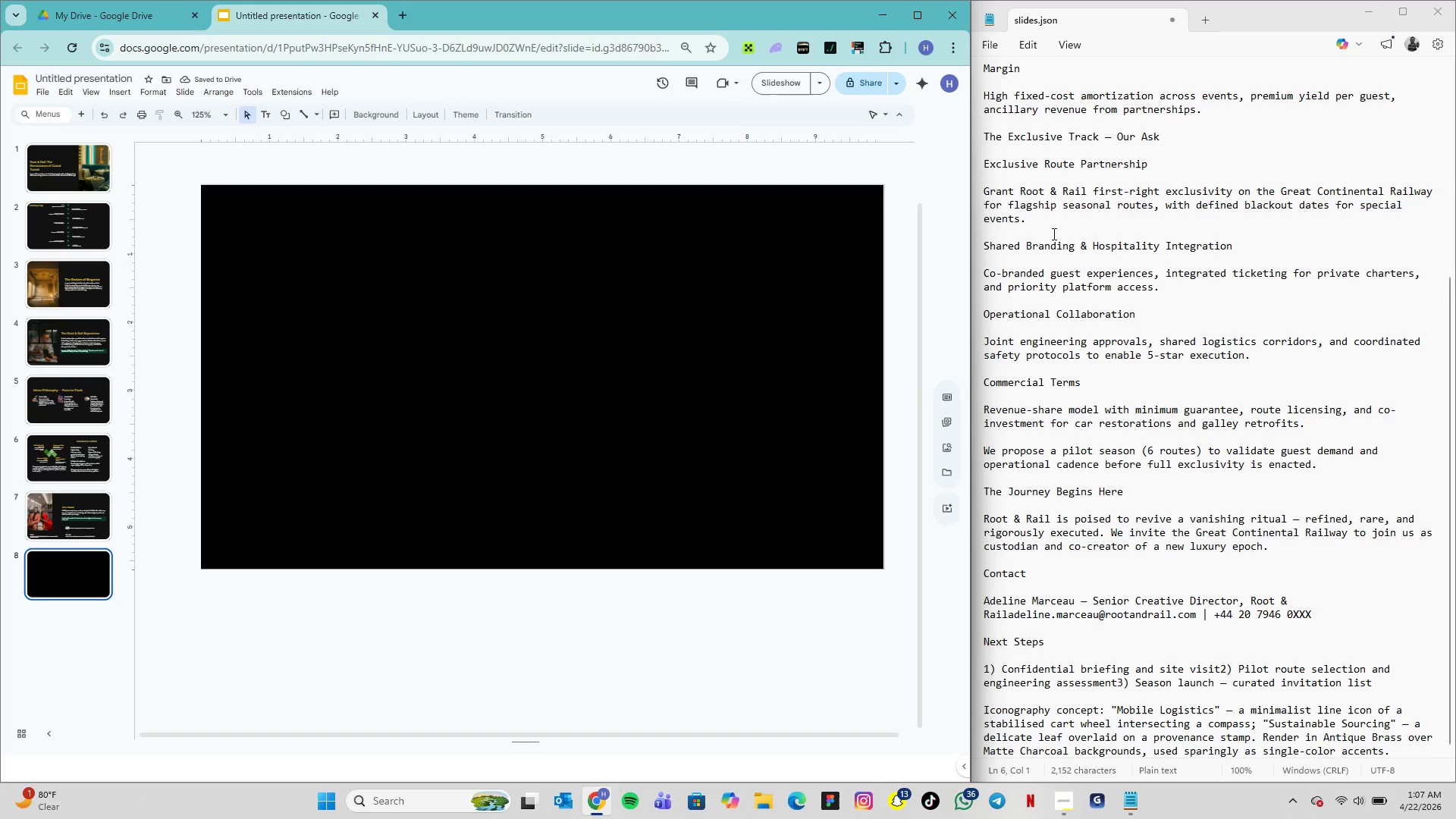 
wait(5.11)
 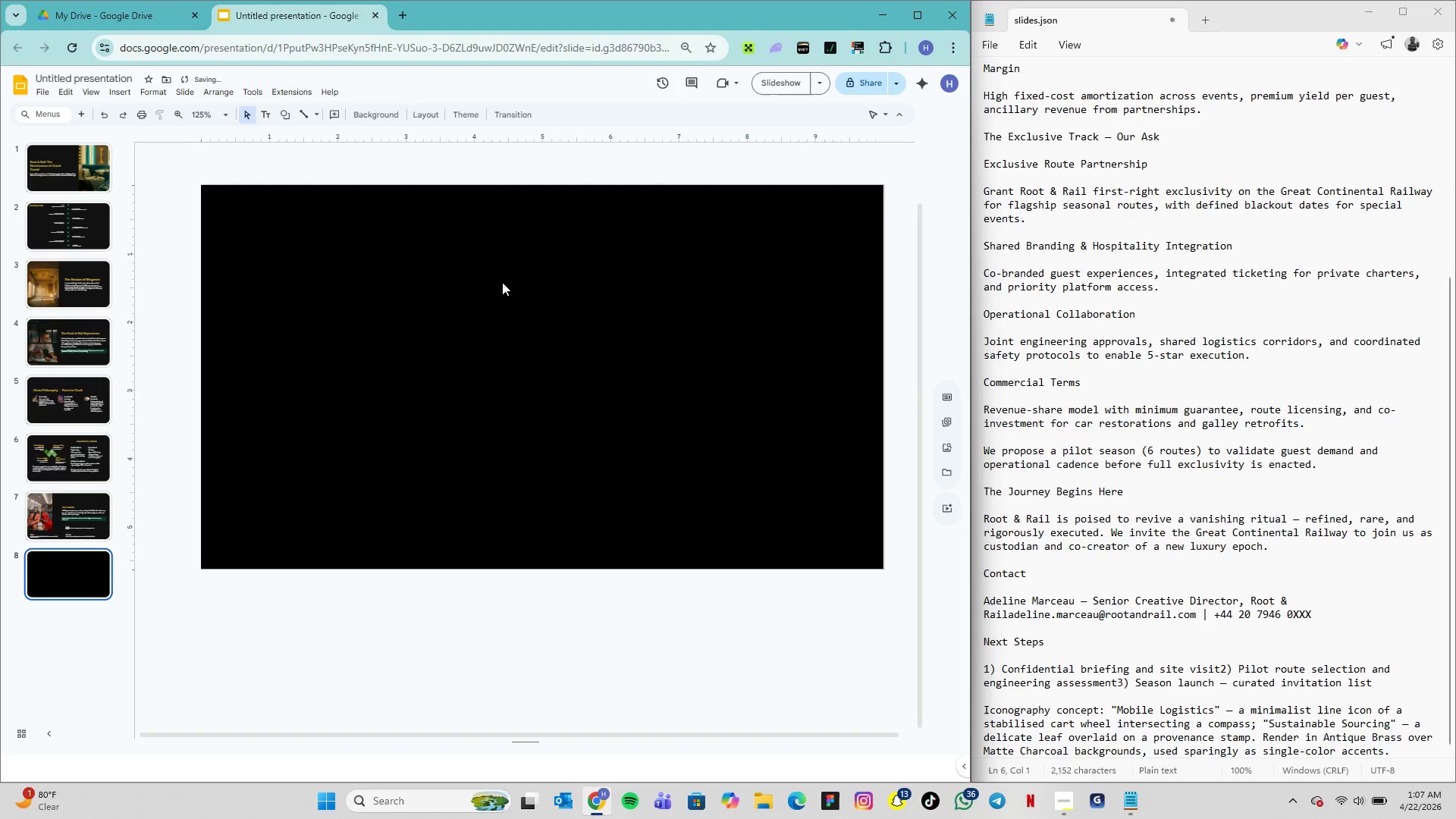 
scroll: coordinate [1065, 203], scroll_direction: up, amount: 14.0
 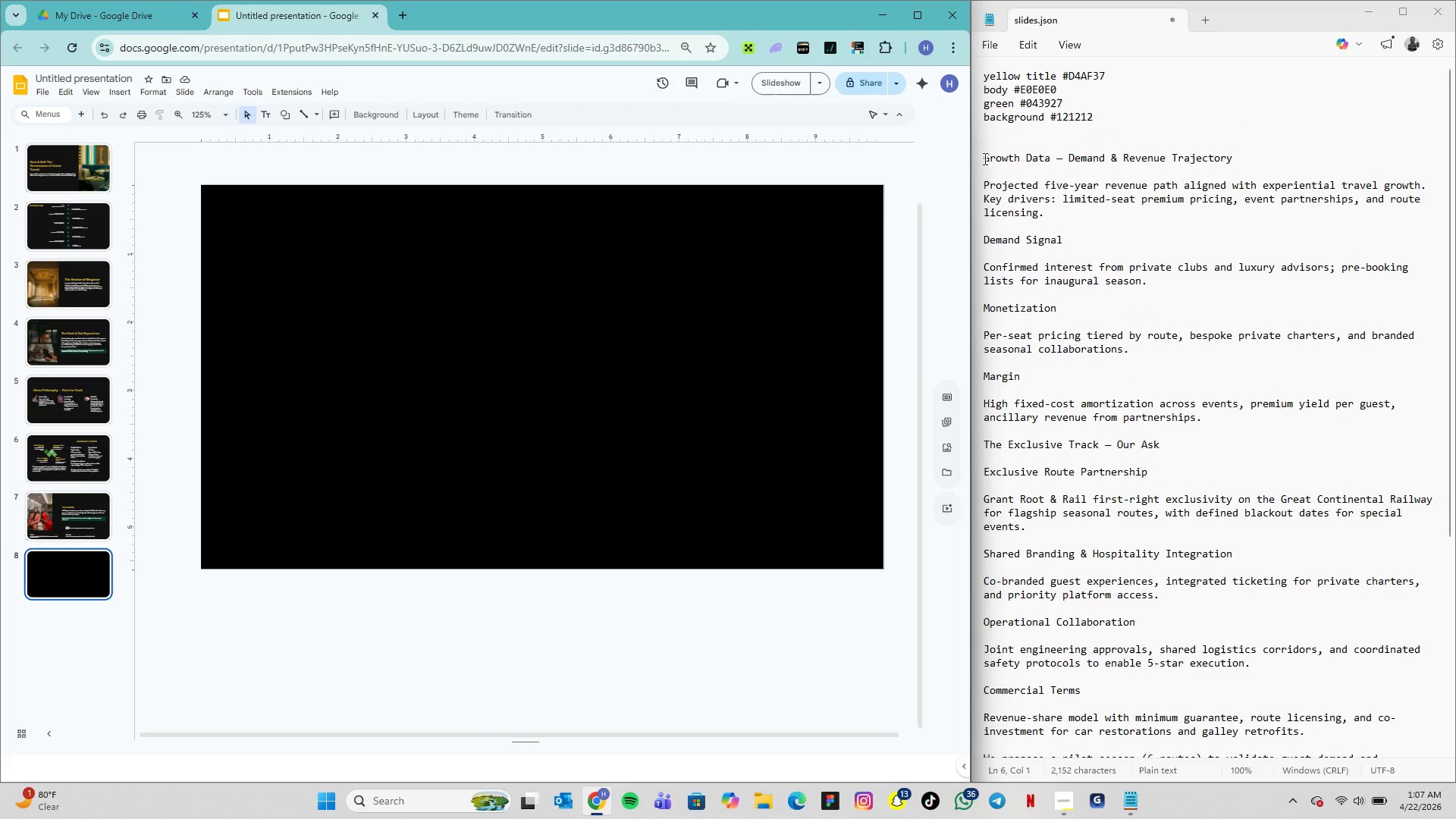 
left_click_drag(start_coordinate=[984, 158], to_coordinate=[1232, 160])
 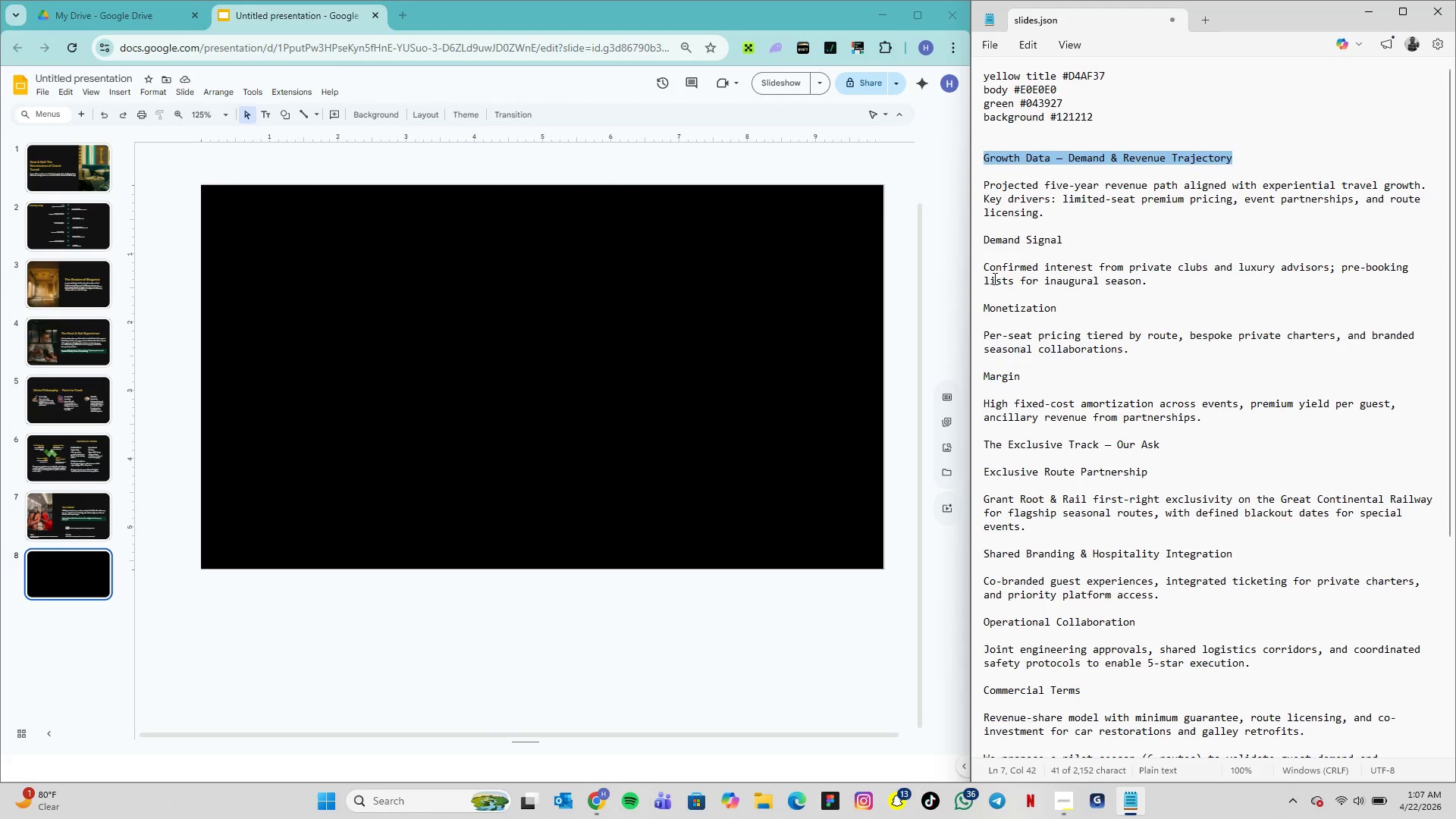 
key(Control+C)
 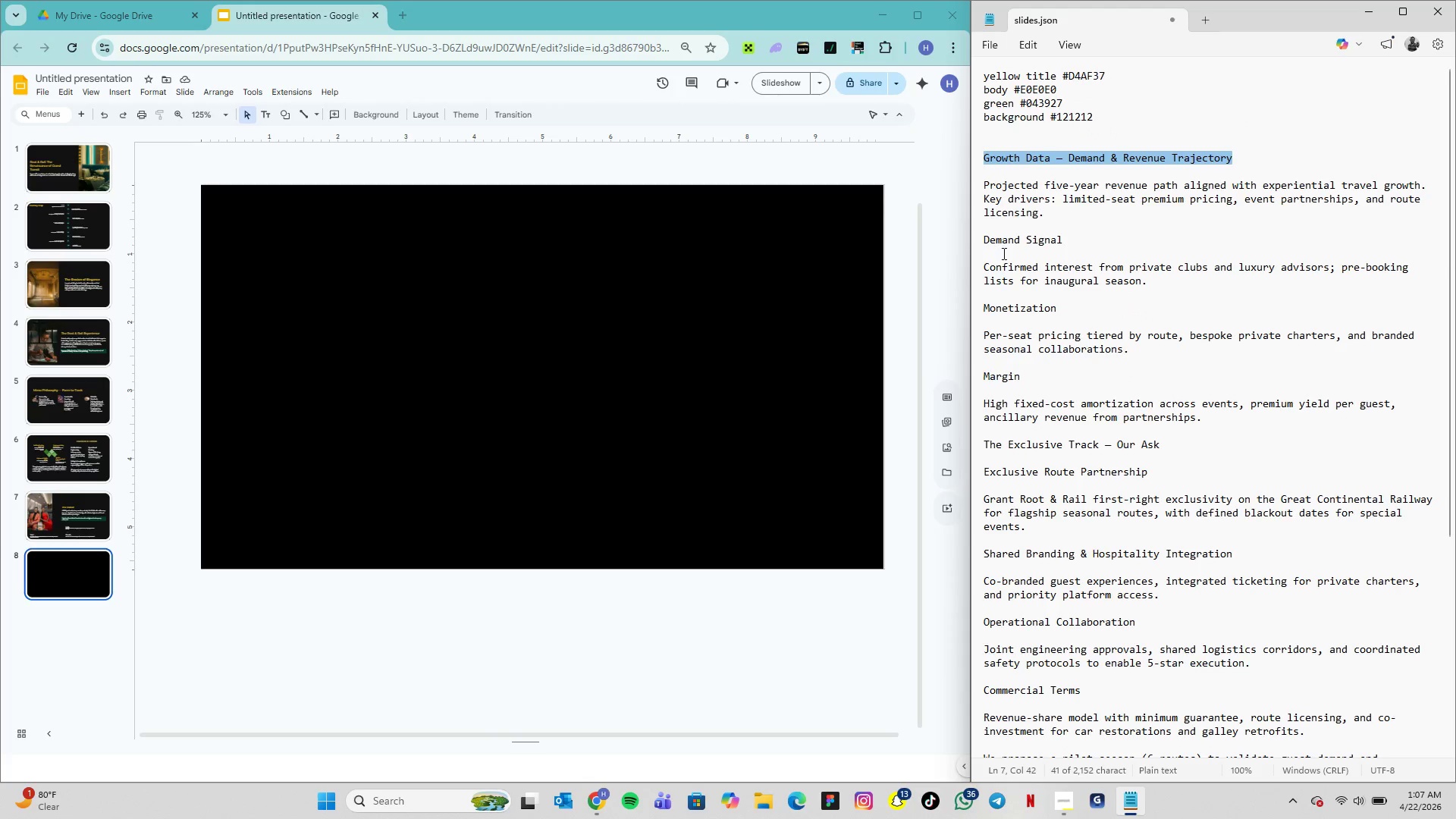 
key(Control+C)
 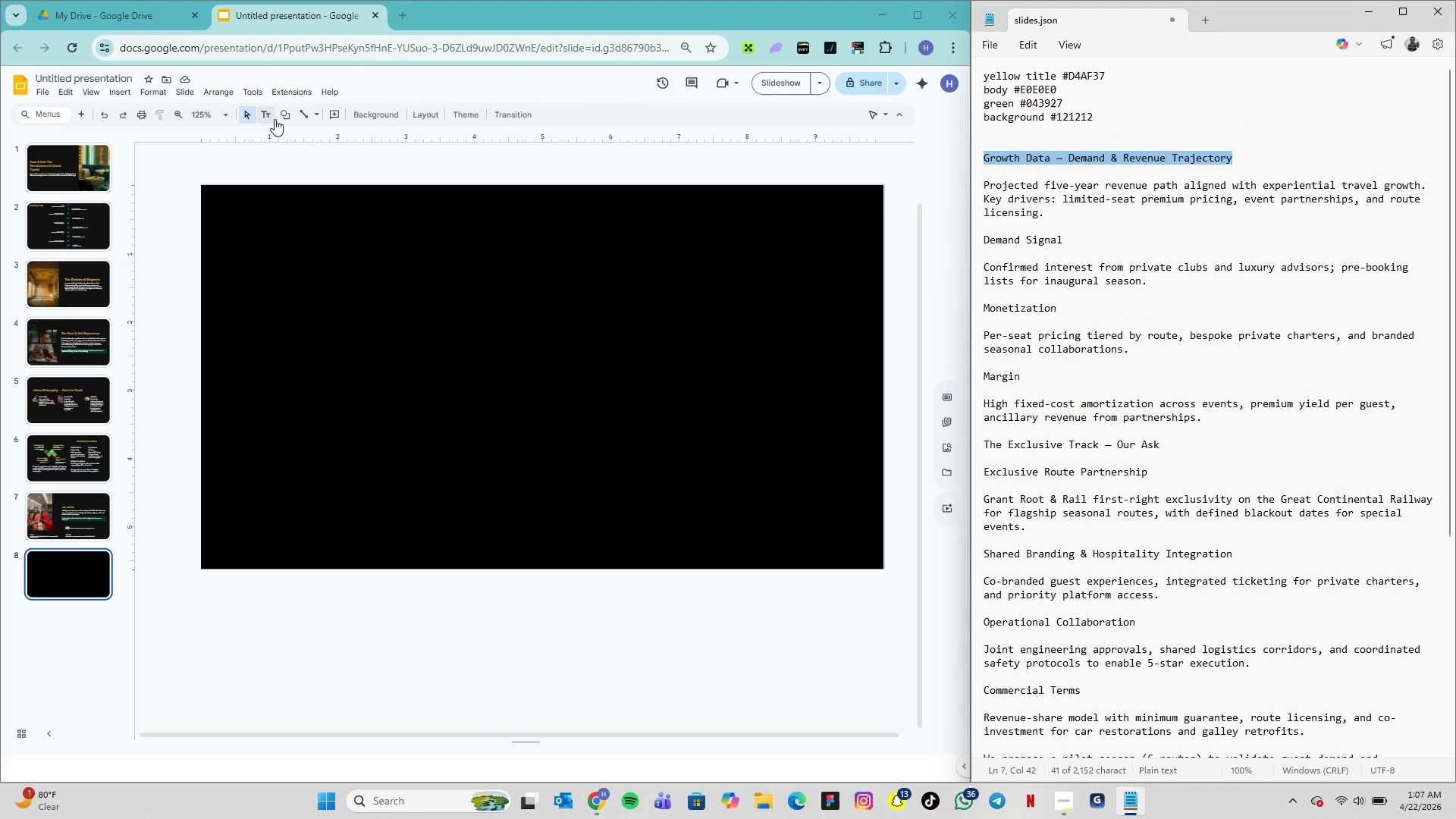 
left_click([270, 114])
 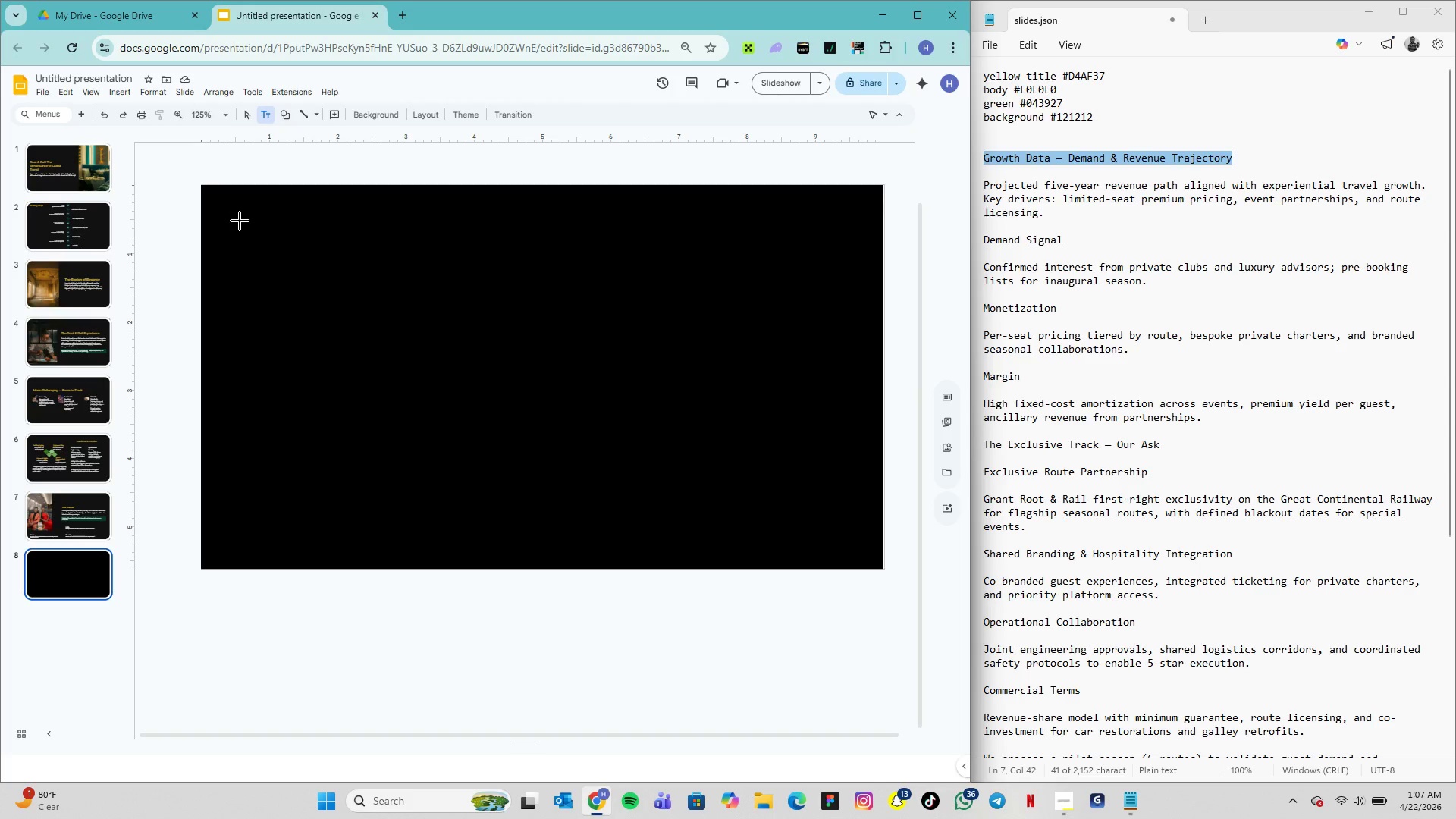 
left_click([243, 220])
 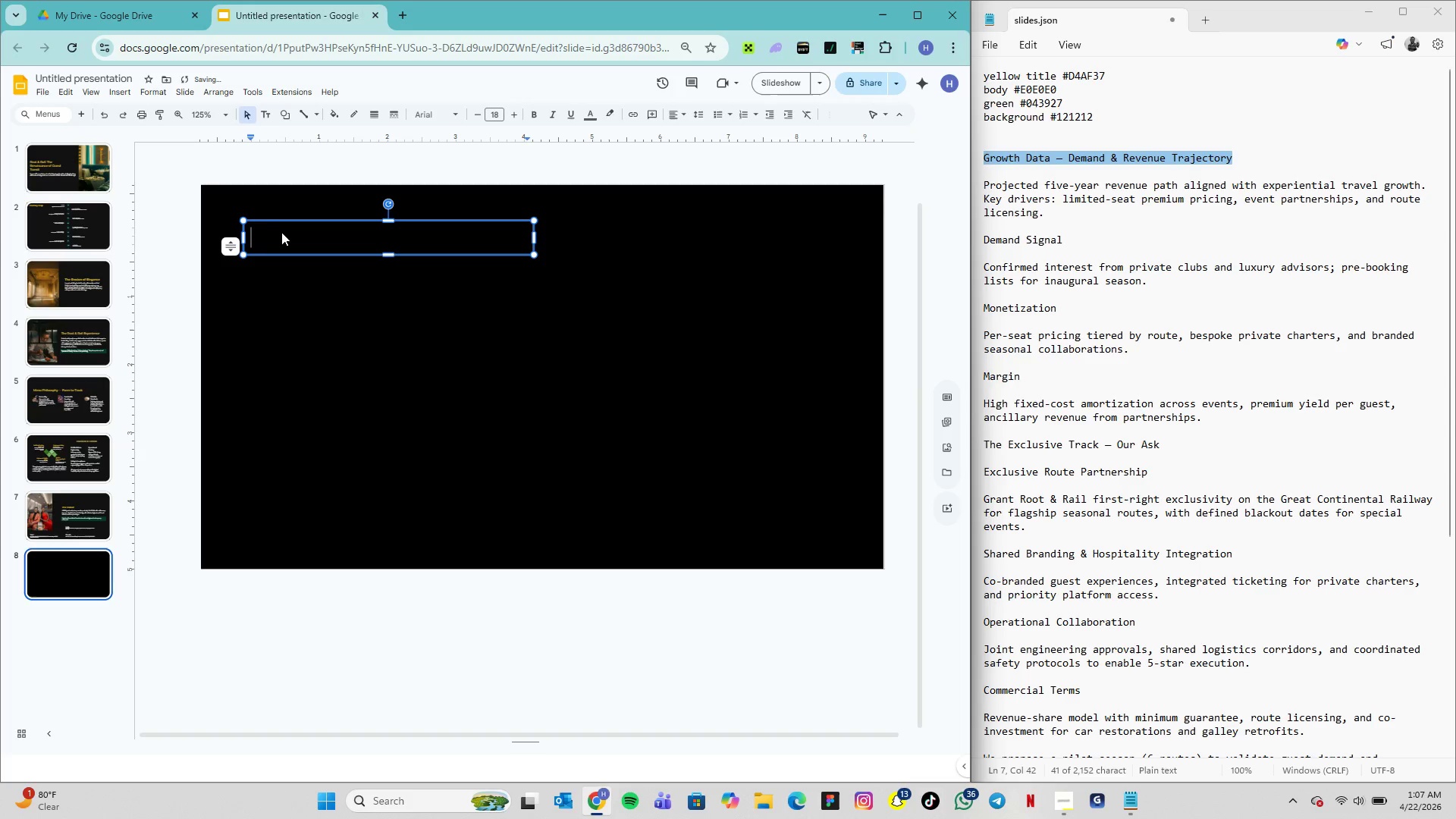 
key(Control+V)
 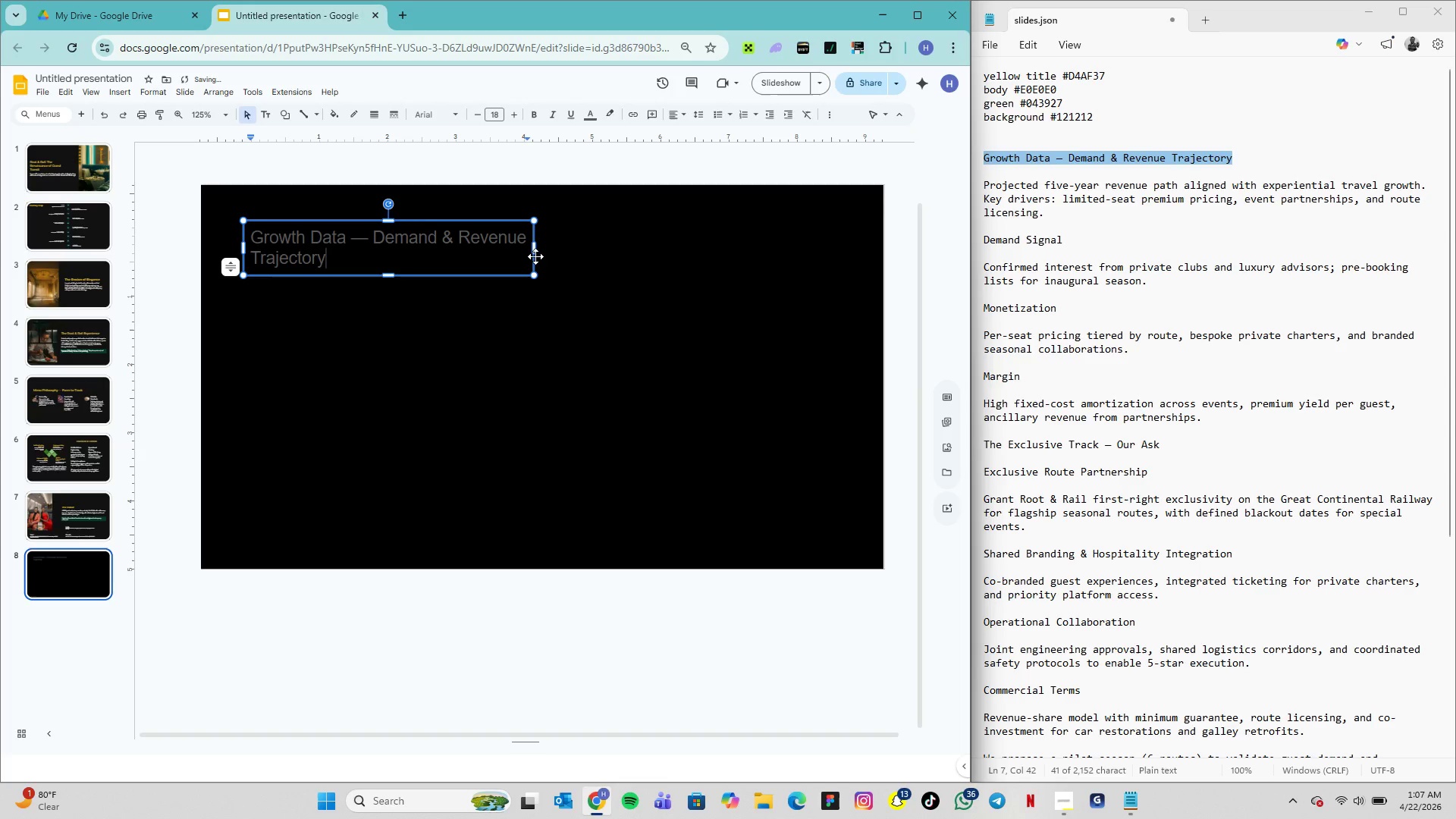 
left_click_drag(start_coordinate=[532, 249], to_coordinate=[656, 248])
 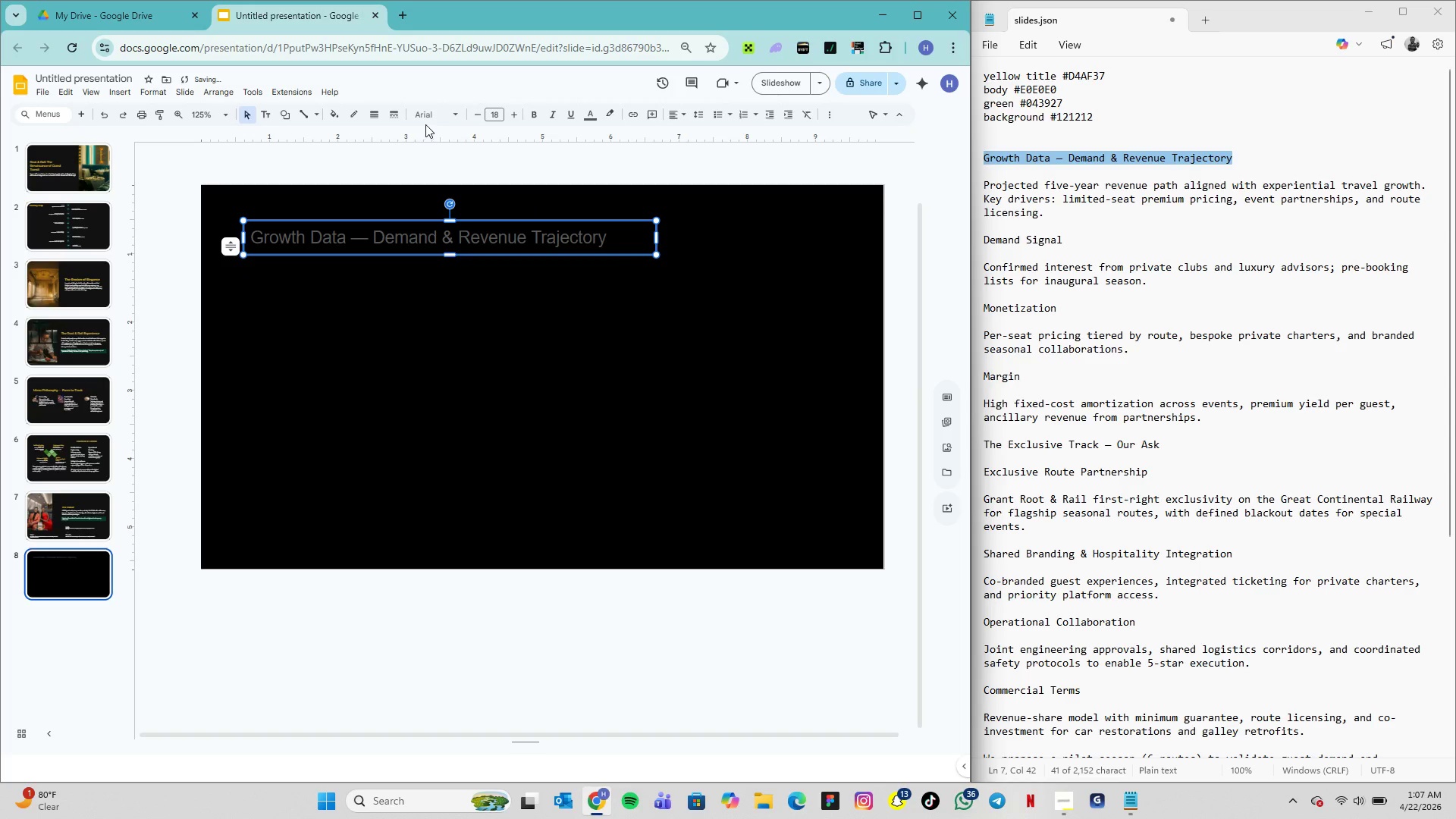 
left_click([429, 116])
 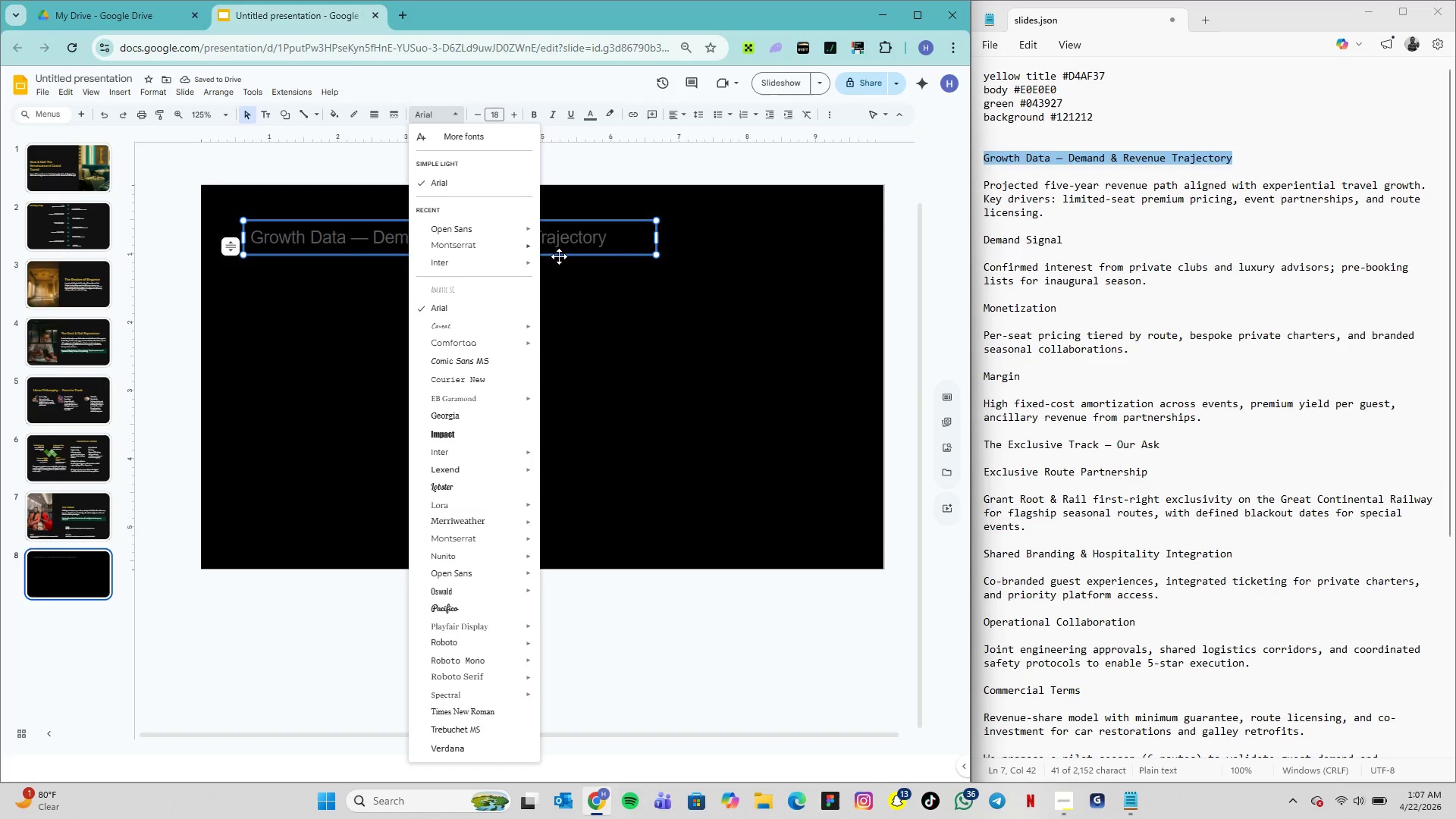 
left_click_drag(start_coordinate=[529, 242], to_coordinate=[582, 340])
 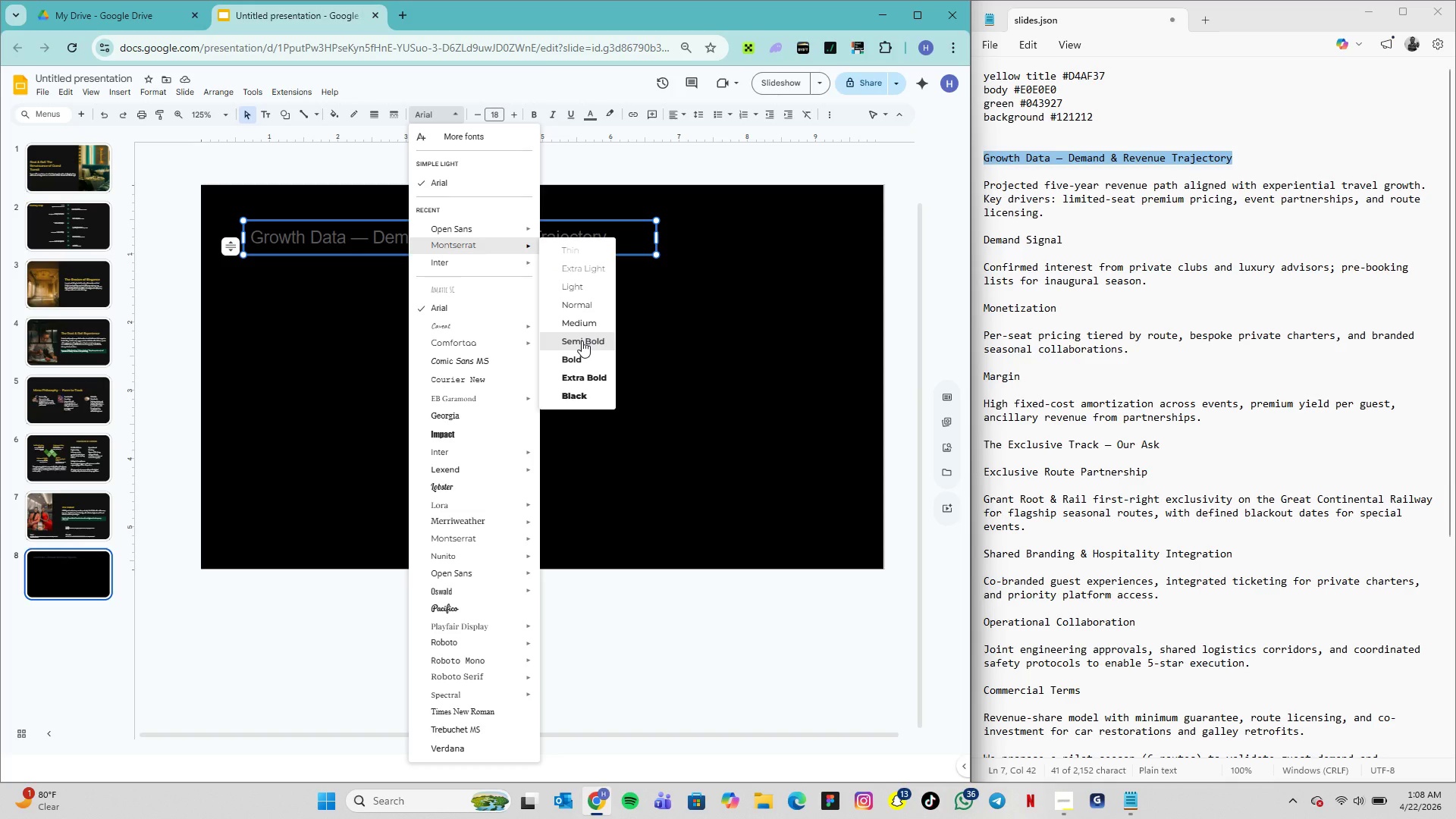 
left_click([582, 340])
 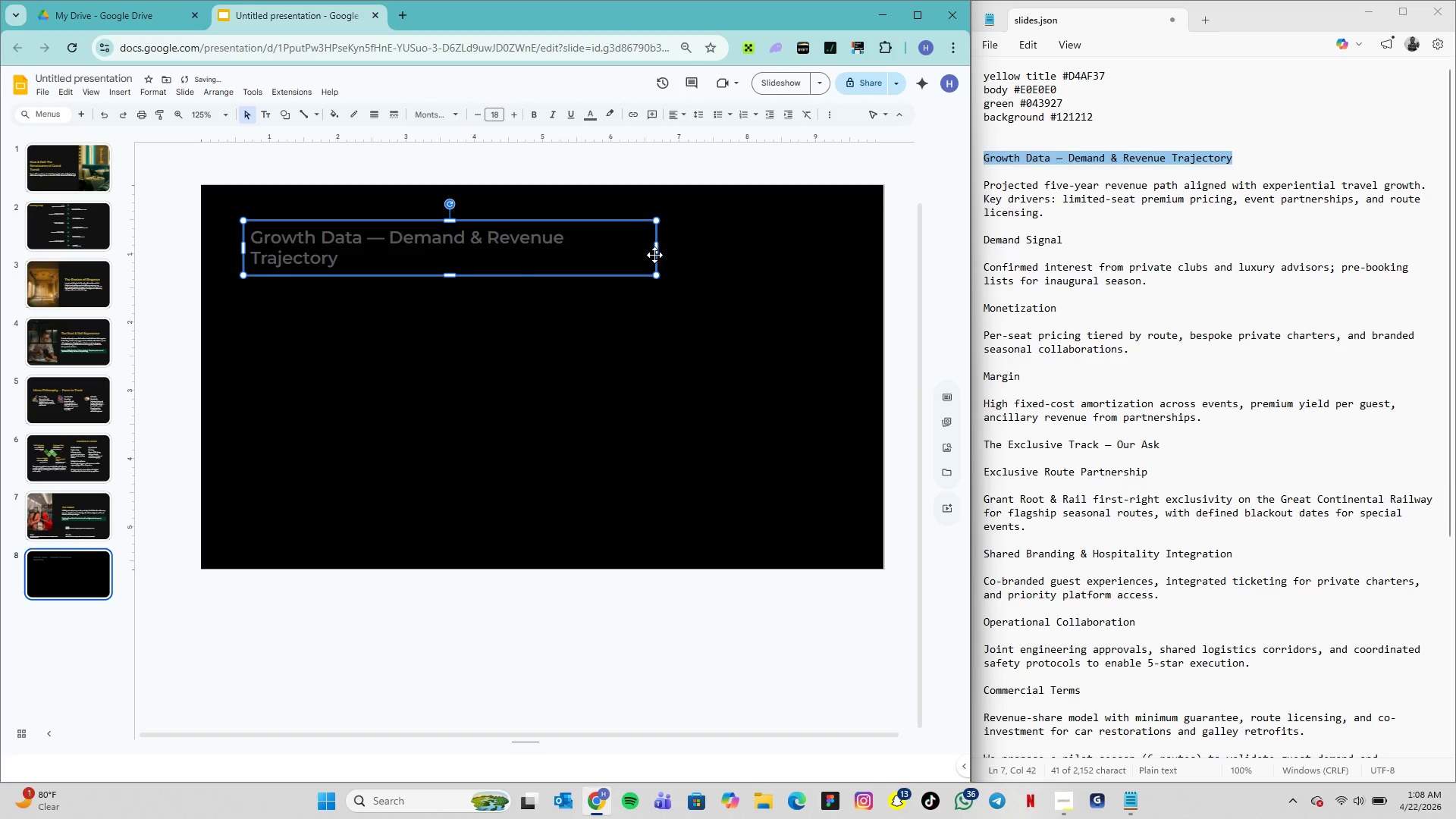 
left_click_drag(start_coordinate=[657, 249], to_coordinate=[673, 252])
 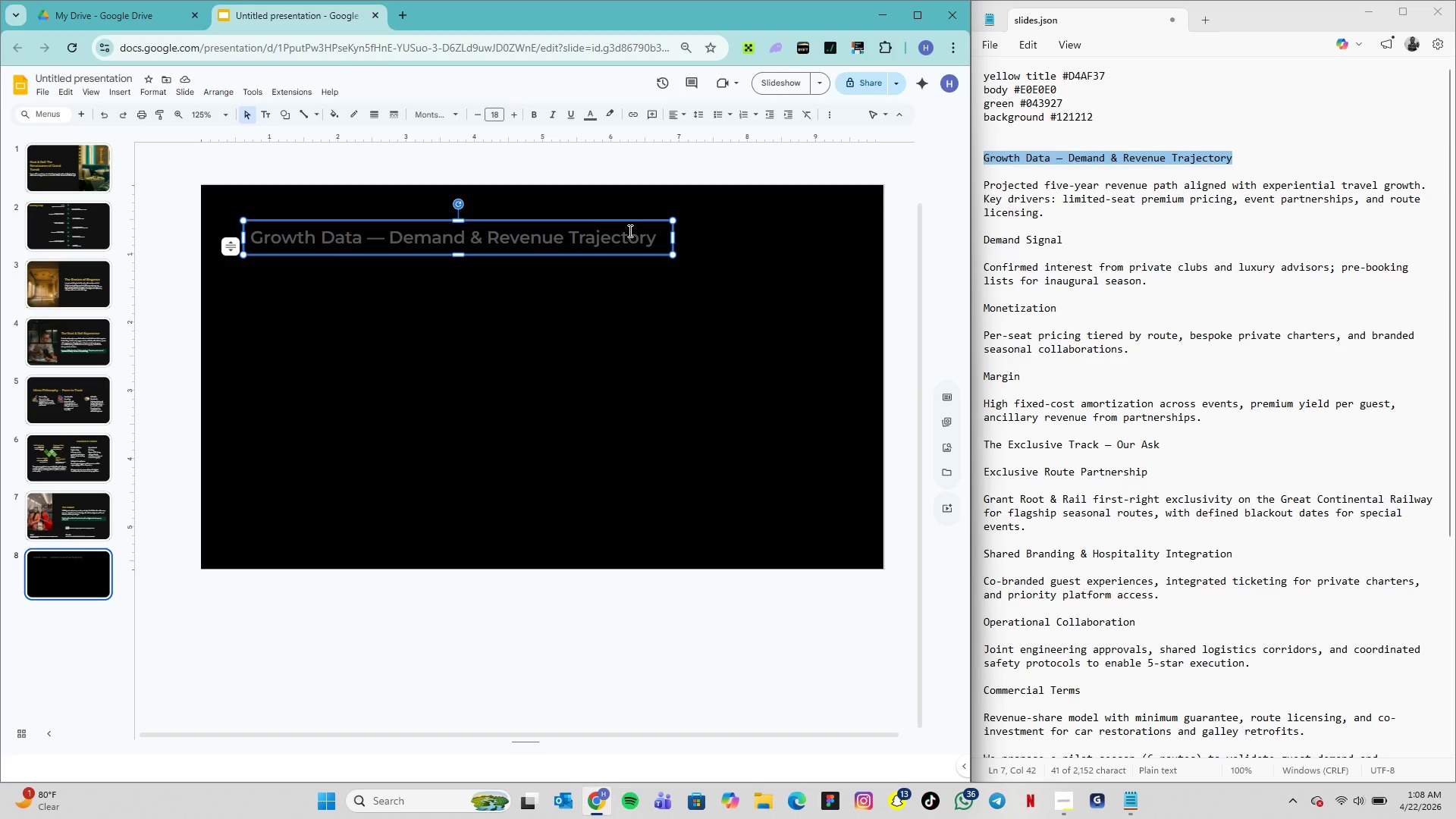 
wait(17.88)
 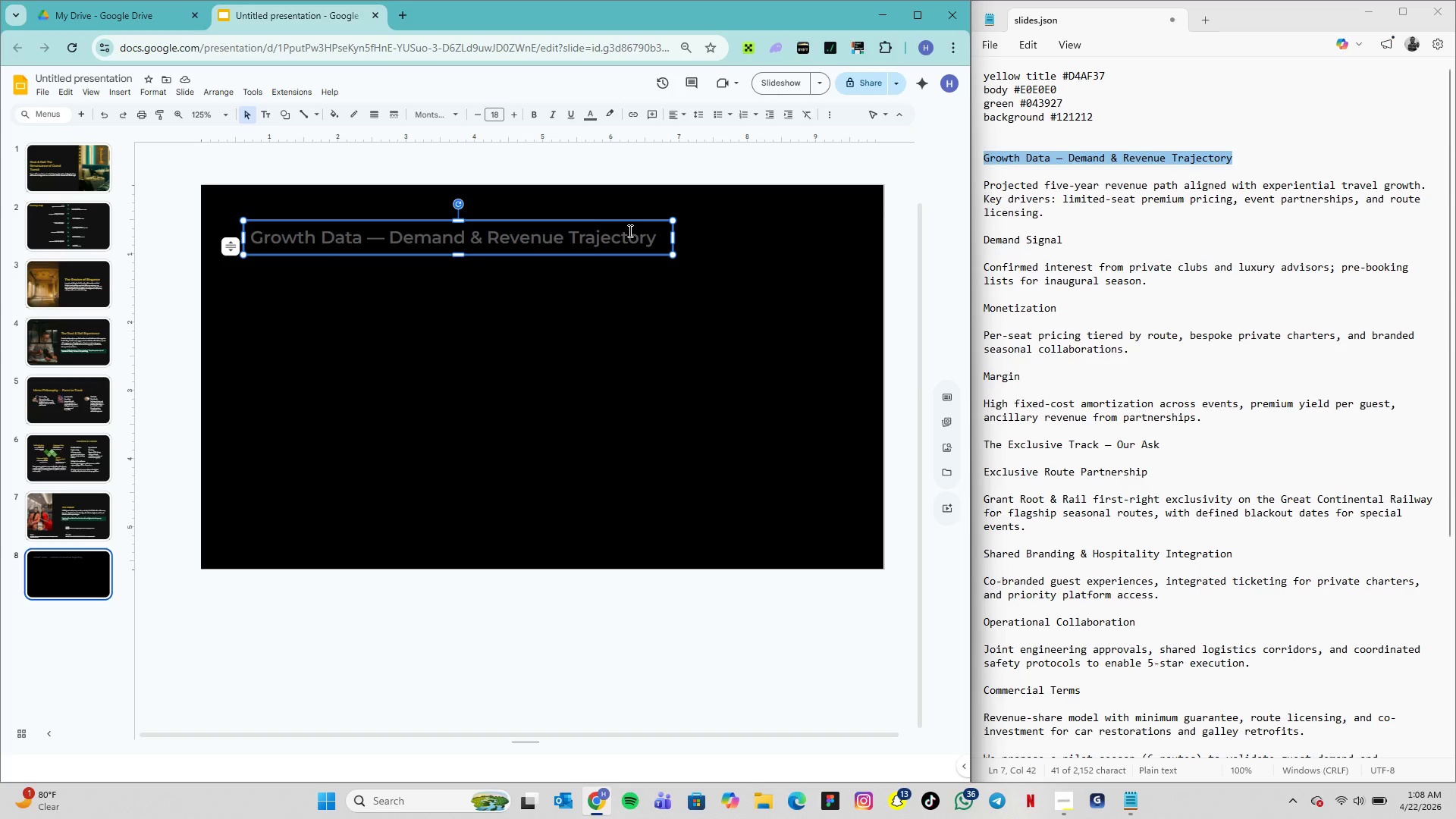 
left_click([497, 116])
 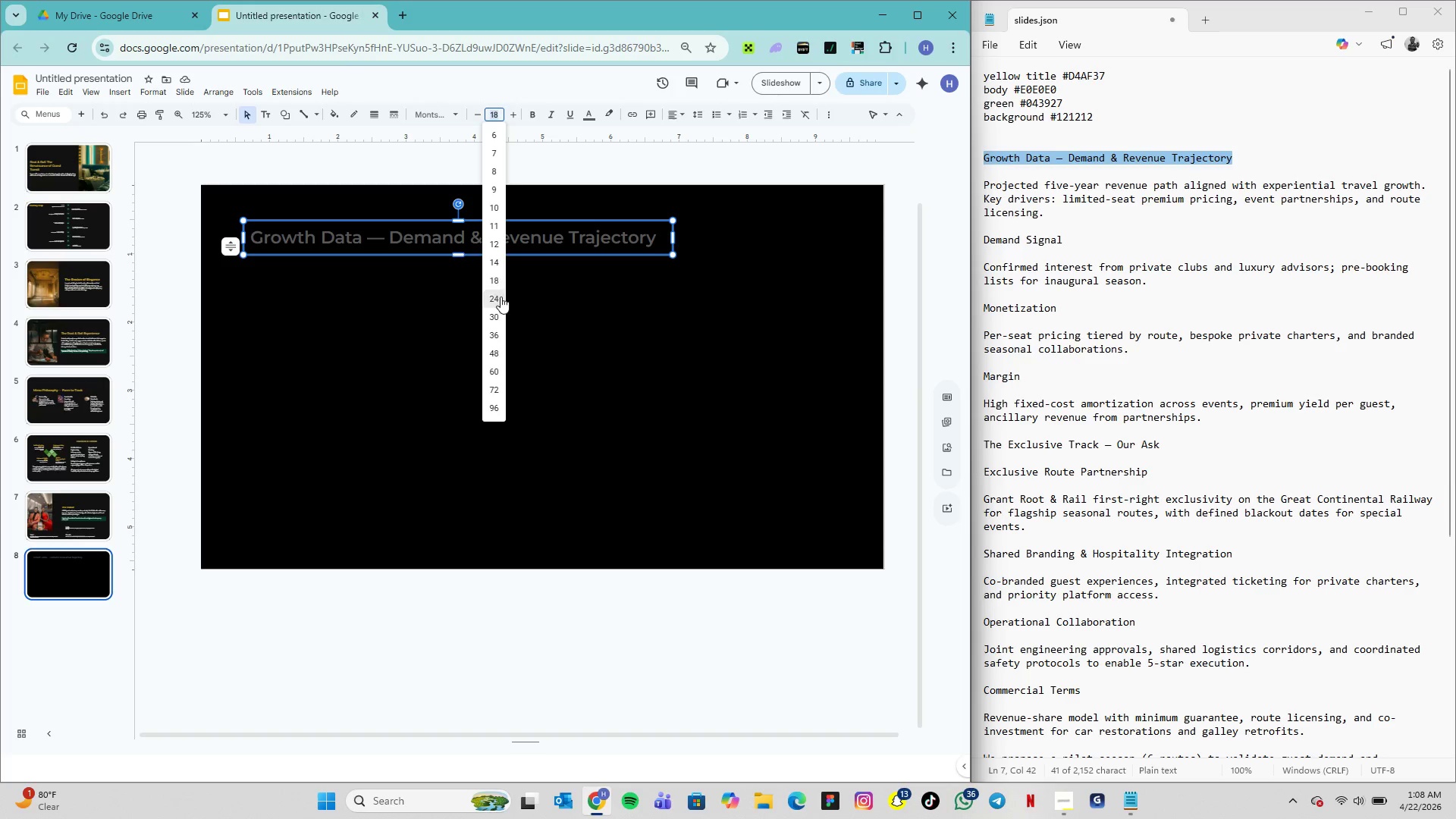 
left_click([497, 300])
 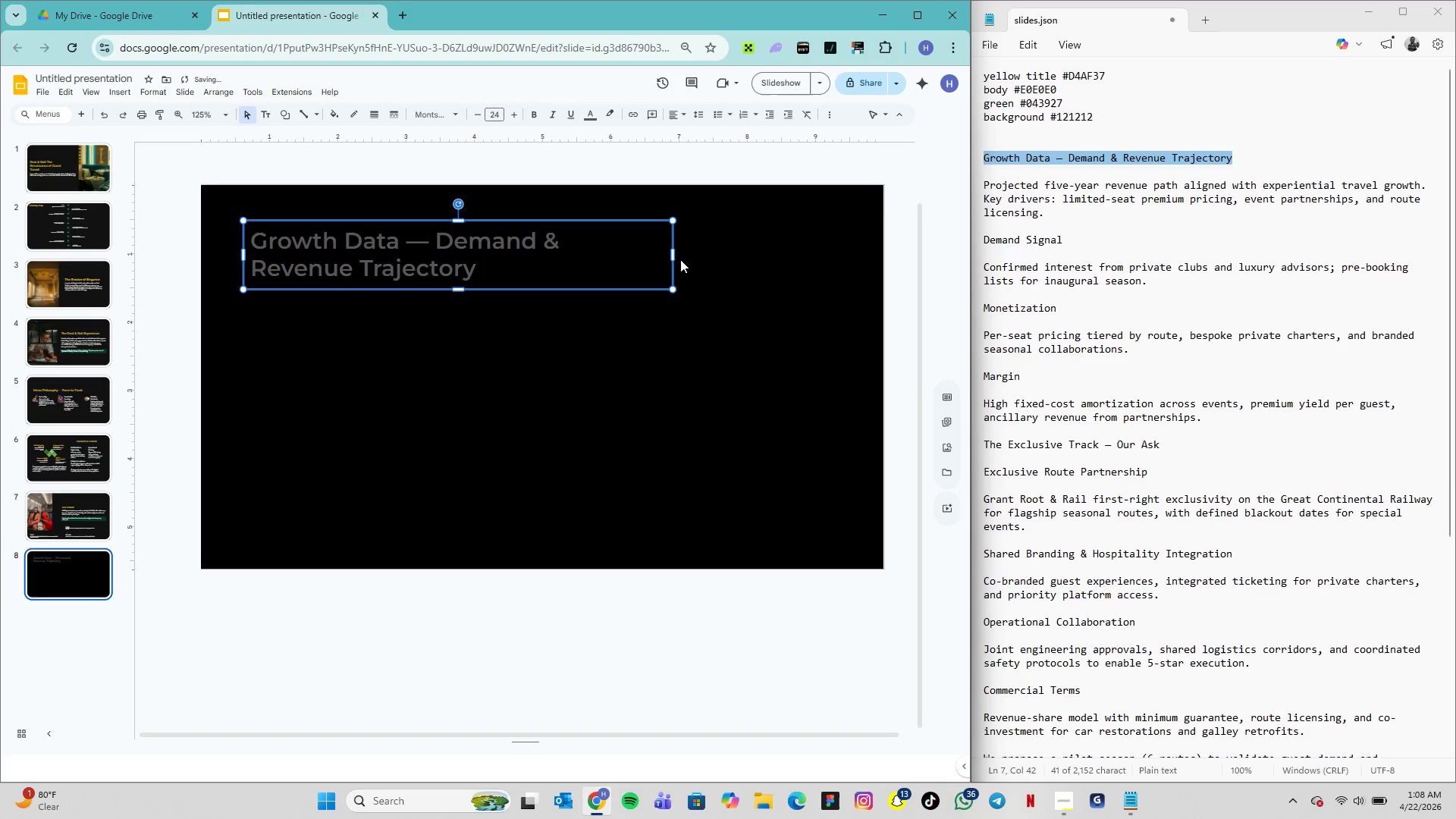 
left_click_drag(start_coordinate=[674, 254], to_coordinate=[749, 248])
 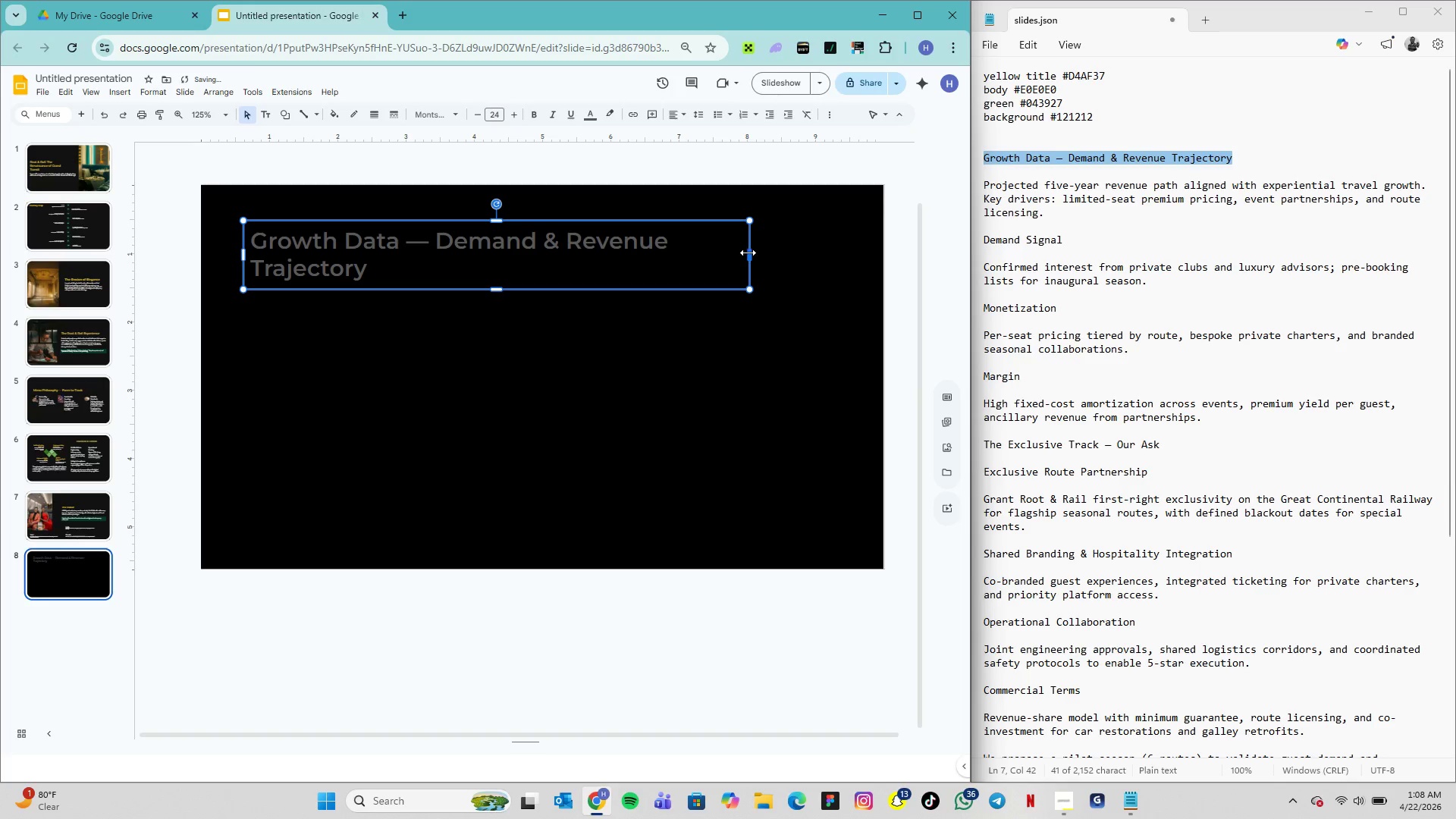 
left_click_drag(start_coordinate=[748, 253], to_coordinate=[779, 253])
 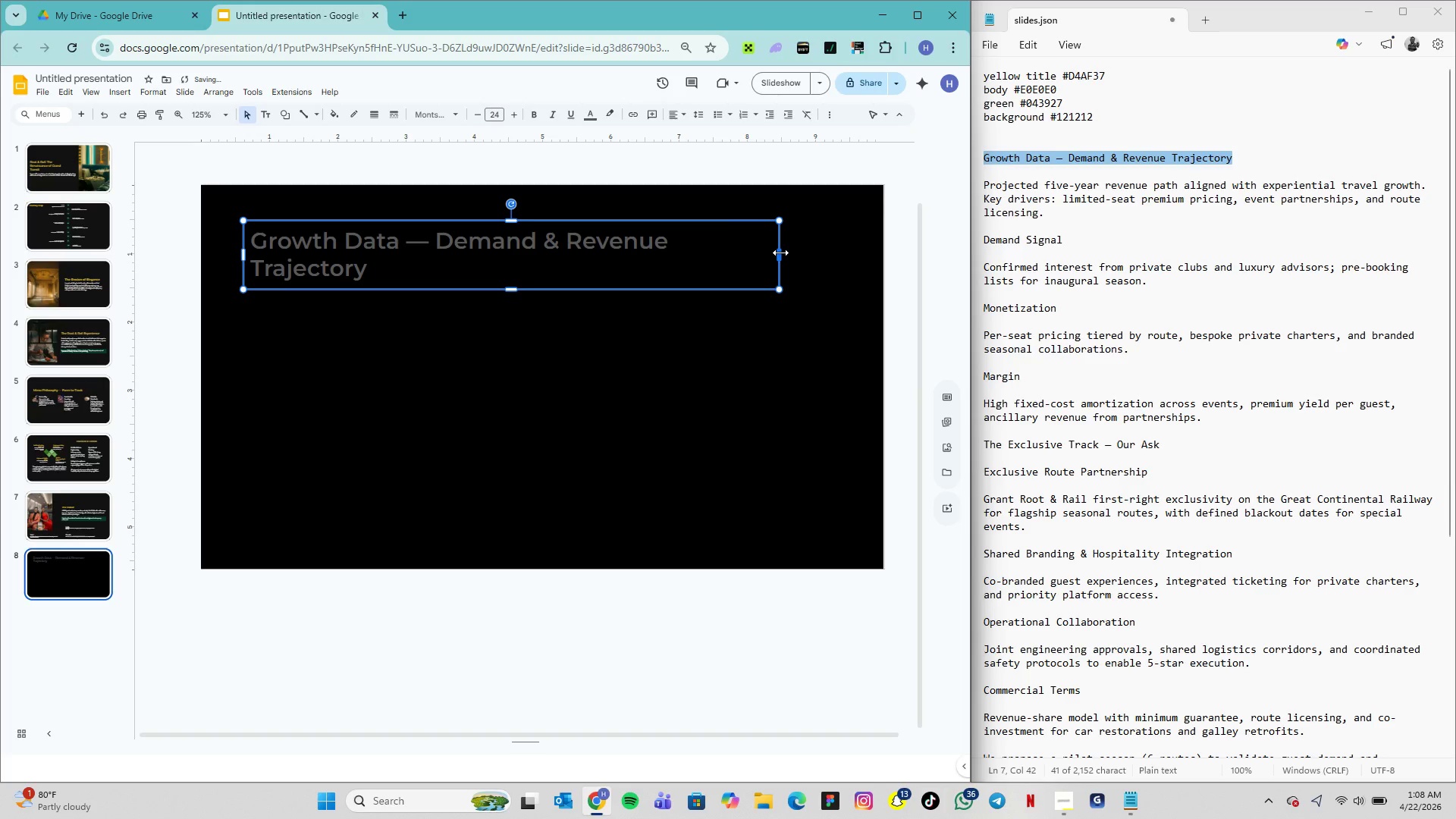 
left_click_drag(start_coordinate=[780, 253], to_coordinate=[796, 252])
 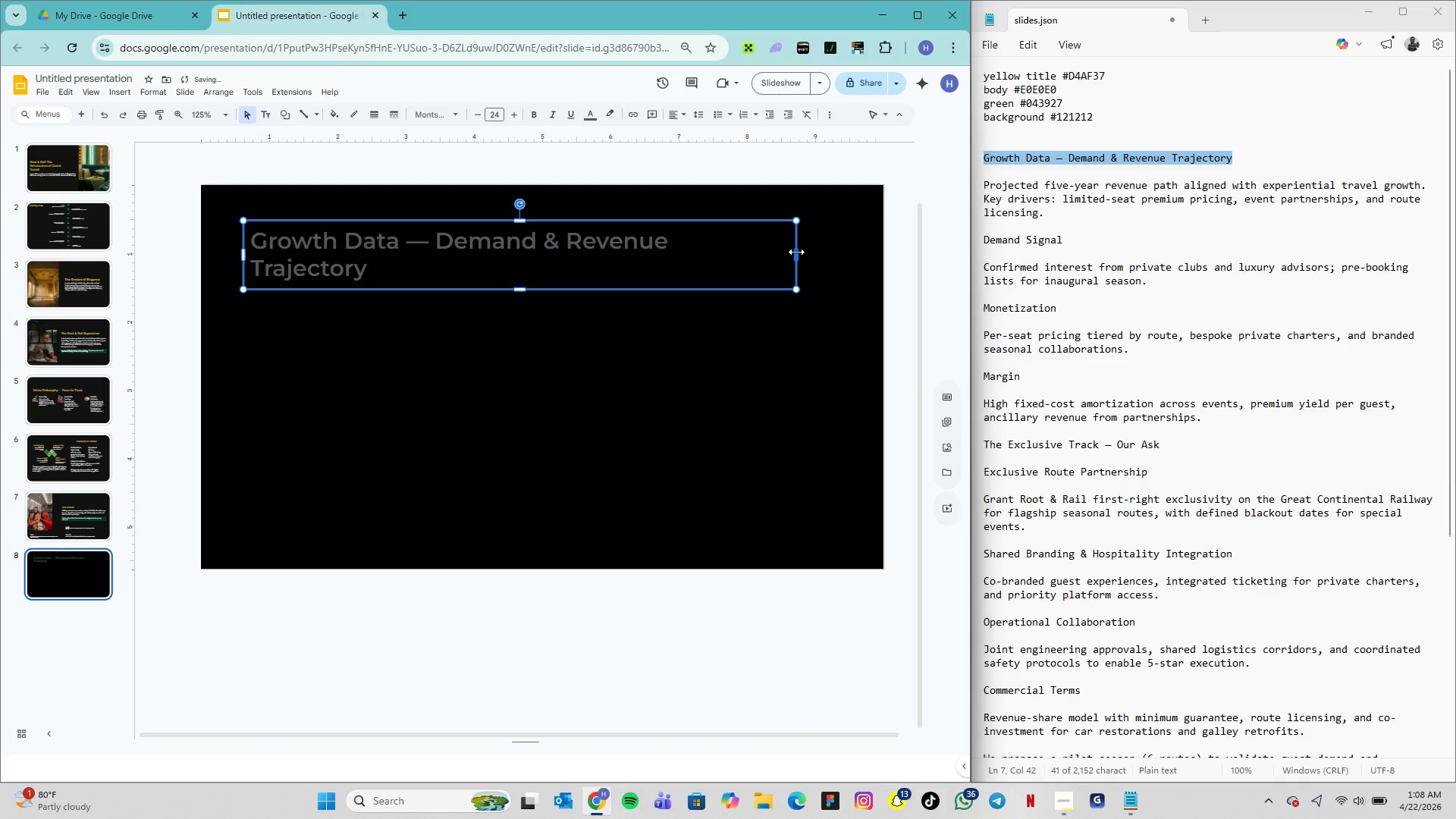 
left_click_drag(start_coordinate=[796, 252], to_coordinate=[815, 250])
 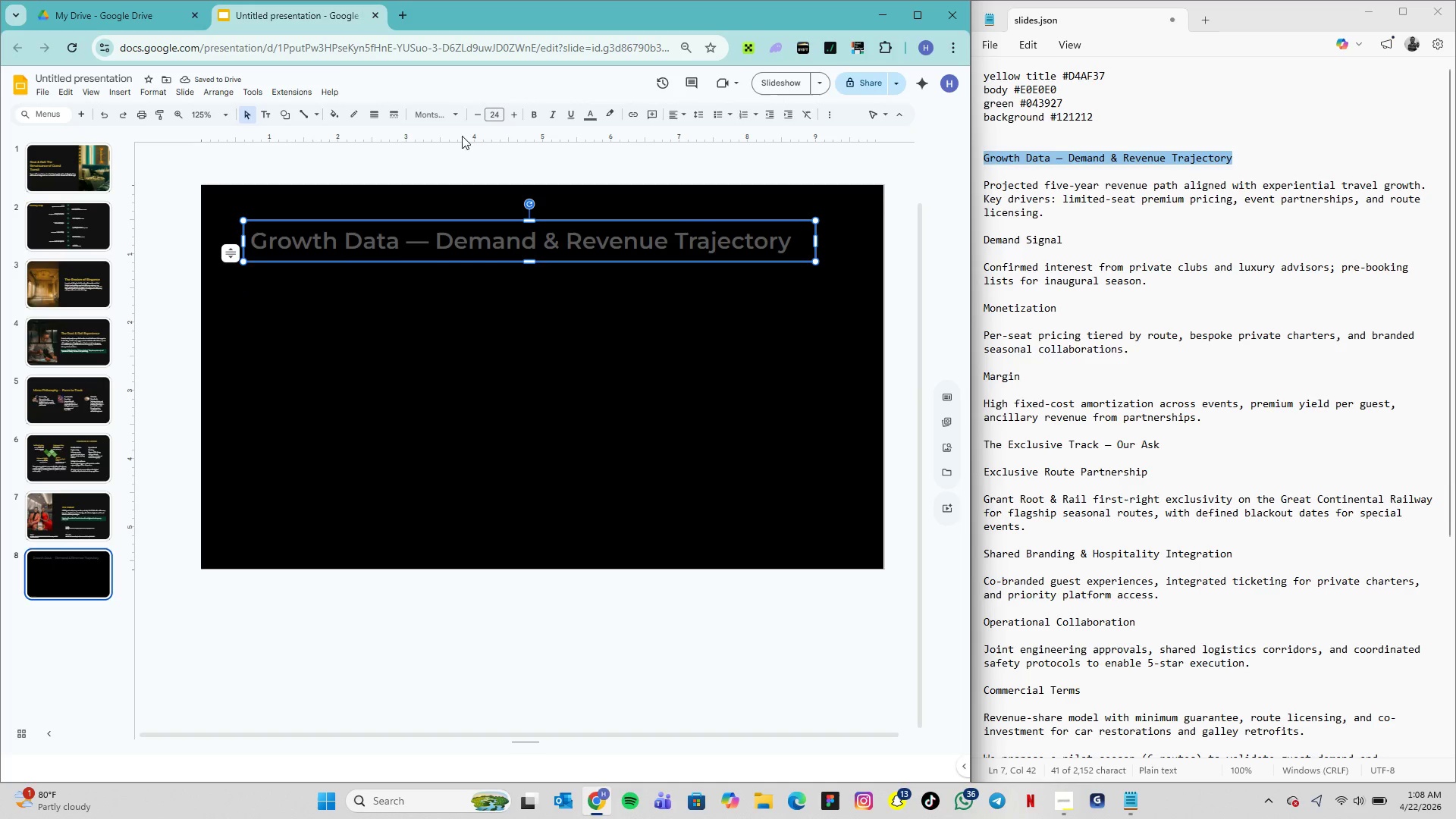 
left_click([592, 119])
 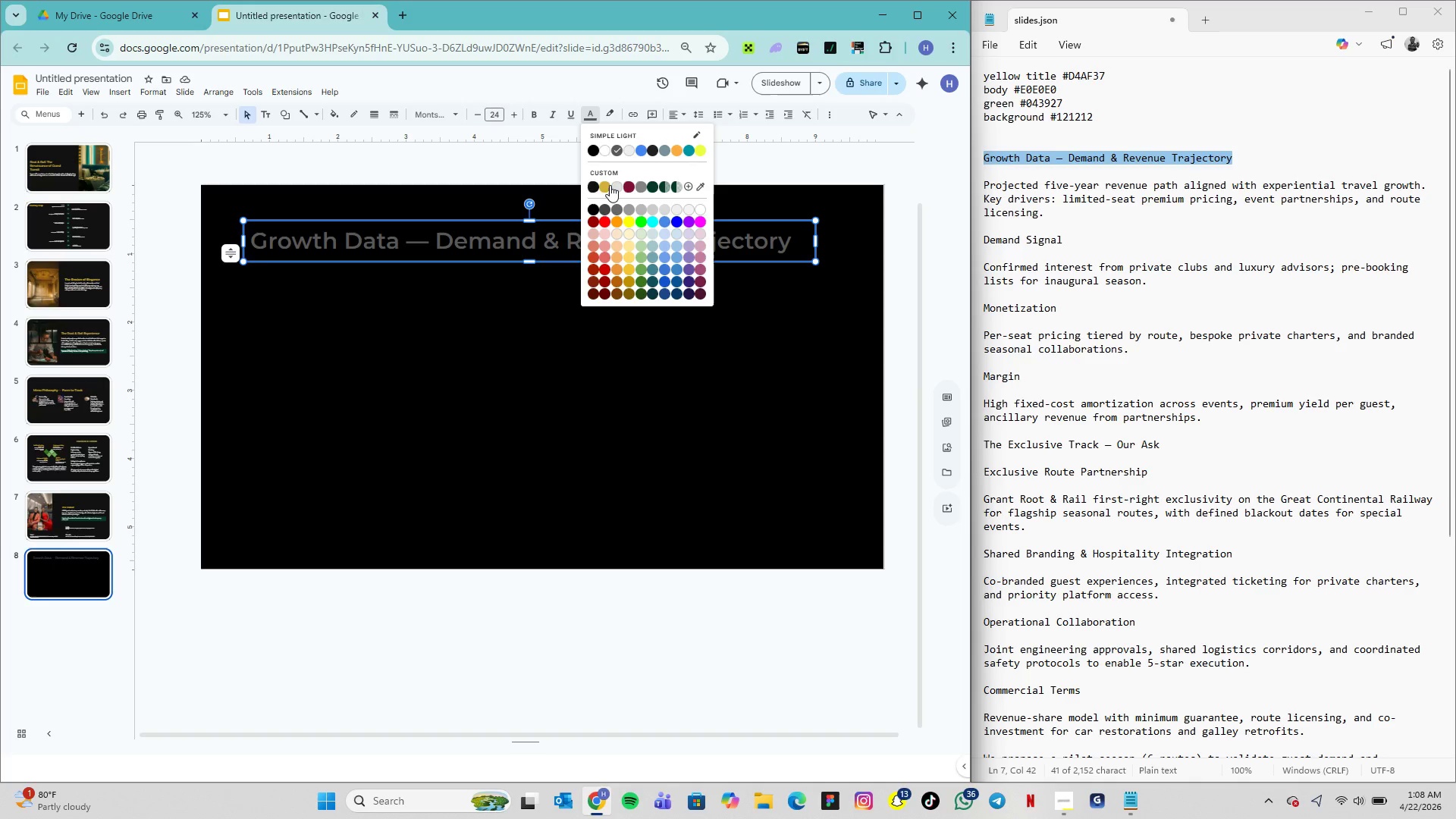 
left_click([606, 185])
 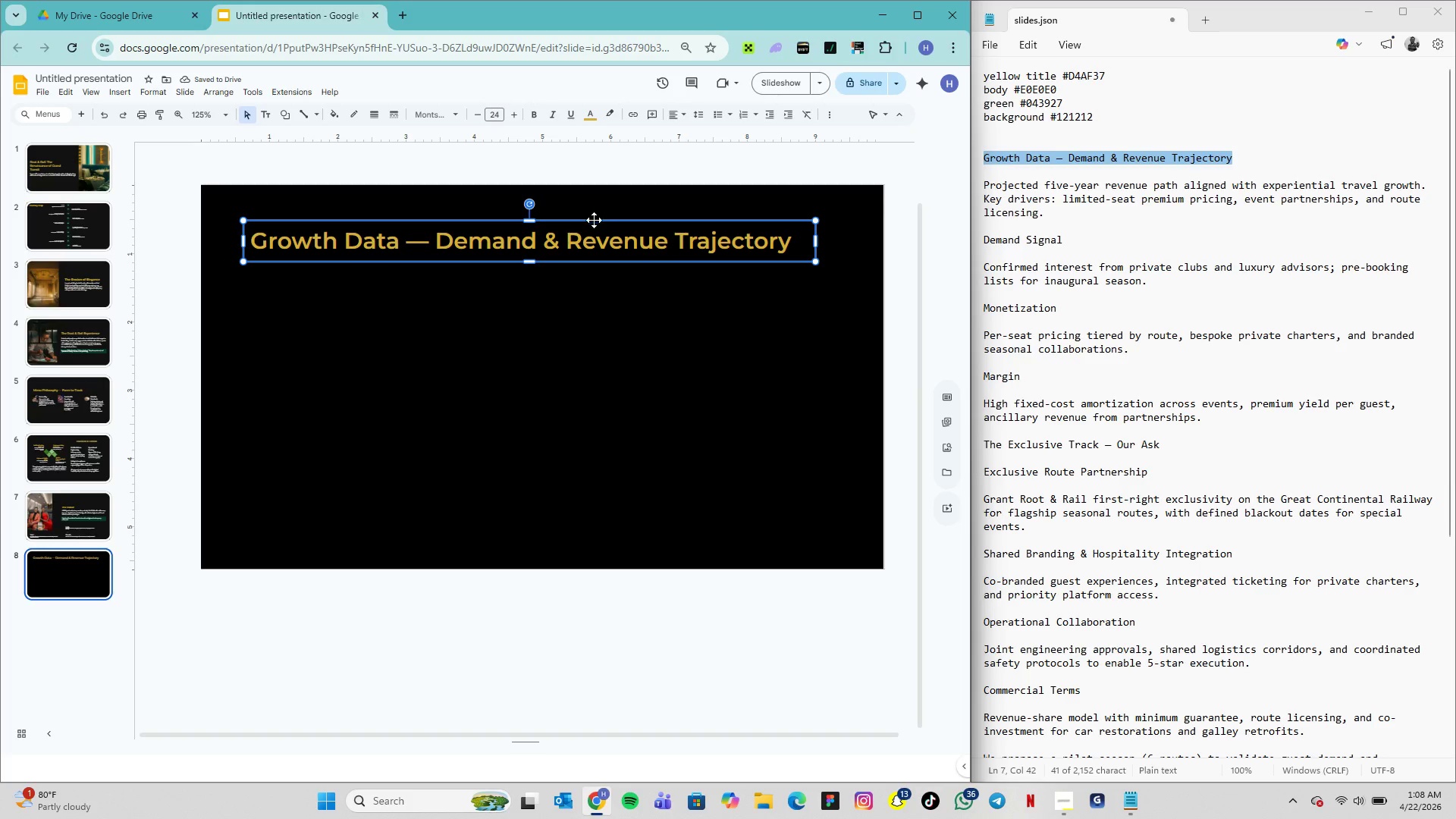 
left_click_drag(start_coordinate=[584, 224], to_coordinate=[578, 218])
 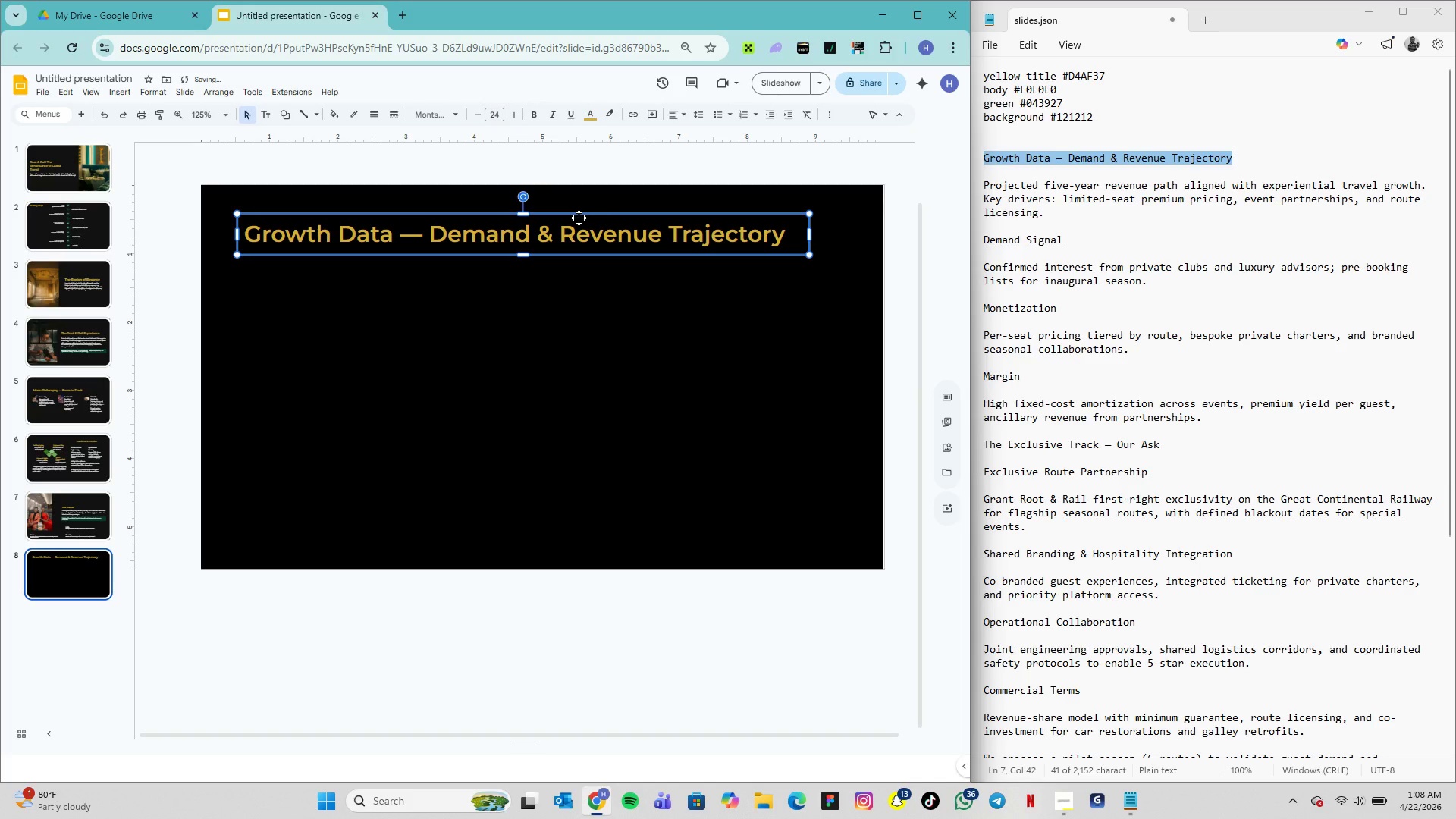 
left_click_drag(start_coordinate=[579, 218], to_coordinate=[575, 209])
 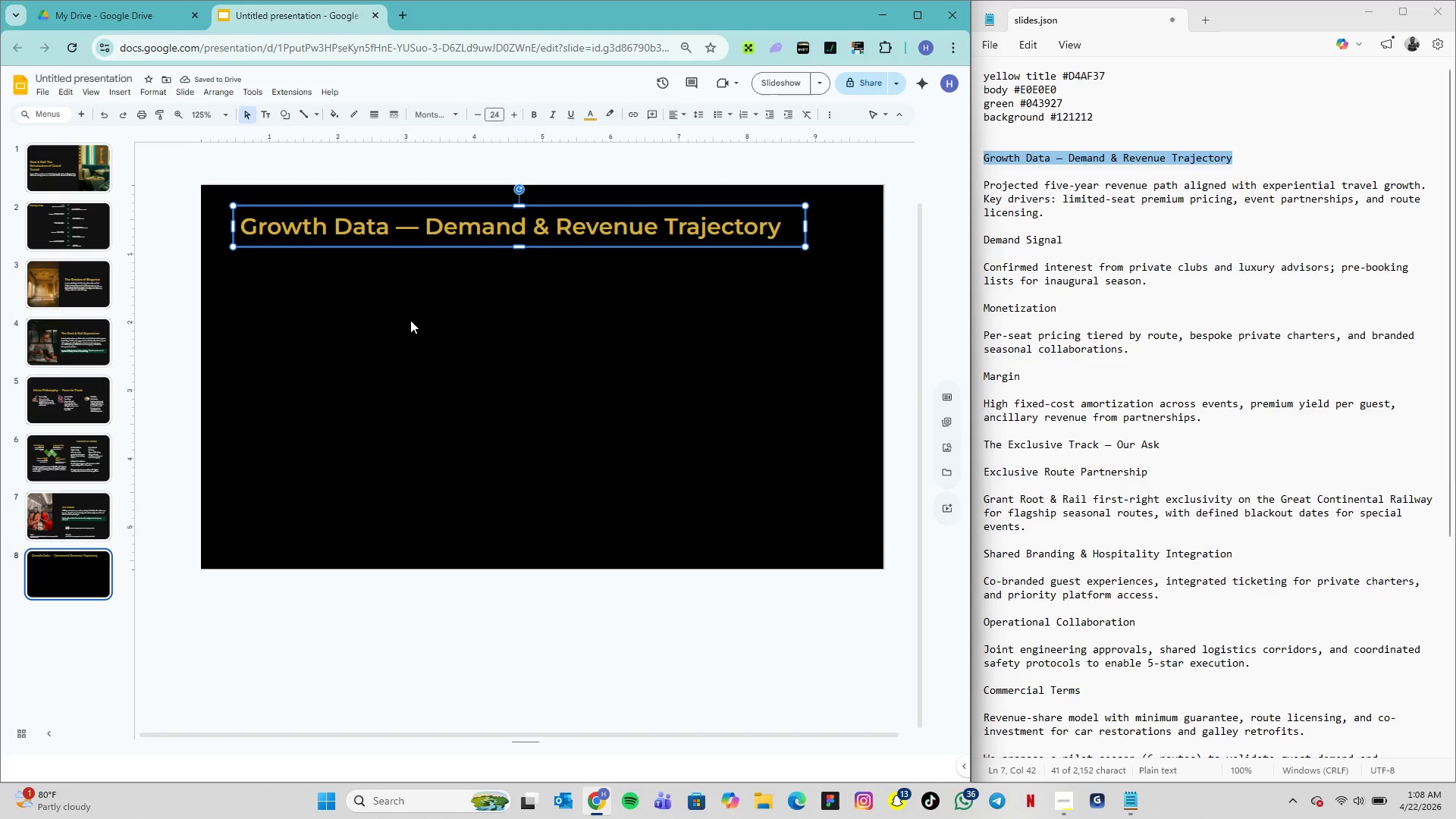 
wait(6.56)
 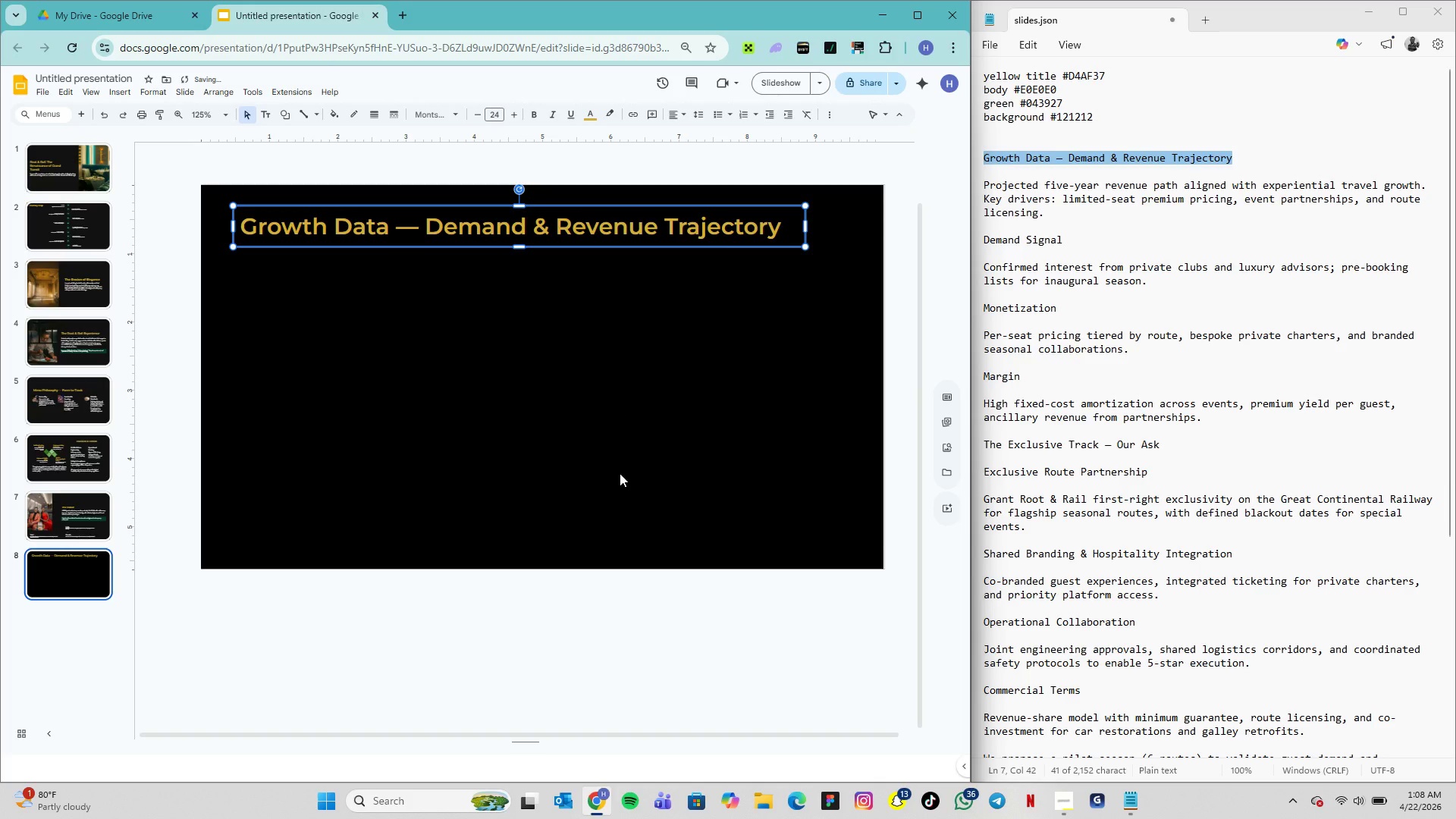 
scroll: coordinate [425, 382], scroll_direction: down, amount: 4.0
 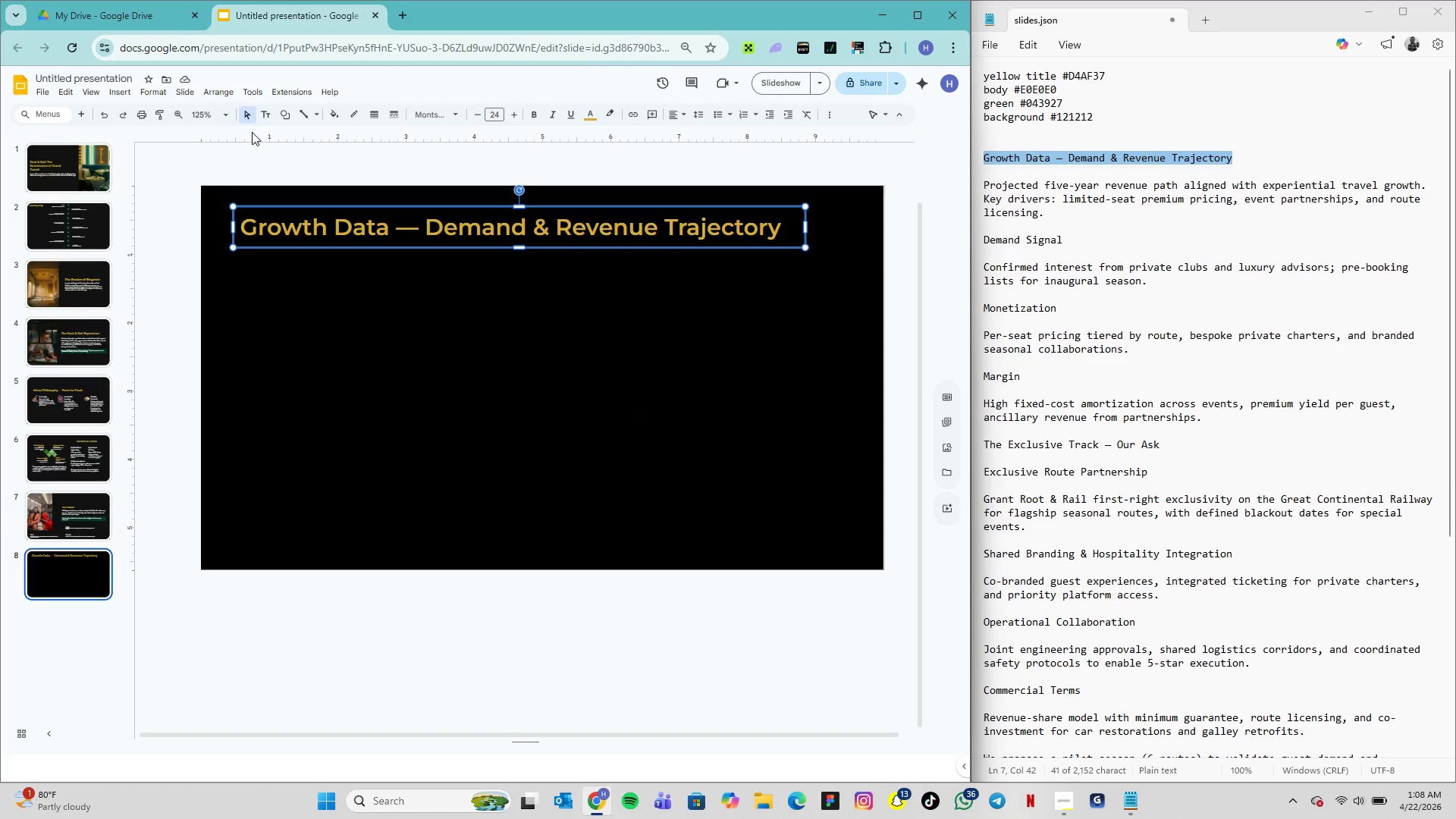 
left_click([227, 311])
 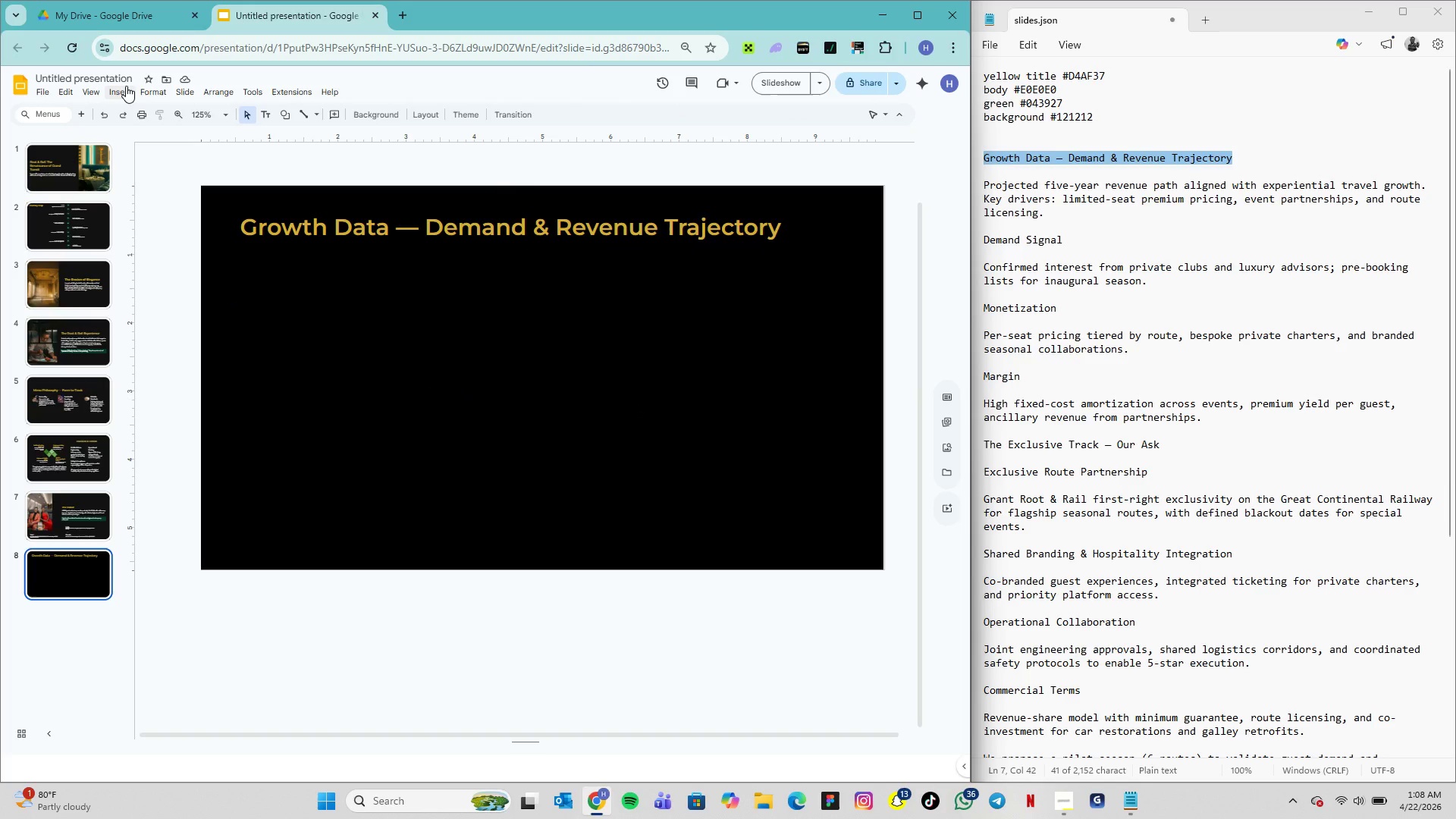 
left_click([127, 86])
 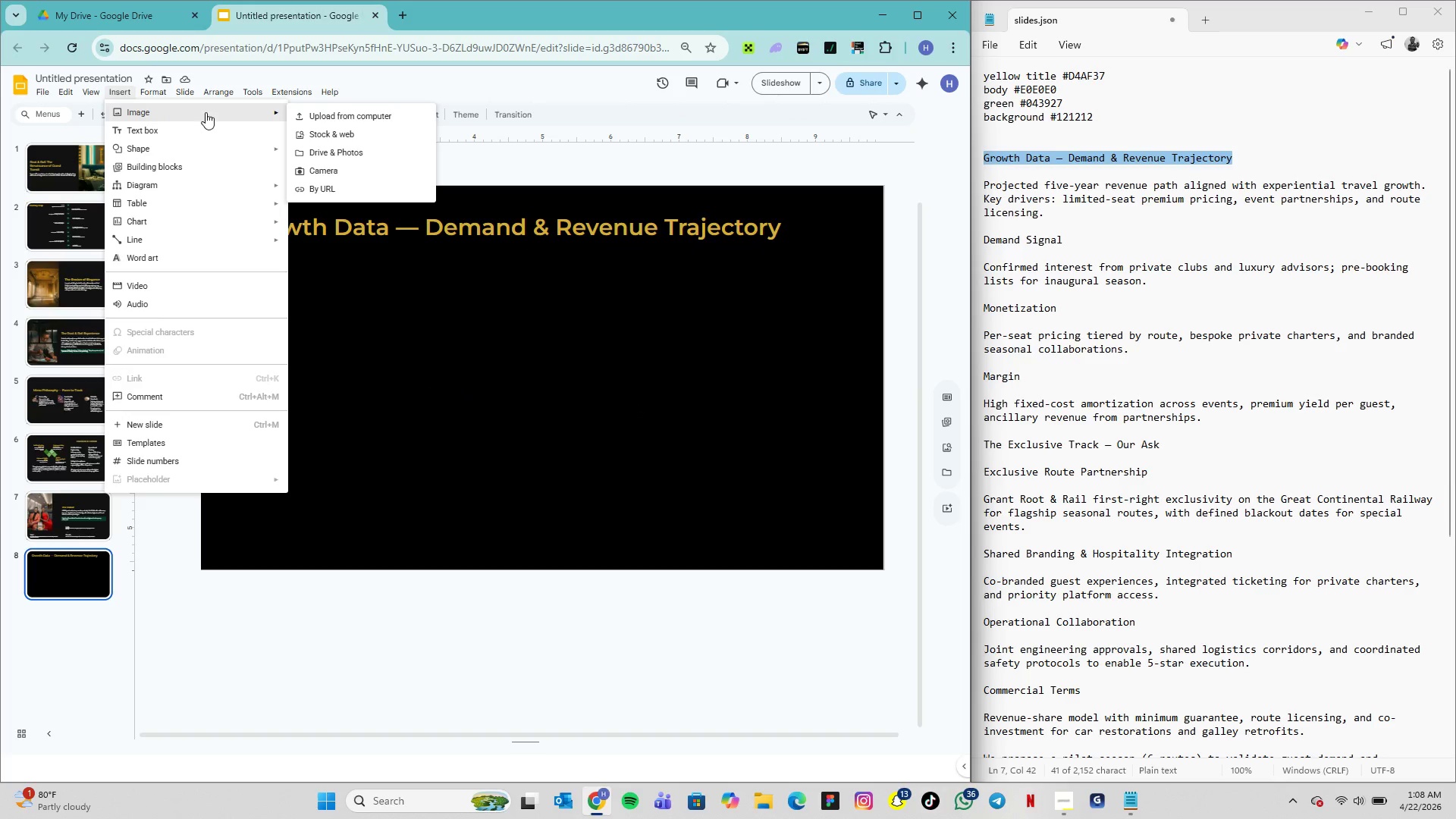 
mouse_move([252, 129])
 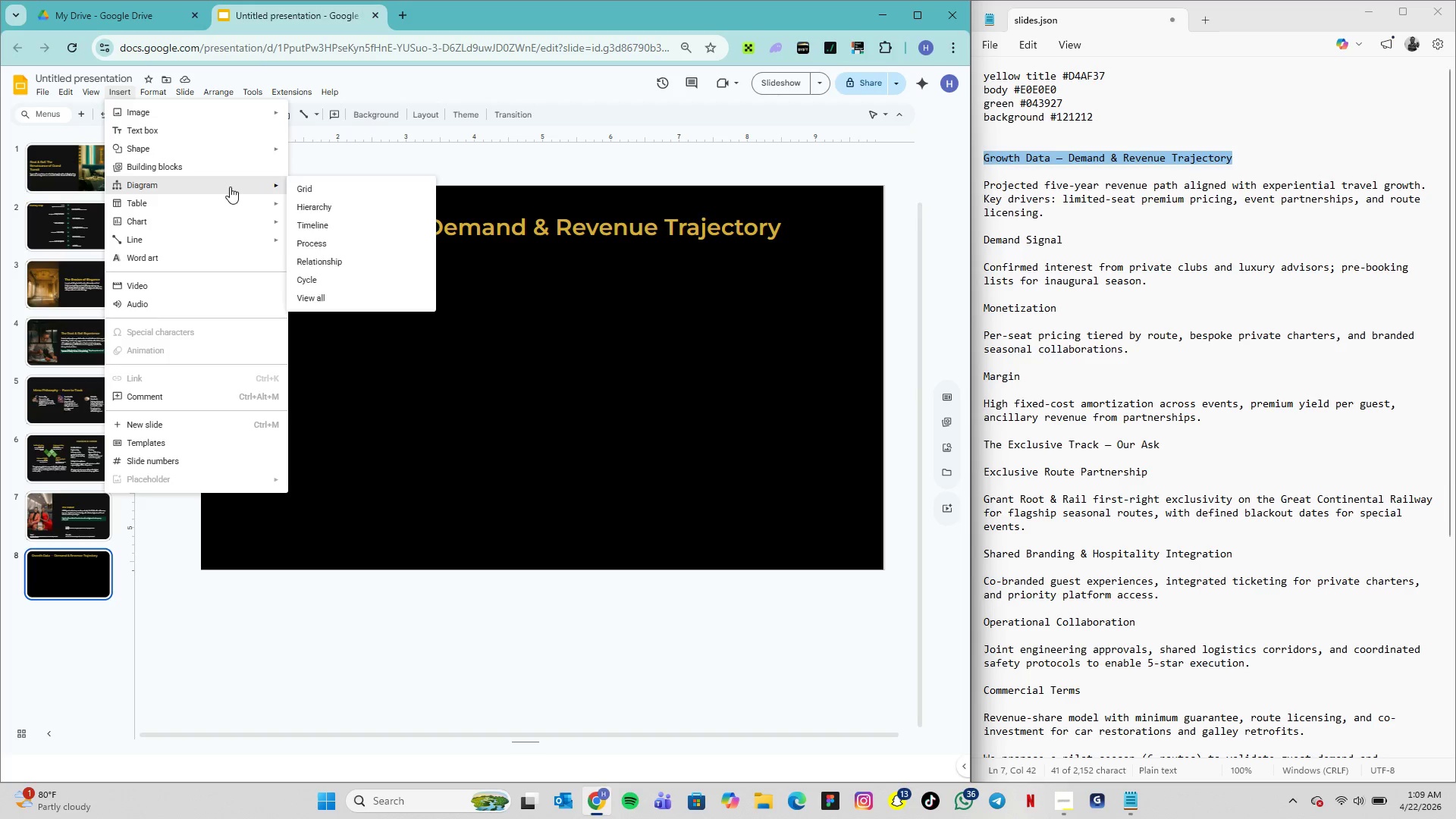 
mouse_move([238, 206])
 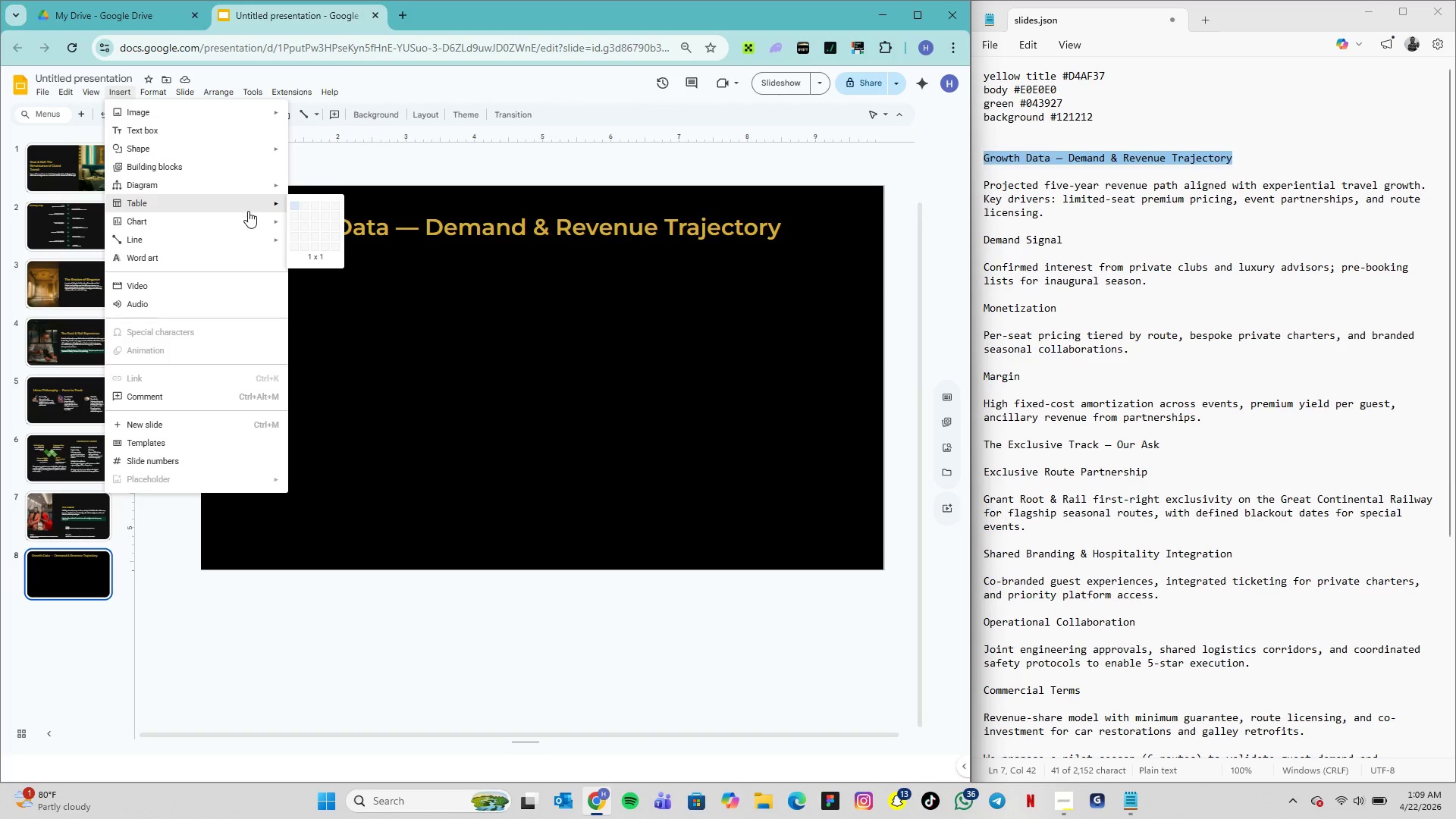 
mouse_move([255, 218])
 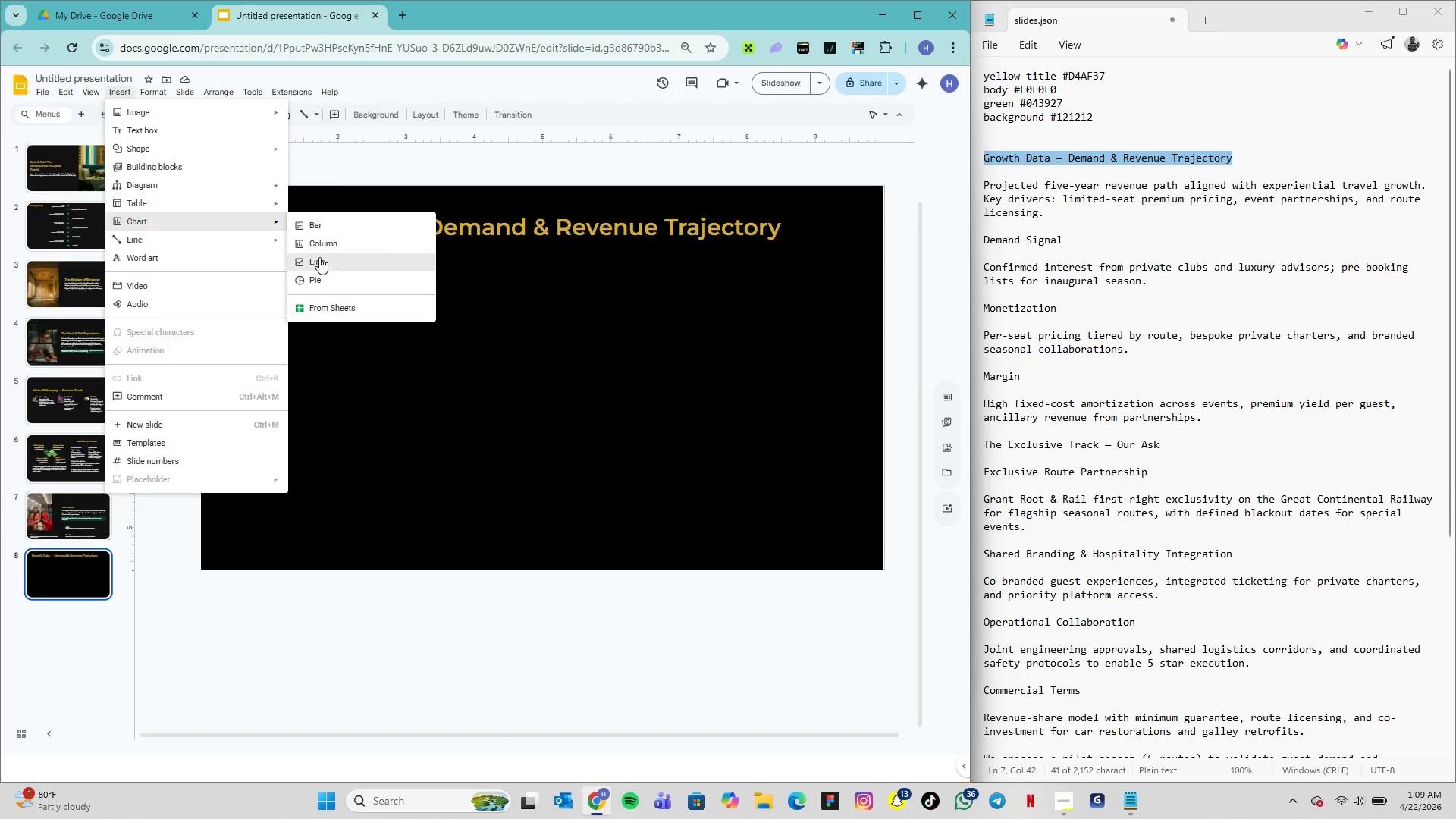 
left_click([319, 258])
 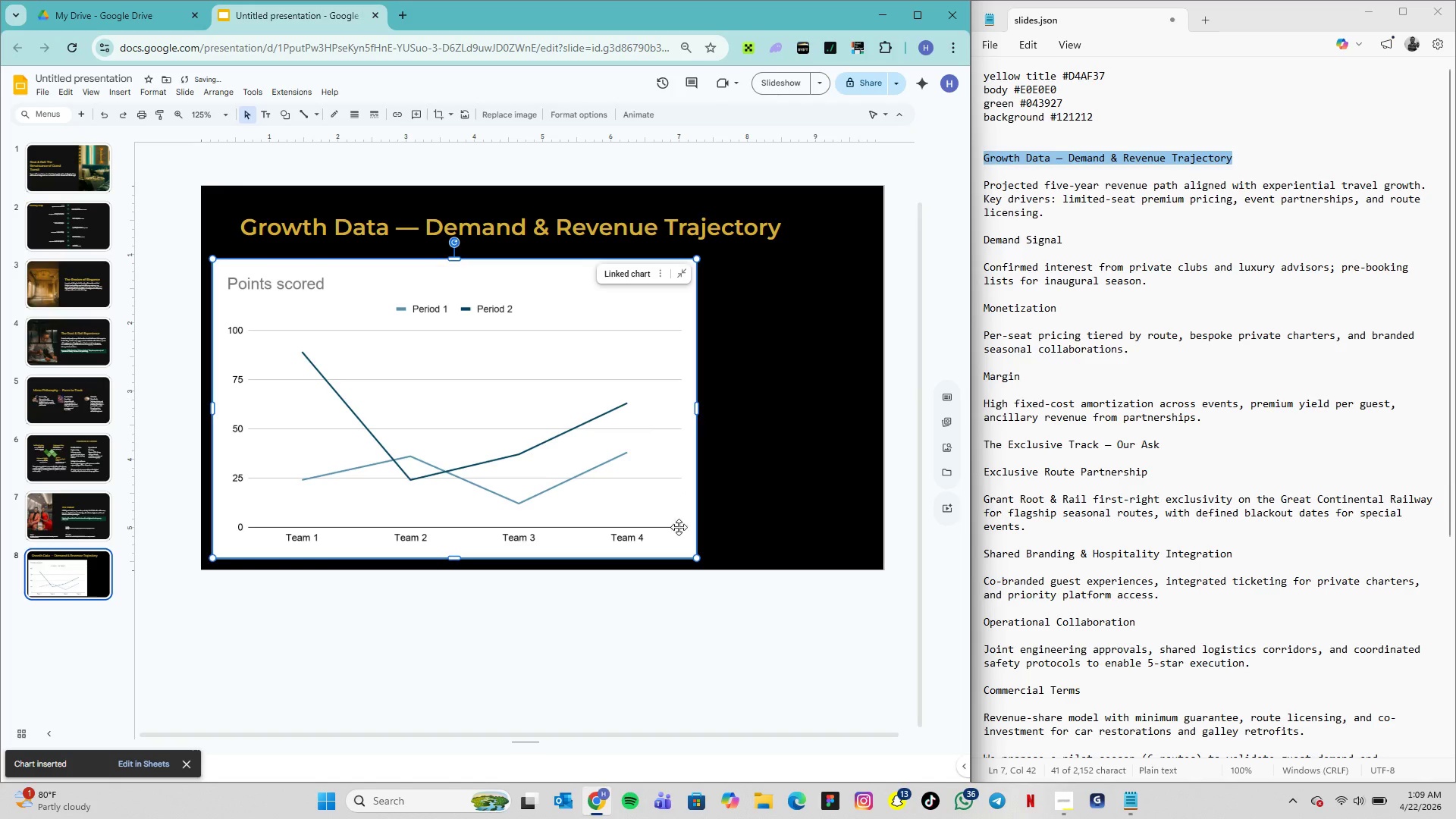 
left_click_drag(start_coordinate=[698, 559], to_coordinate=[416, 363])
 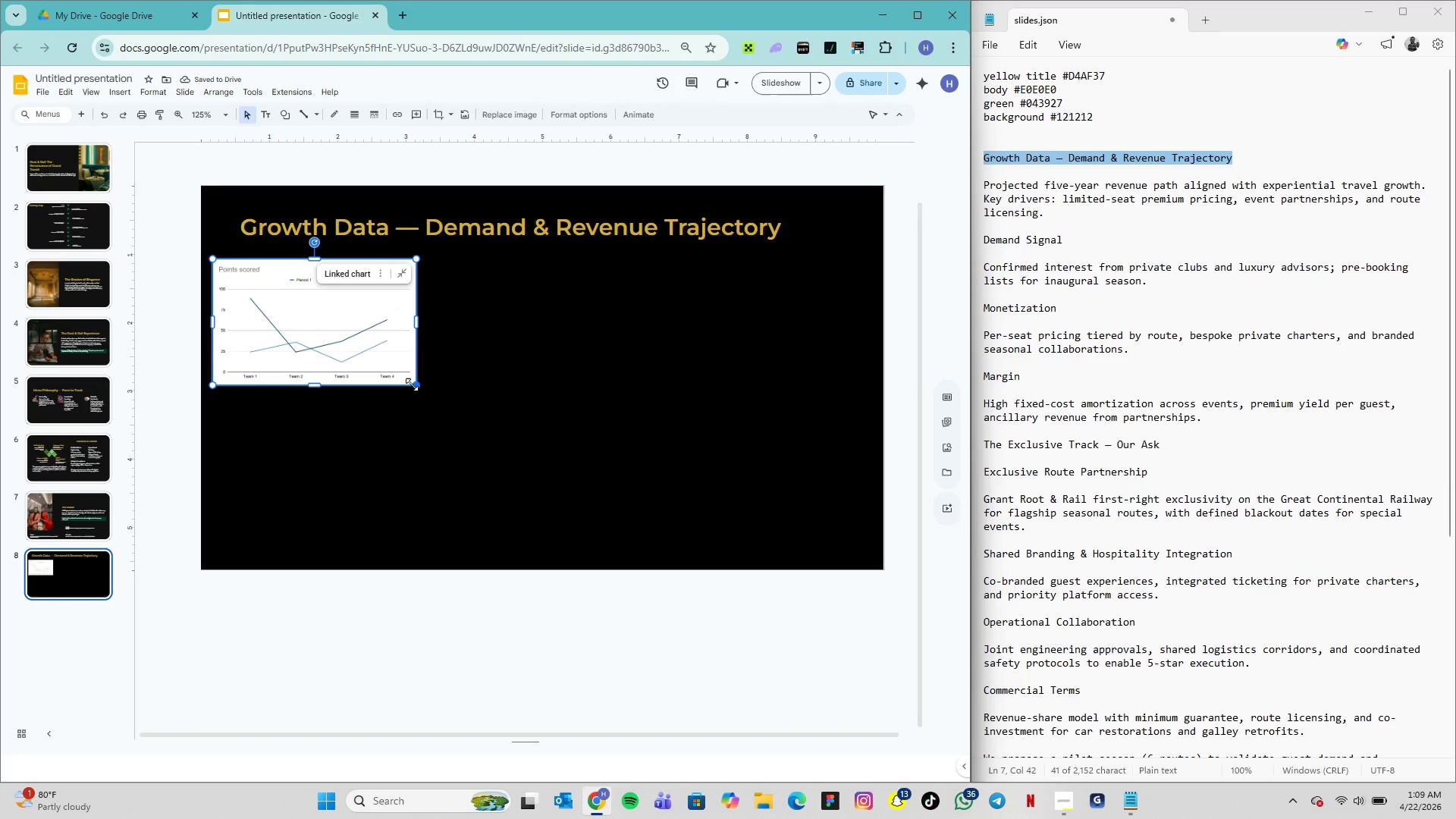 
left_click_drag(start_coordinate=[417, 385], to_coordinate=[435, 399])
 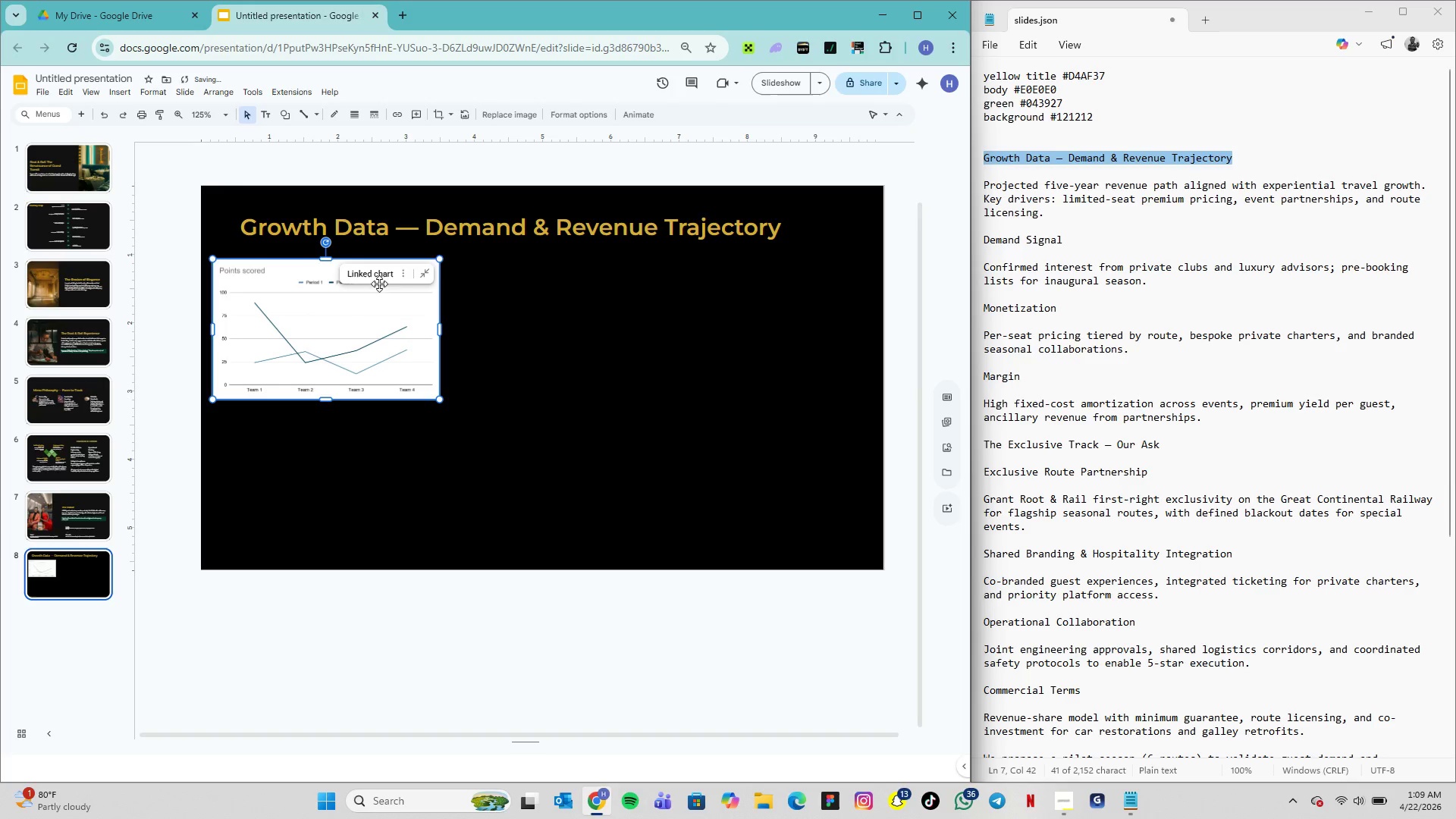 
left_click([404, 277])
 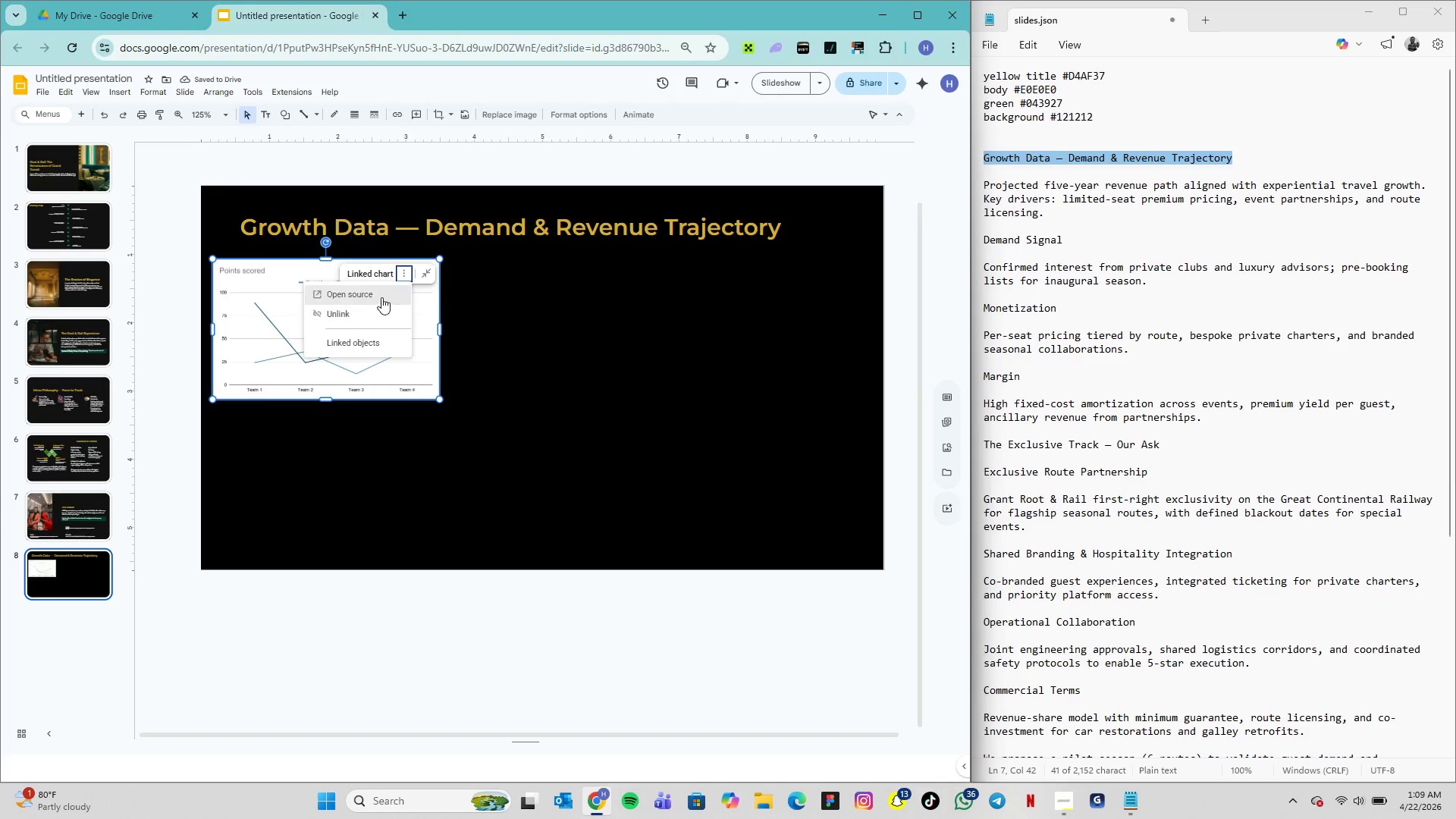 
left_click([381, 297])
 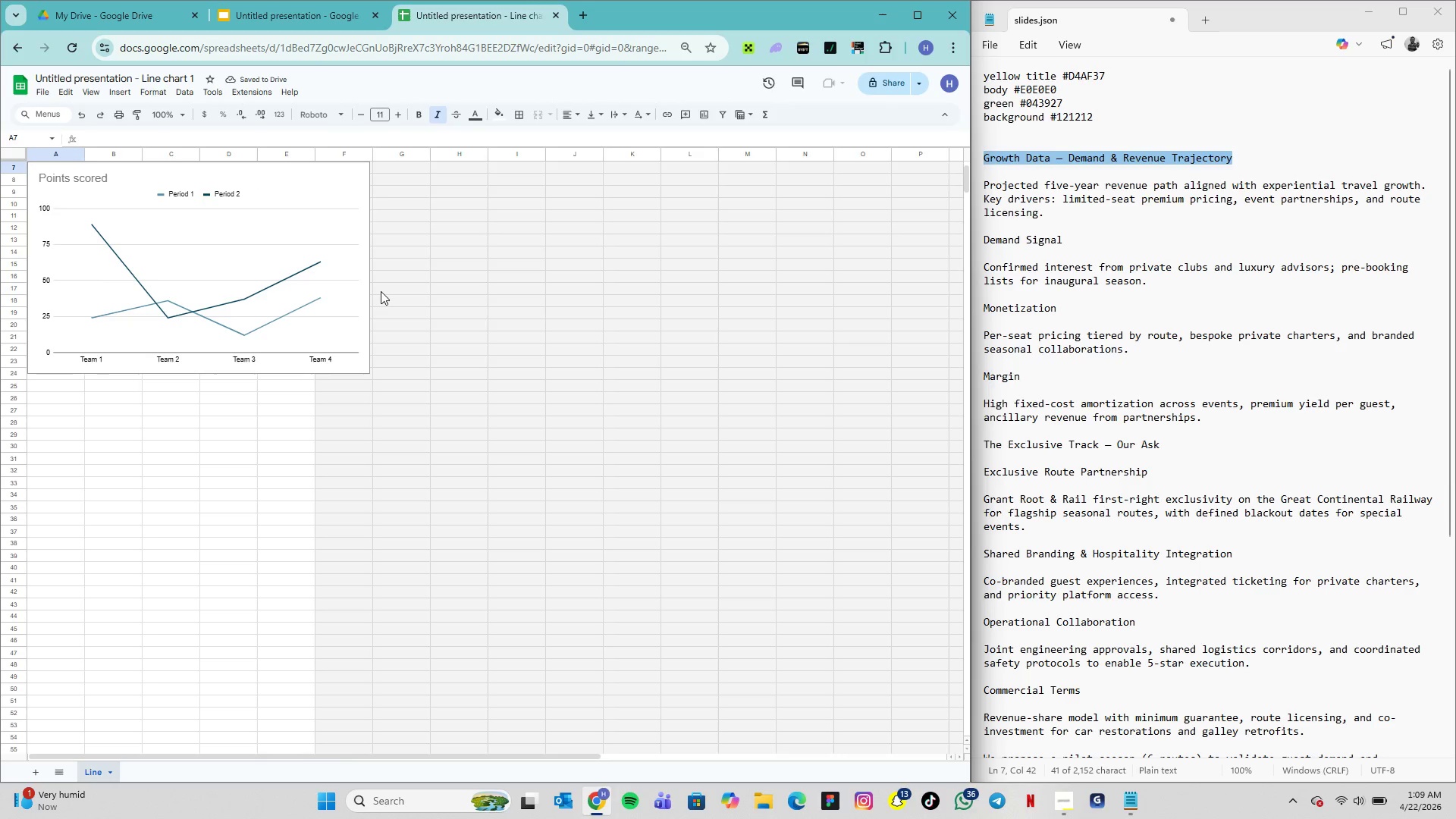 
wait(13.02)
 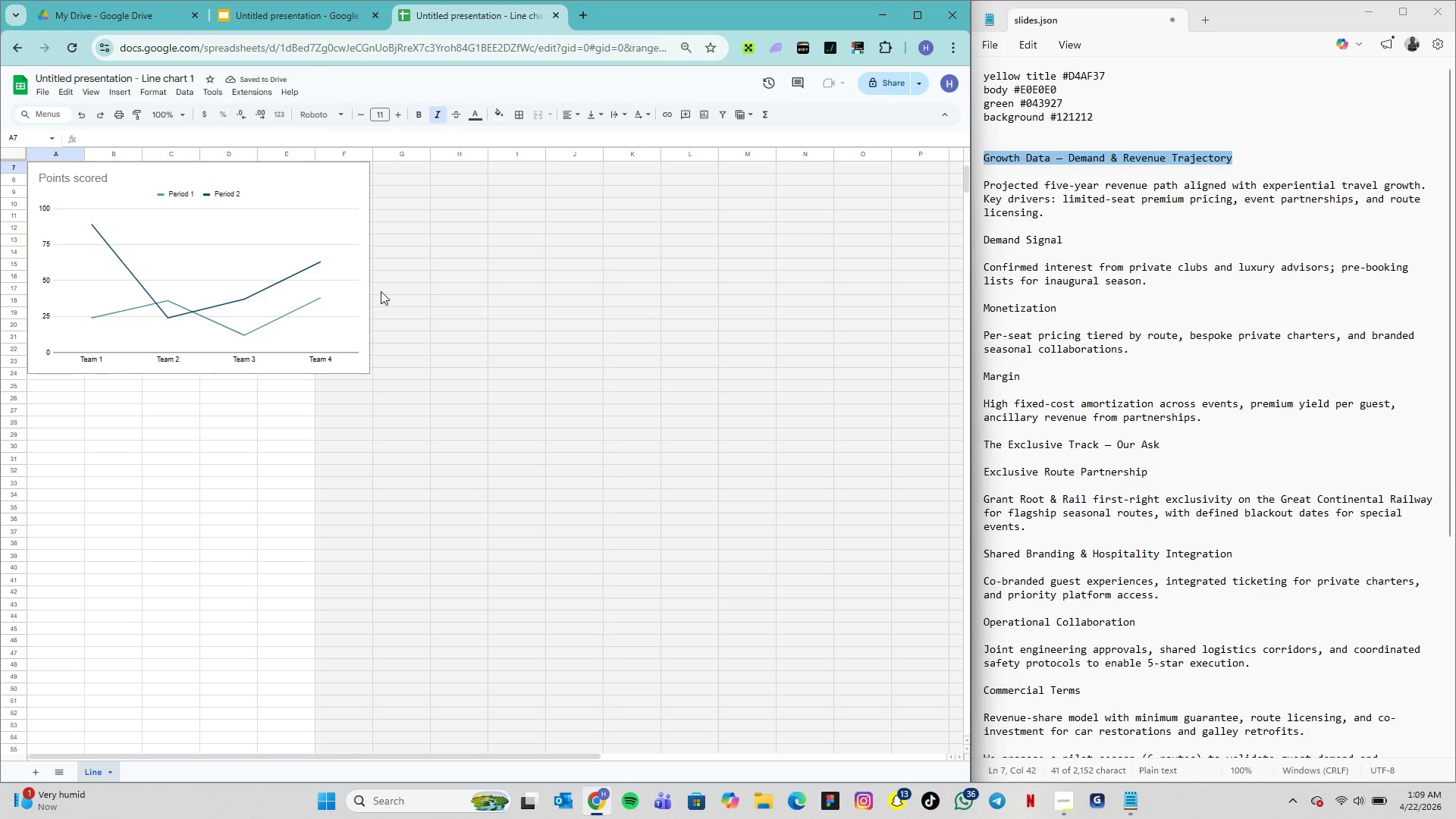 
left_click([122, 314])
 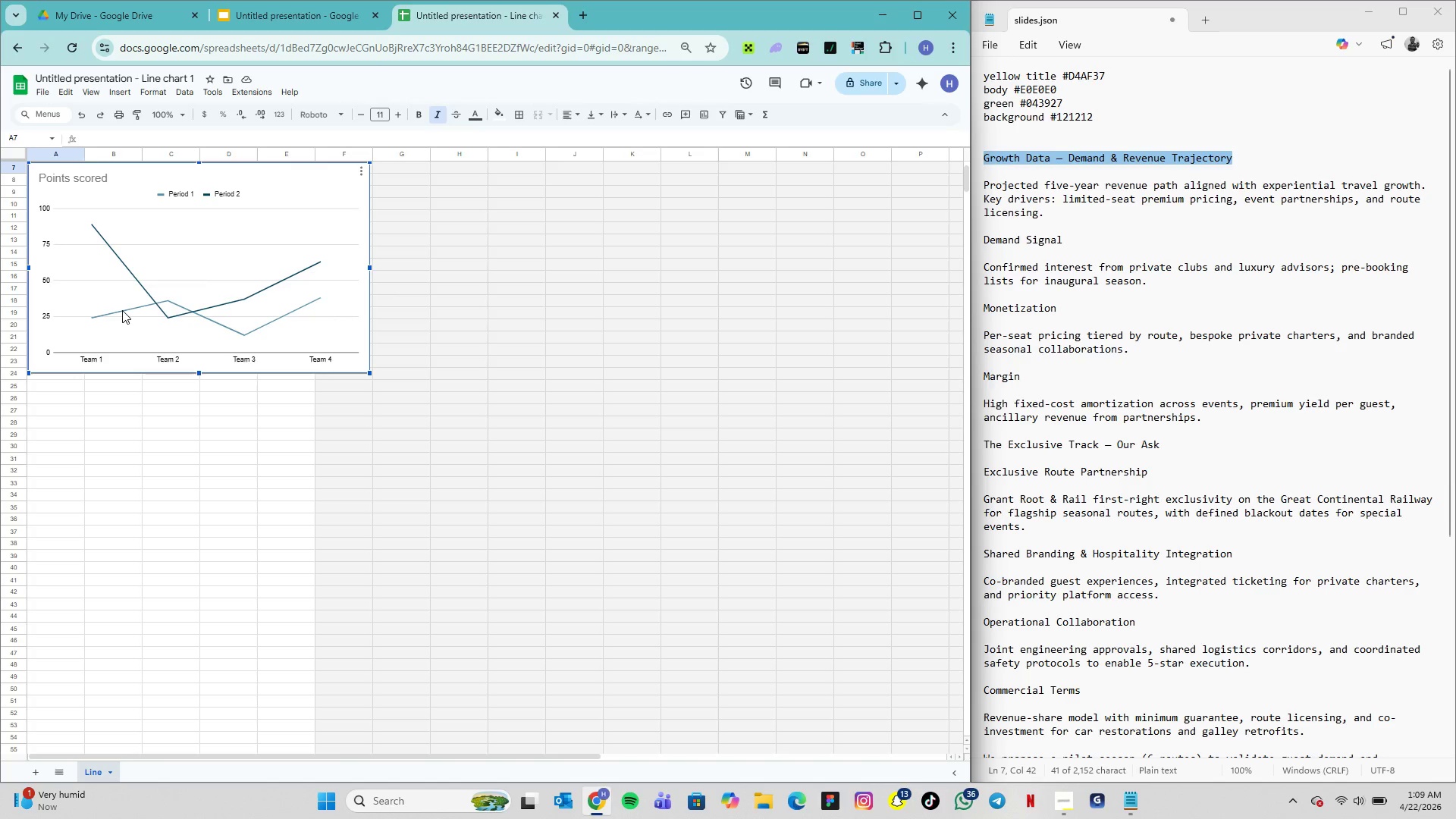 
double_click([122, 310])
 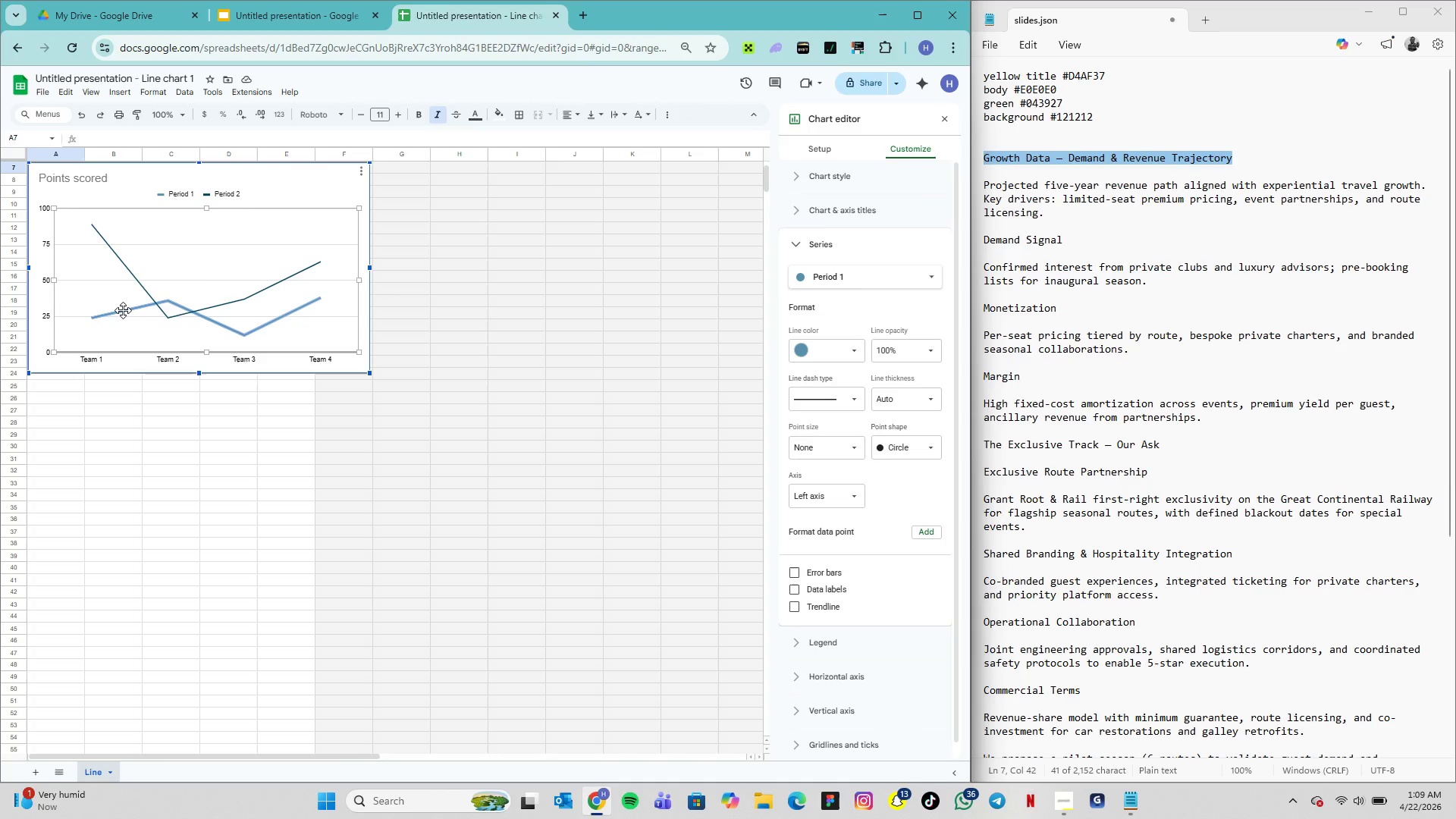 
wait(5.3)
 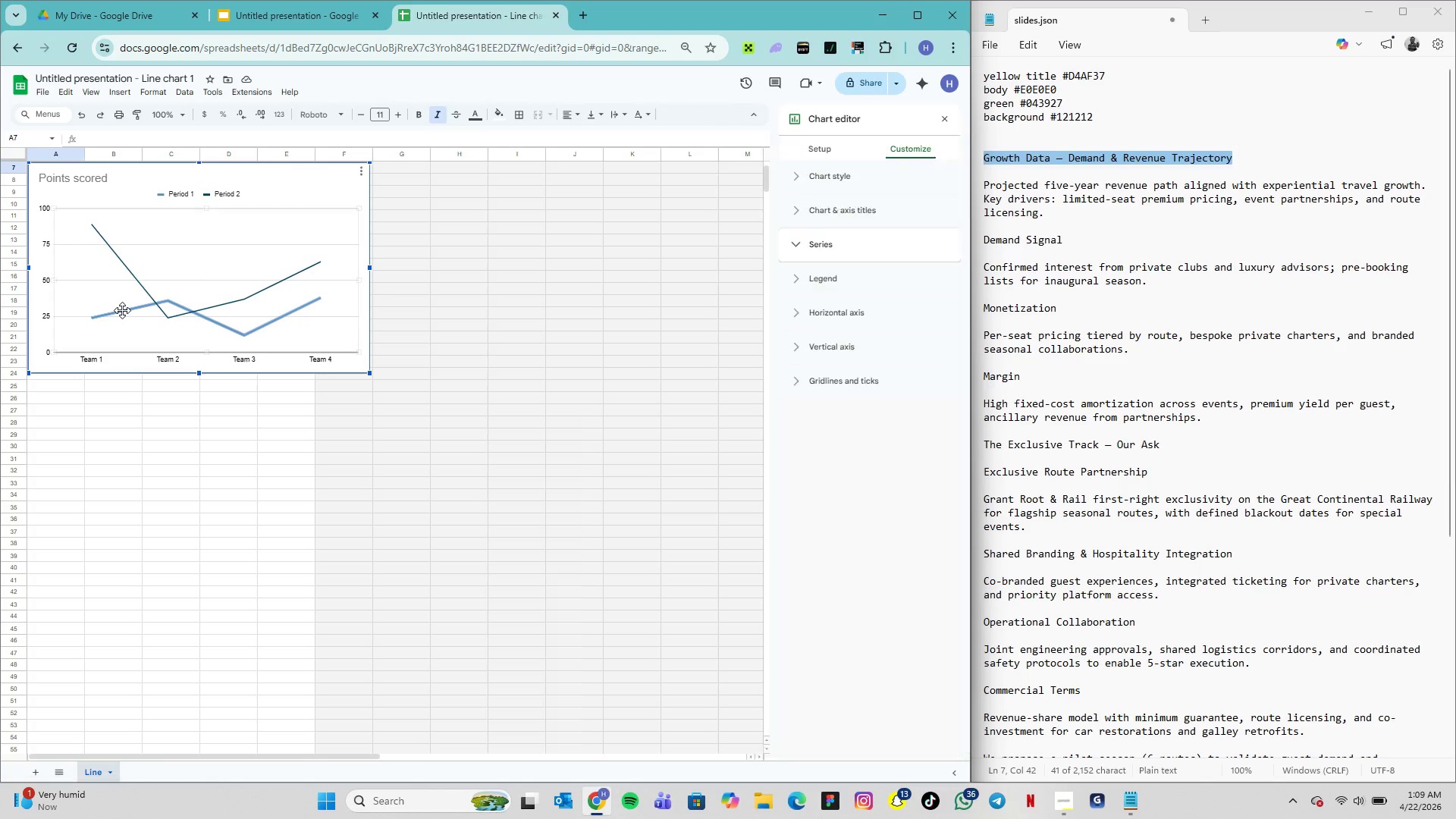 
left_click([136, 280])
 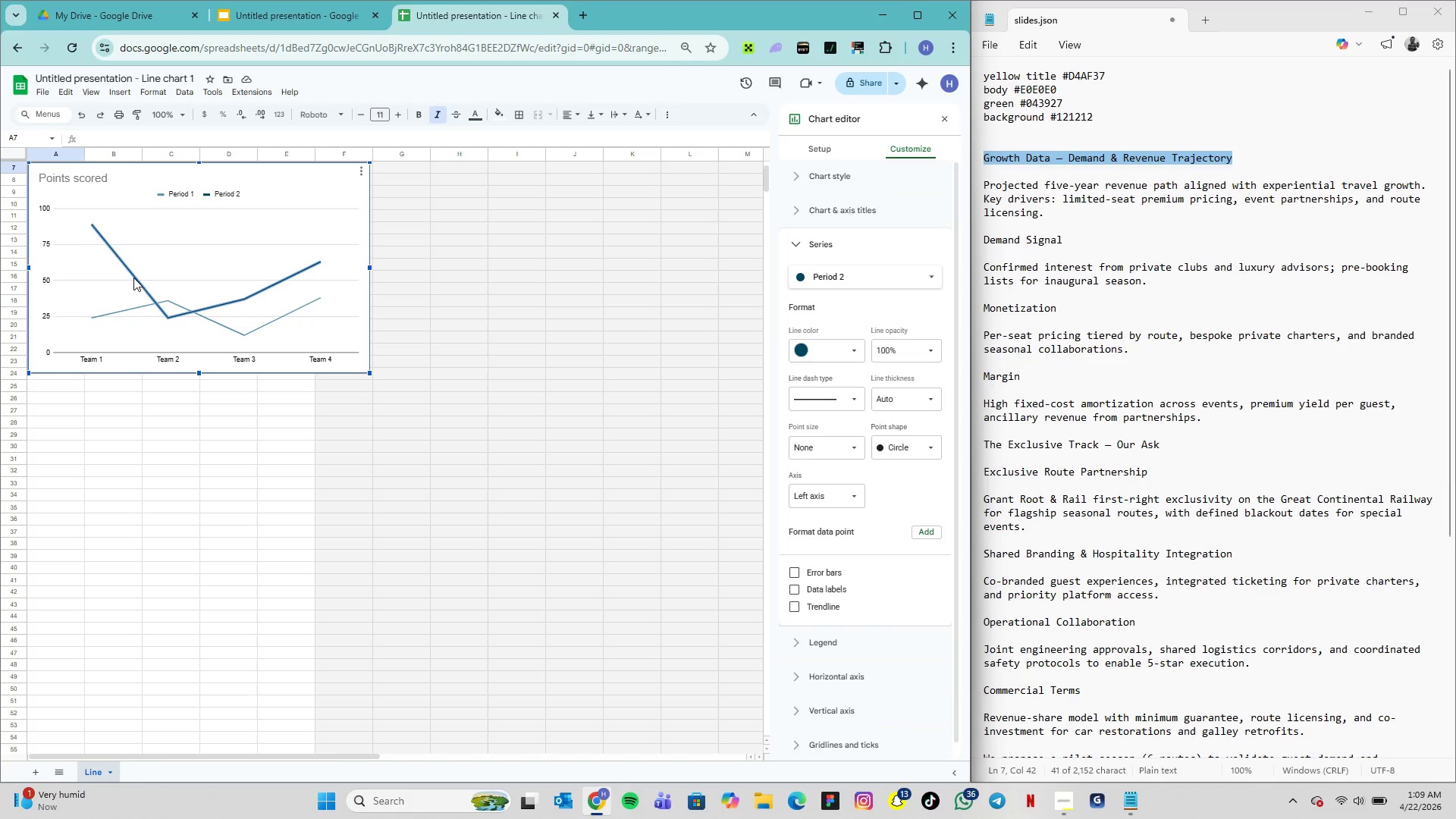 
key(Delete)
 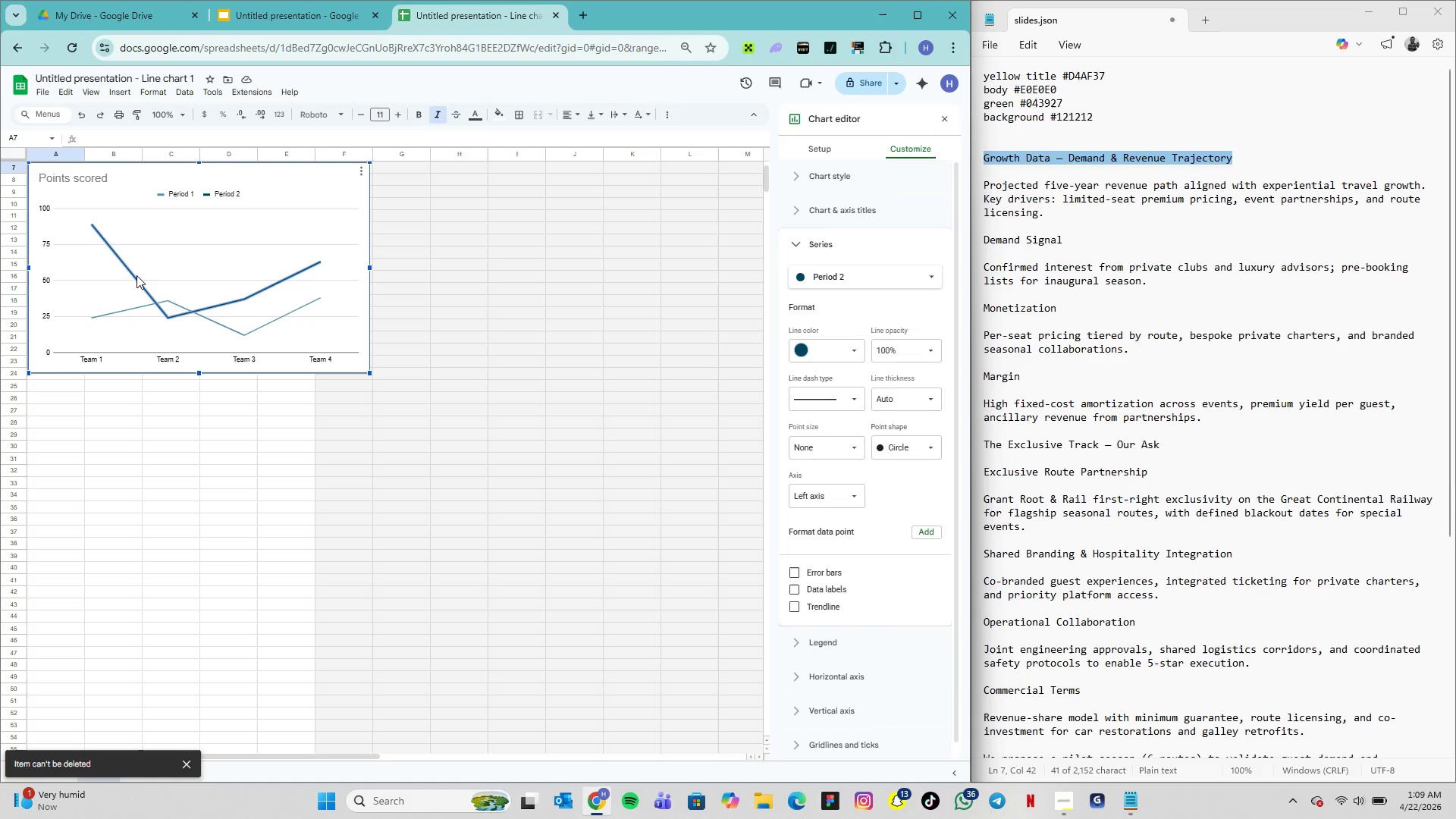 
left_click([136, 275])
 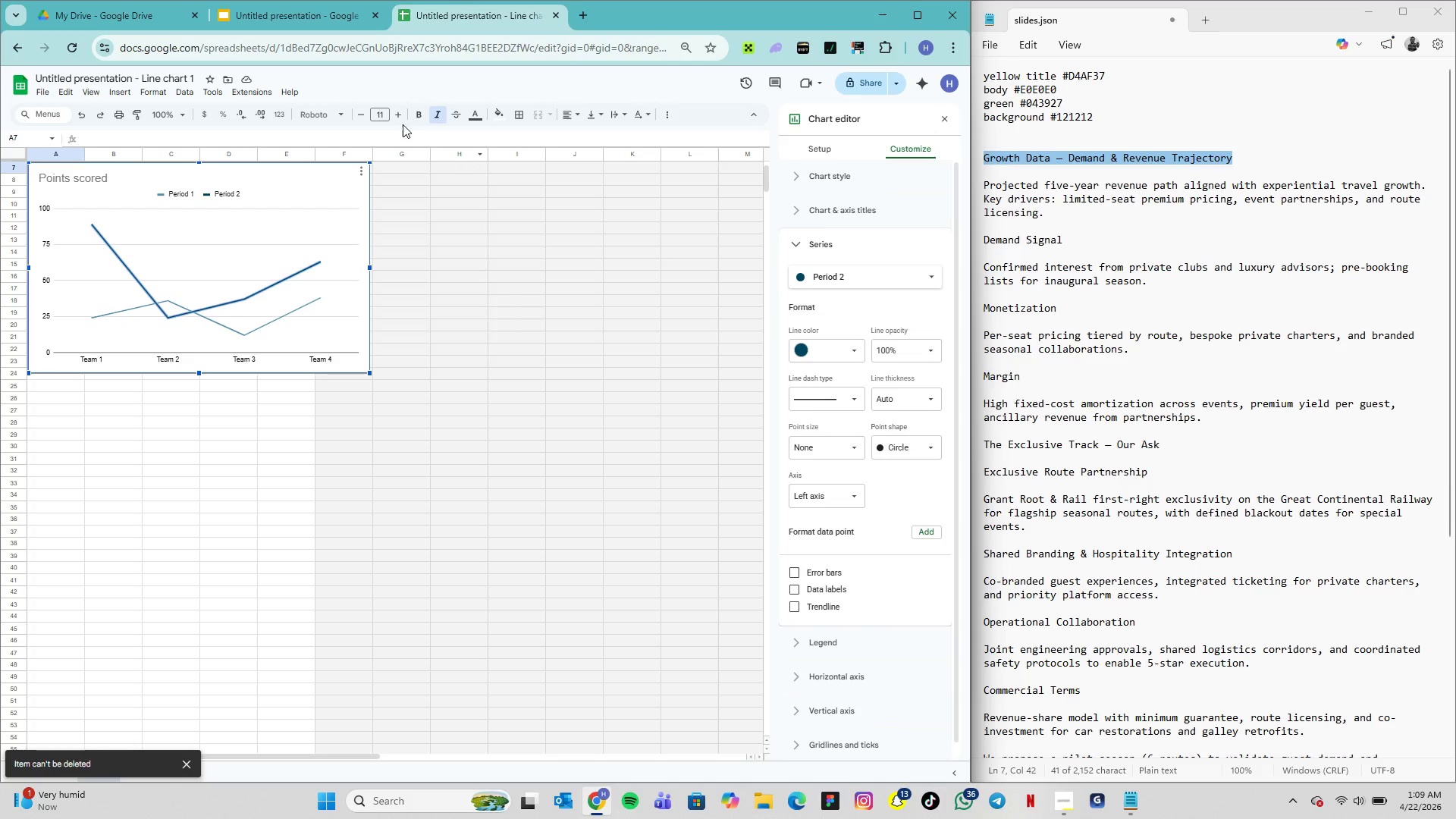 
left_click([413, 162])
 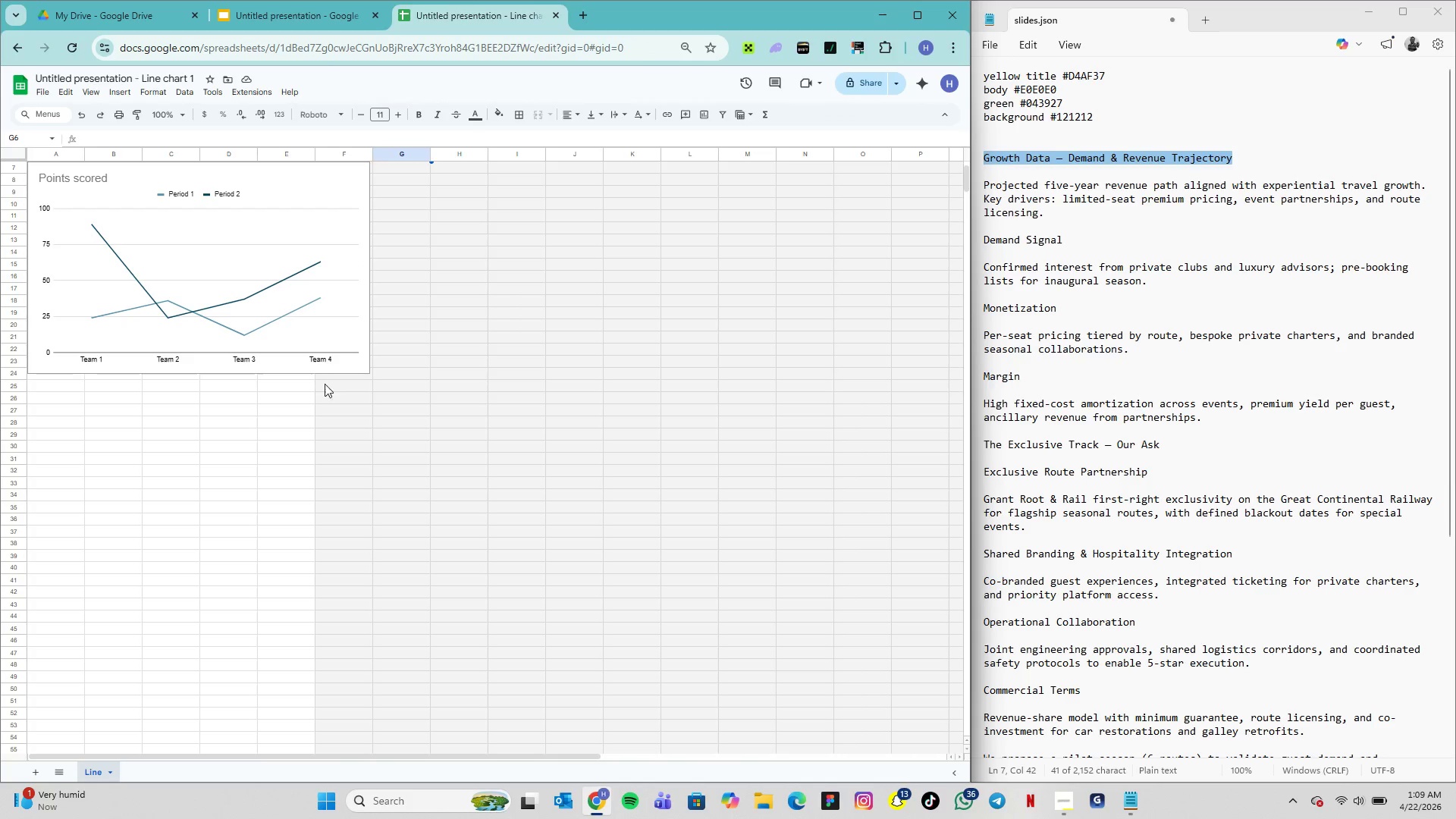 
scroll: coordinate [335, 368], scroll_direction: up, amount: 10.0
 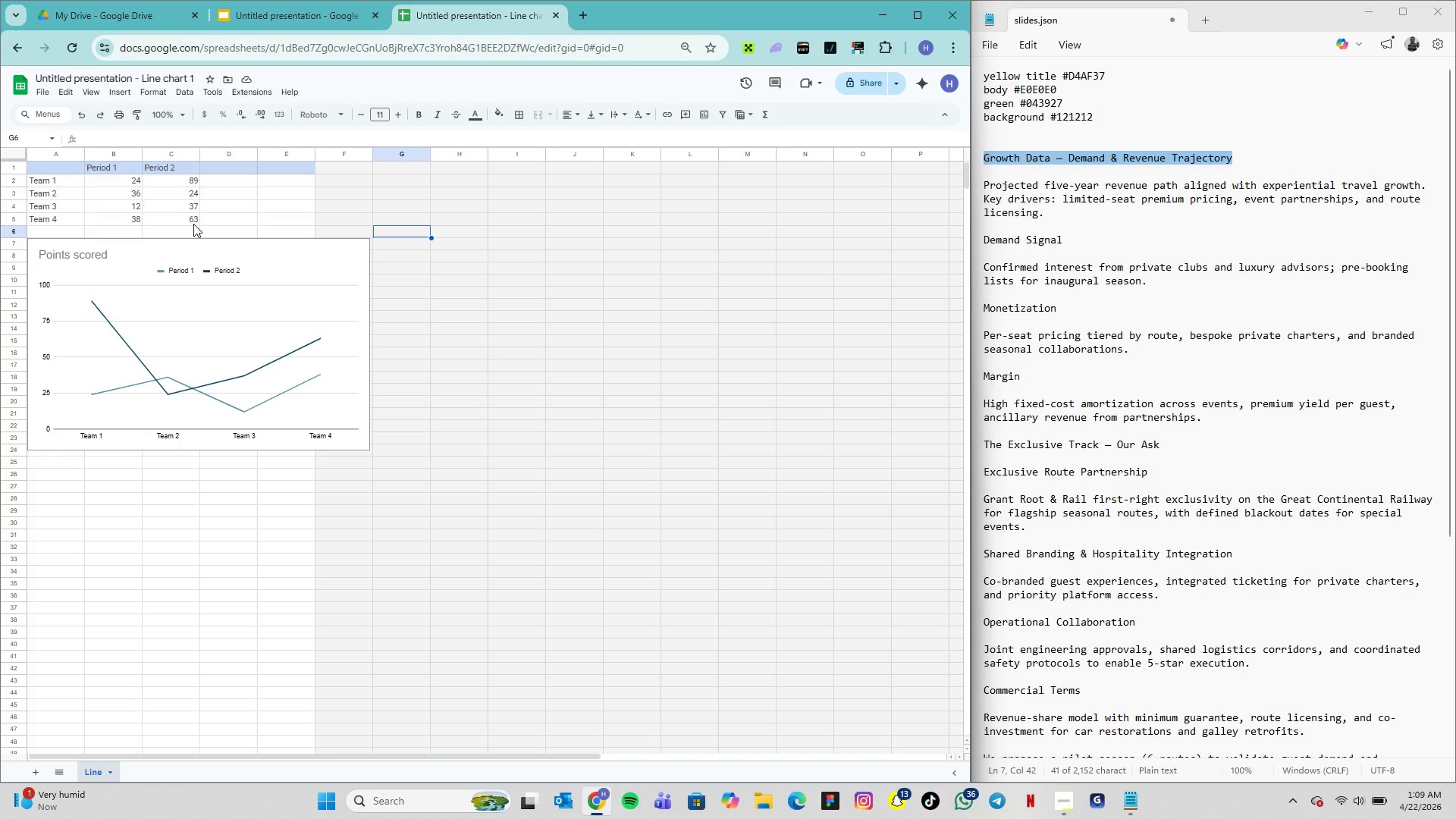 
left_click_drag(start_coordinate=[193, 224], to_coordinate=[182, 166])
 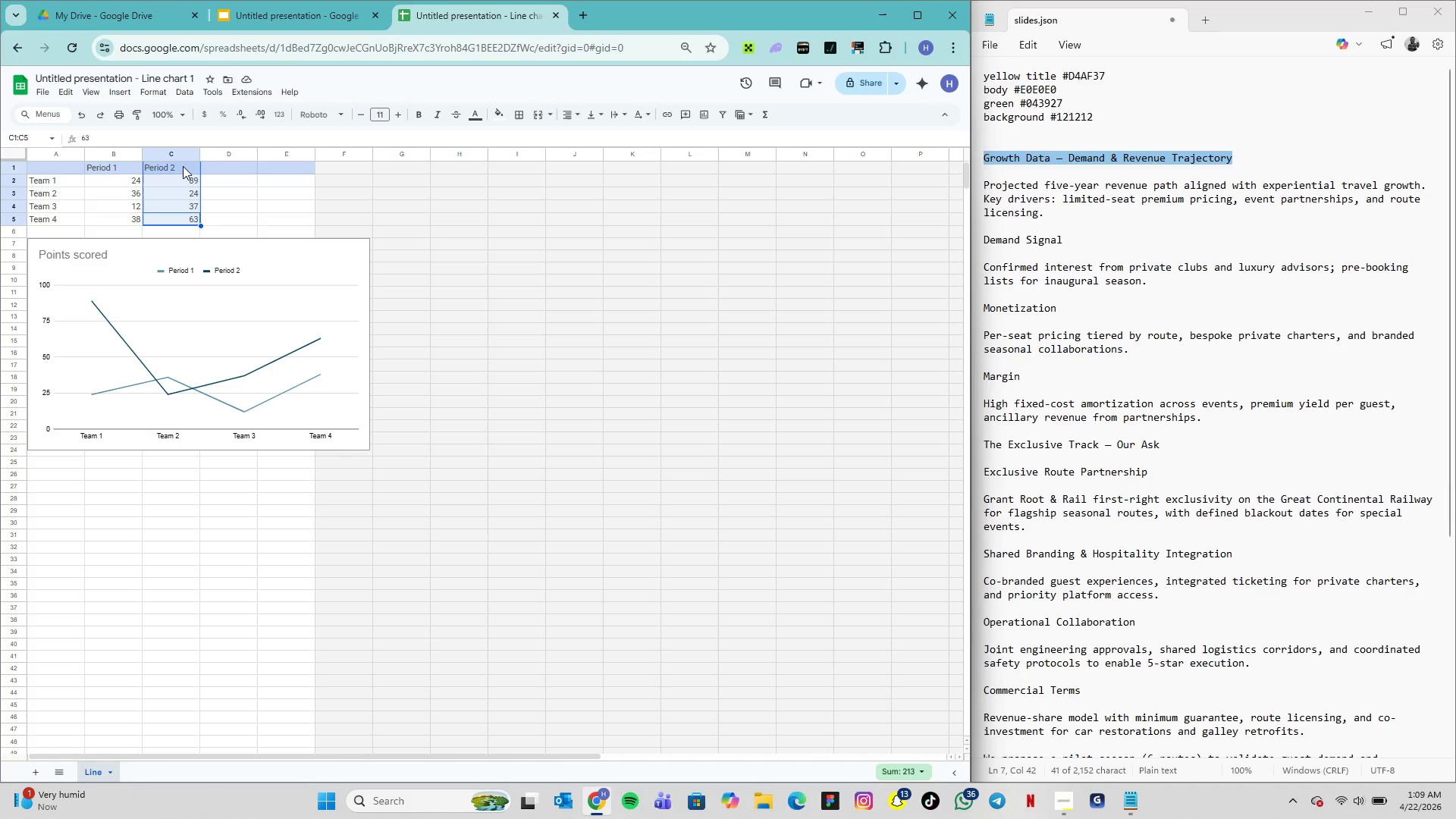 
key(Backspace)
 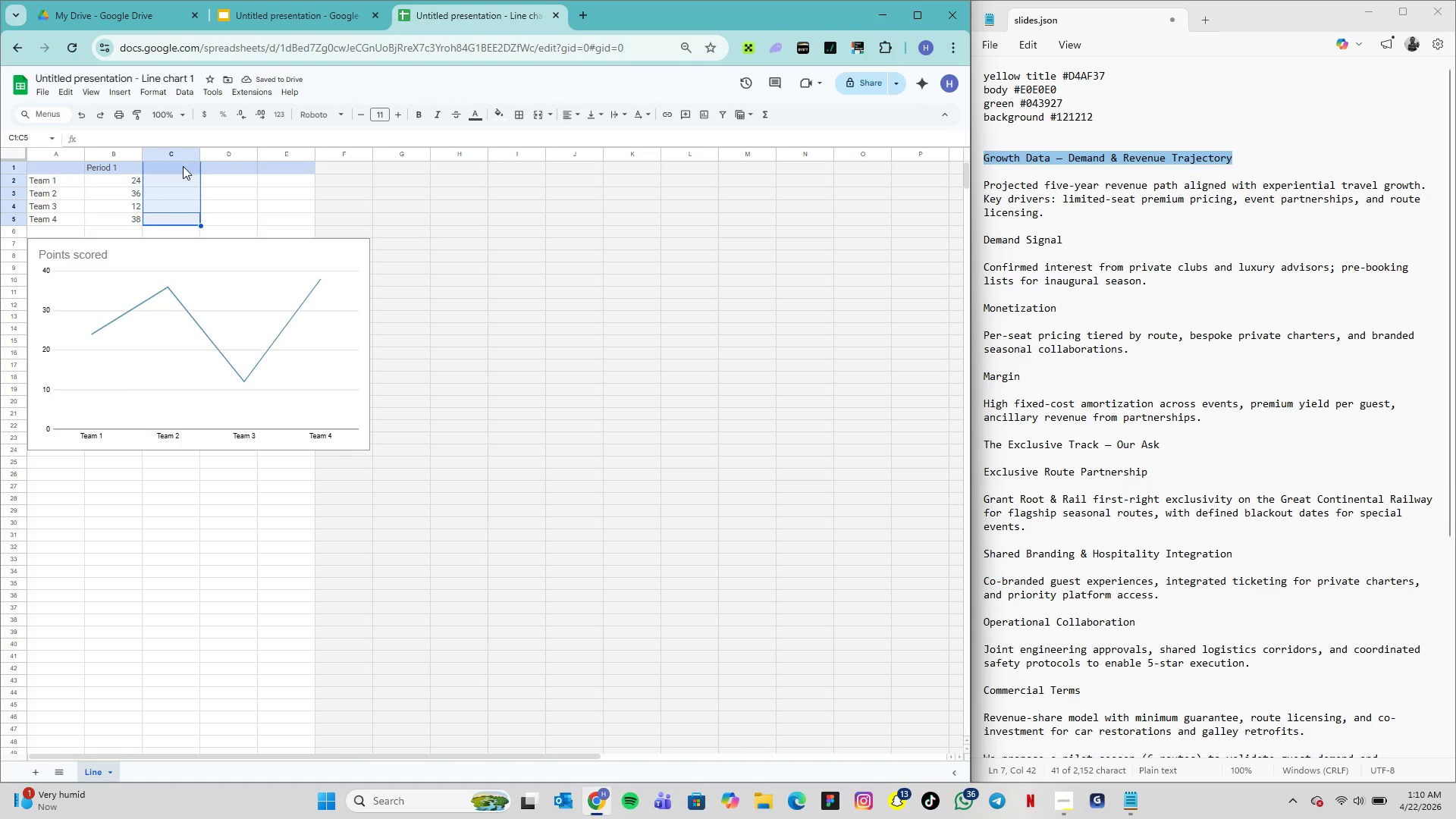 
key(Control+Z)
 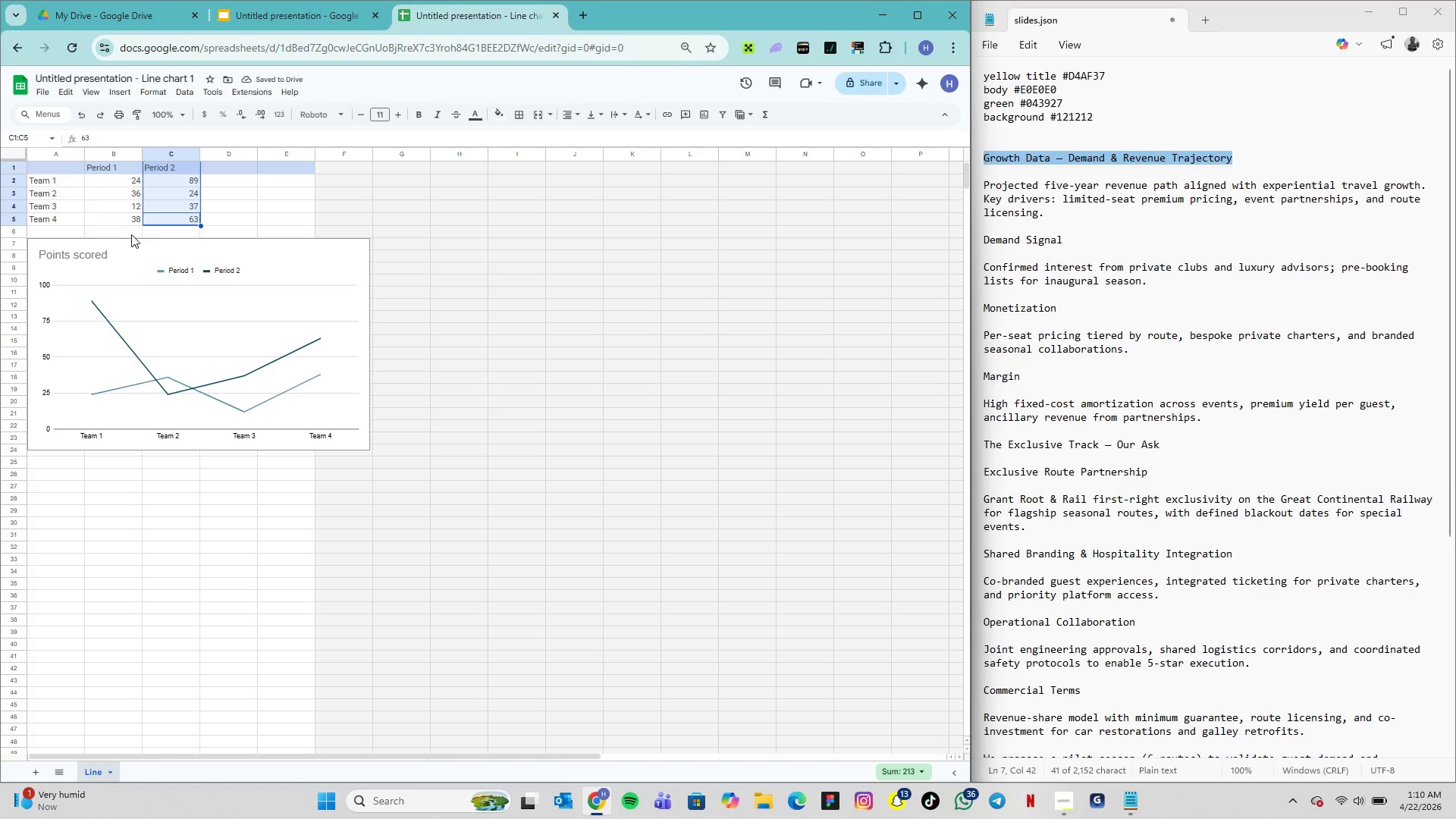 
left_click_drag(start_coordinate=[131, 228], to_coordinate=[119, 171])
 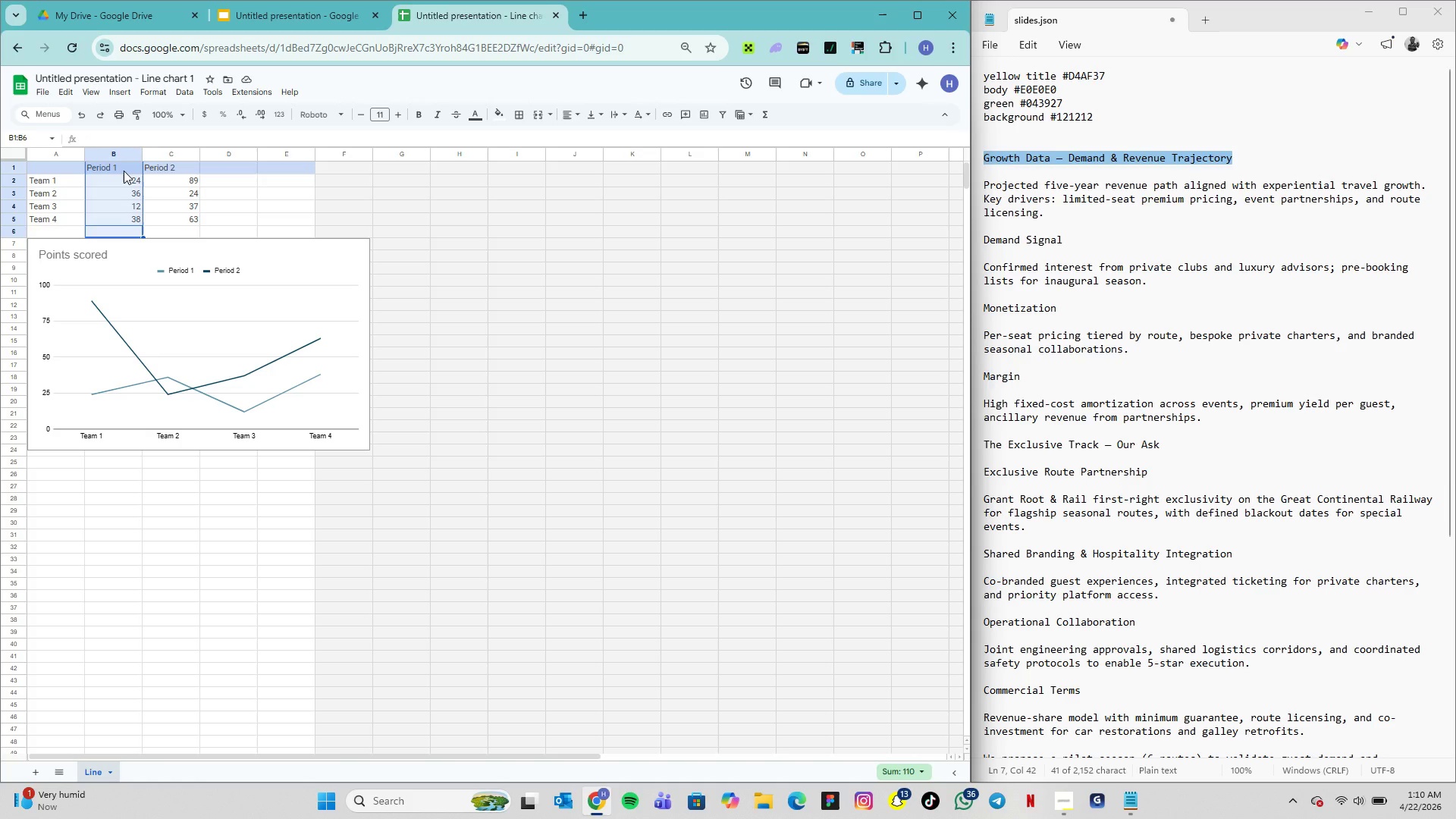 
key(Delete)
 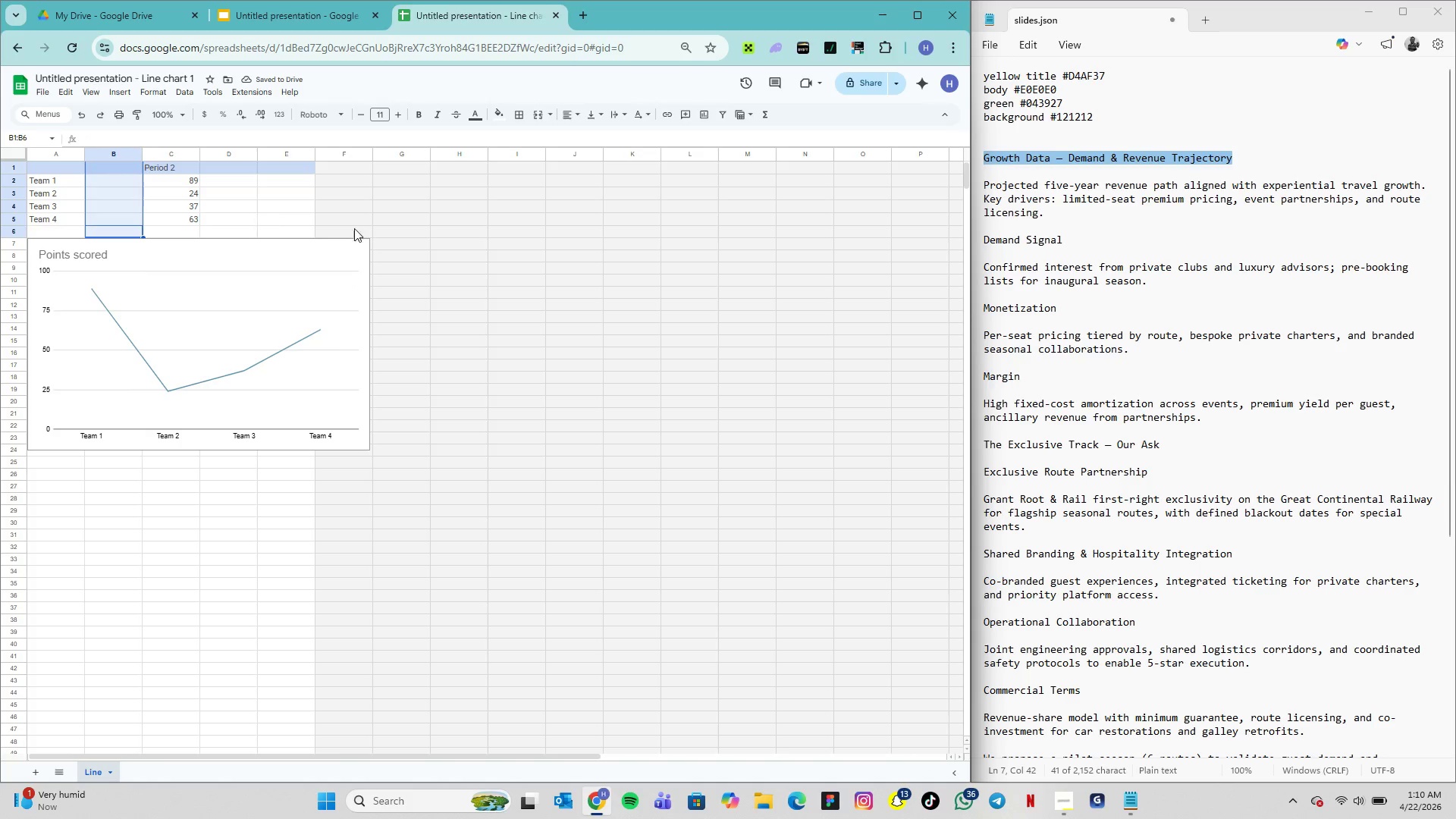 
left_click([394, 335])
 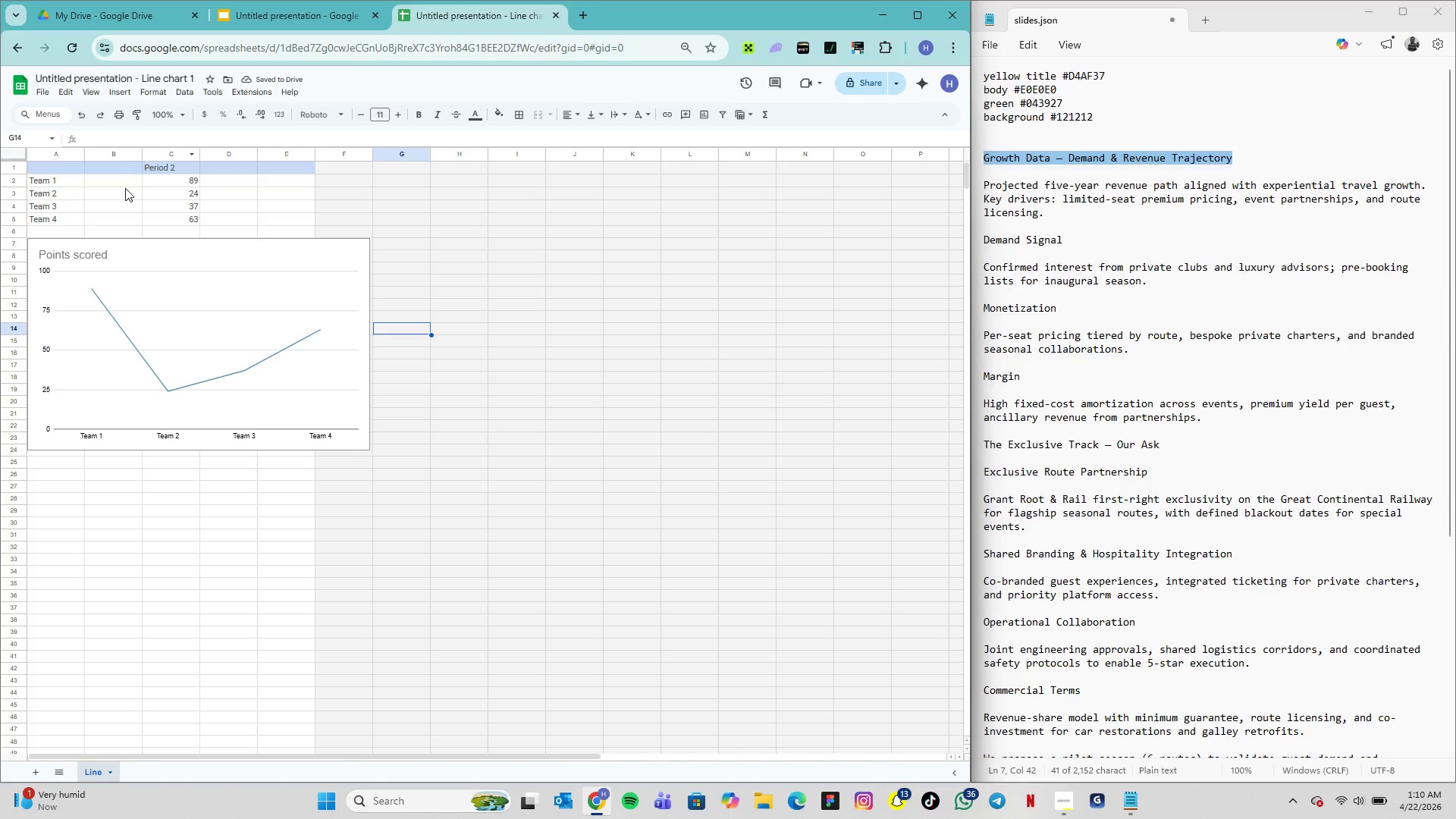 
left_click([124, 189])
 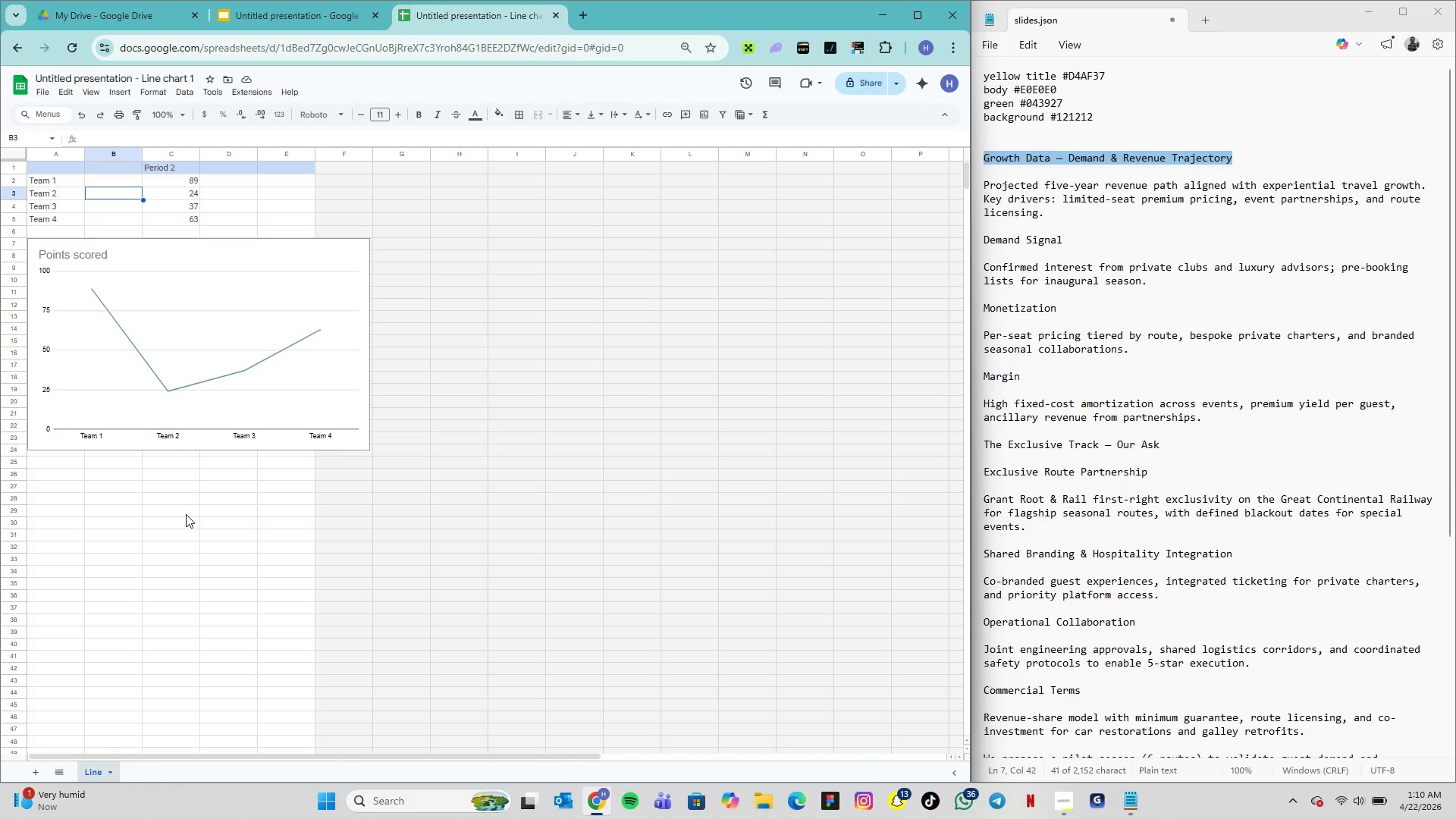 
wait(31.0)
 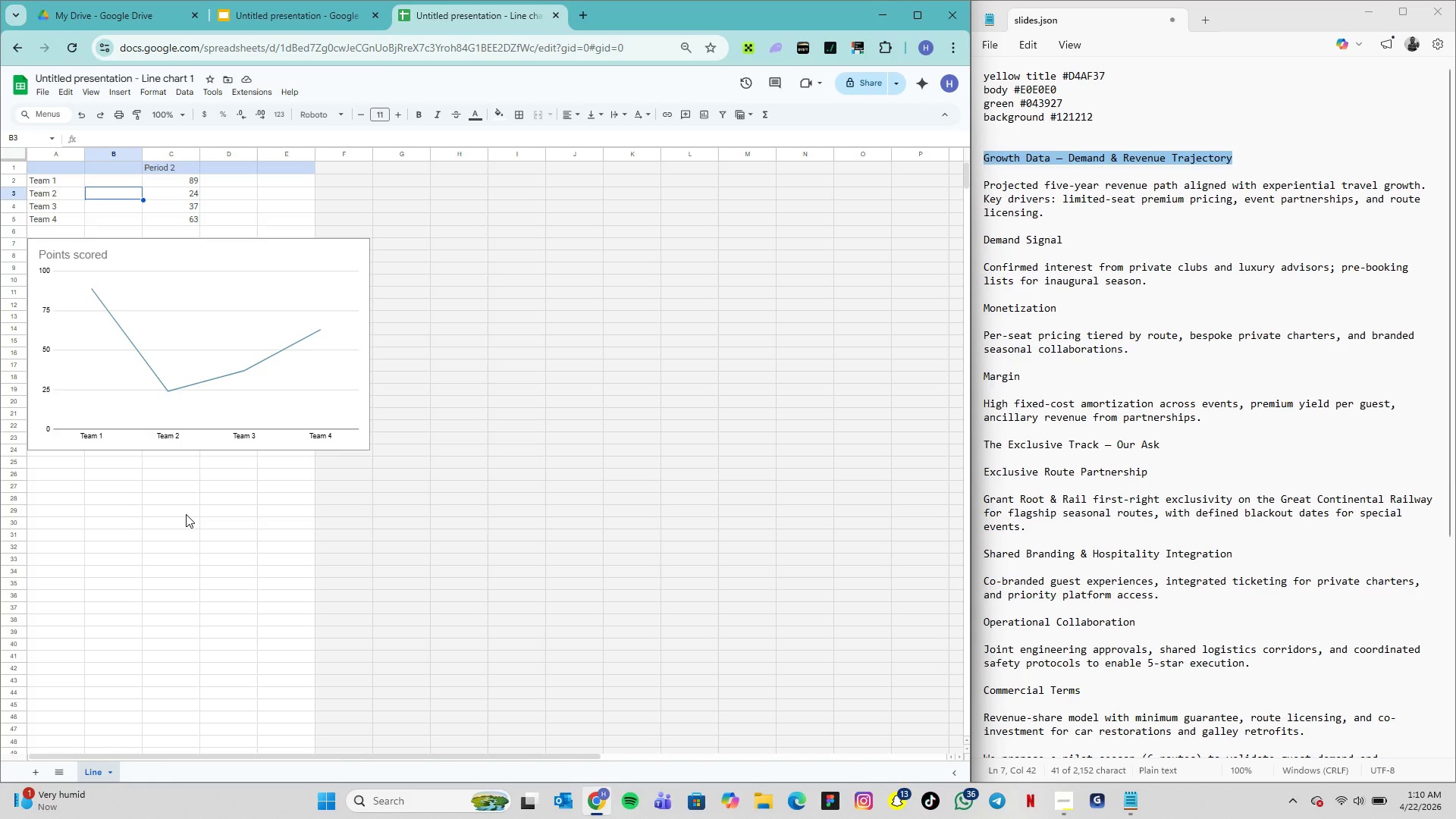 
left_click([43, 228])
 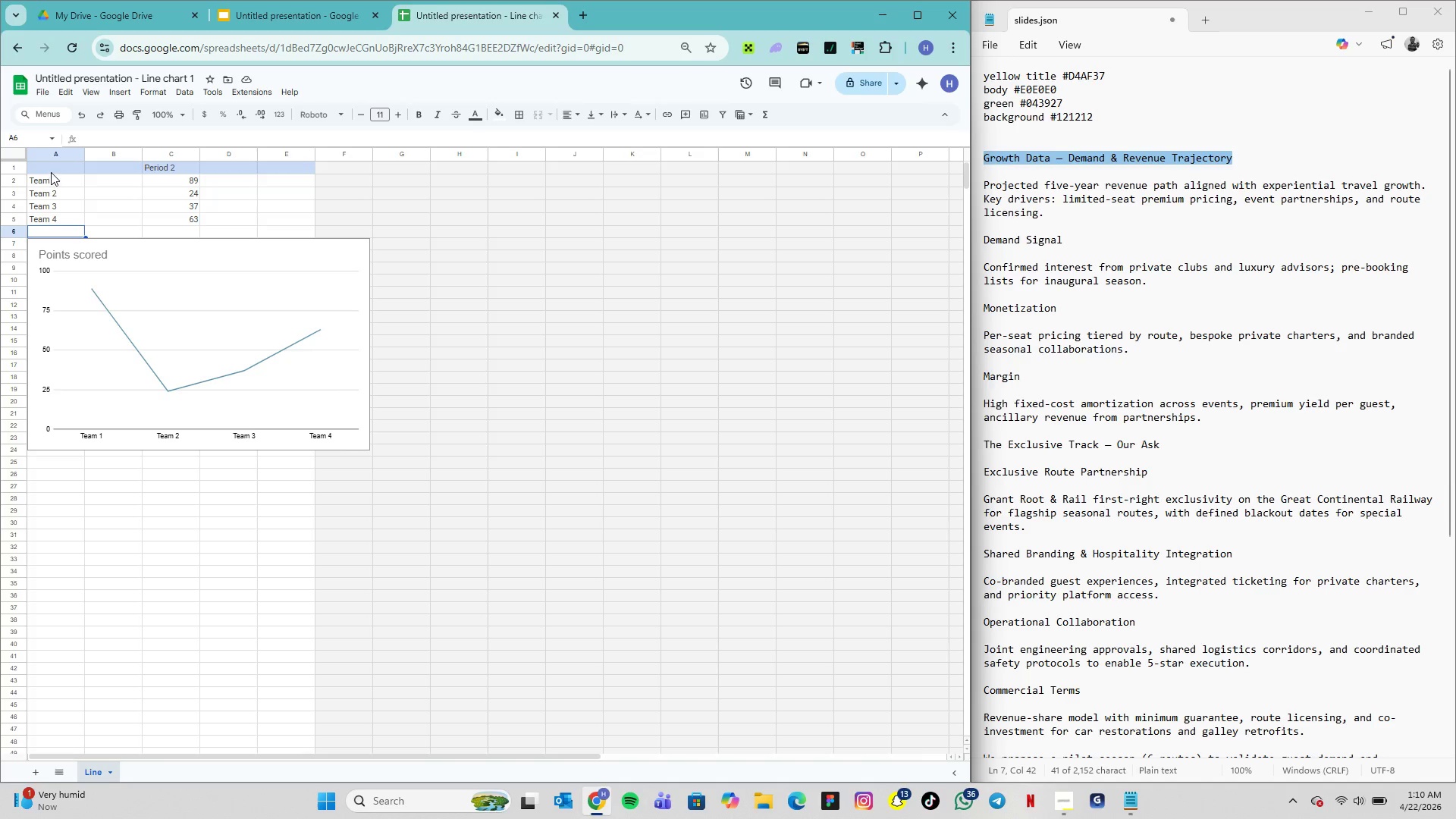 
left_click([51, 172])
 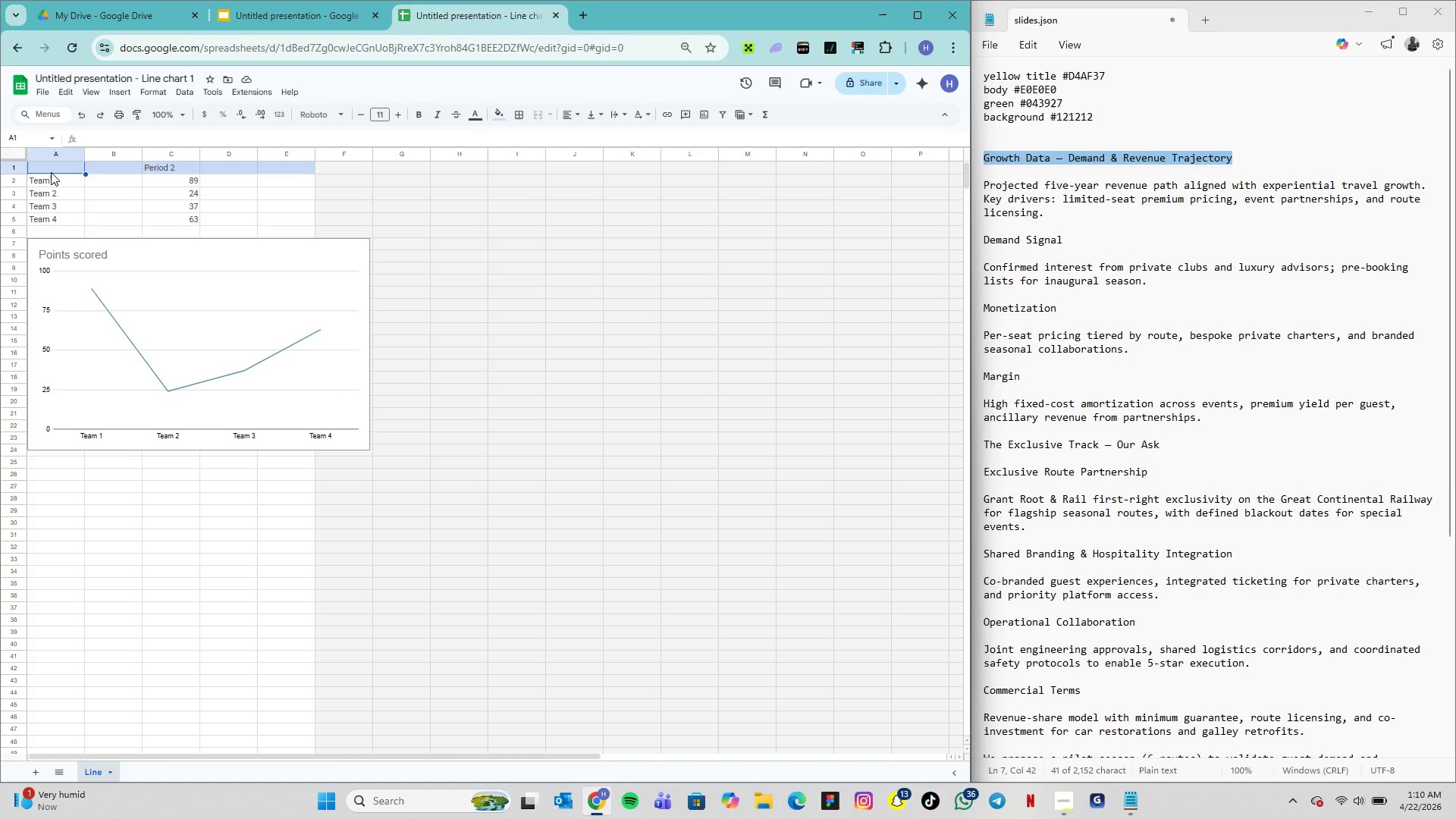 
wait(8.62)
 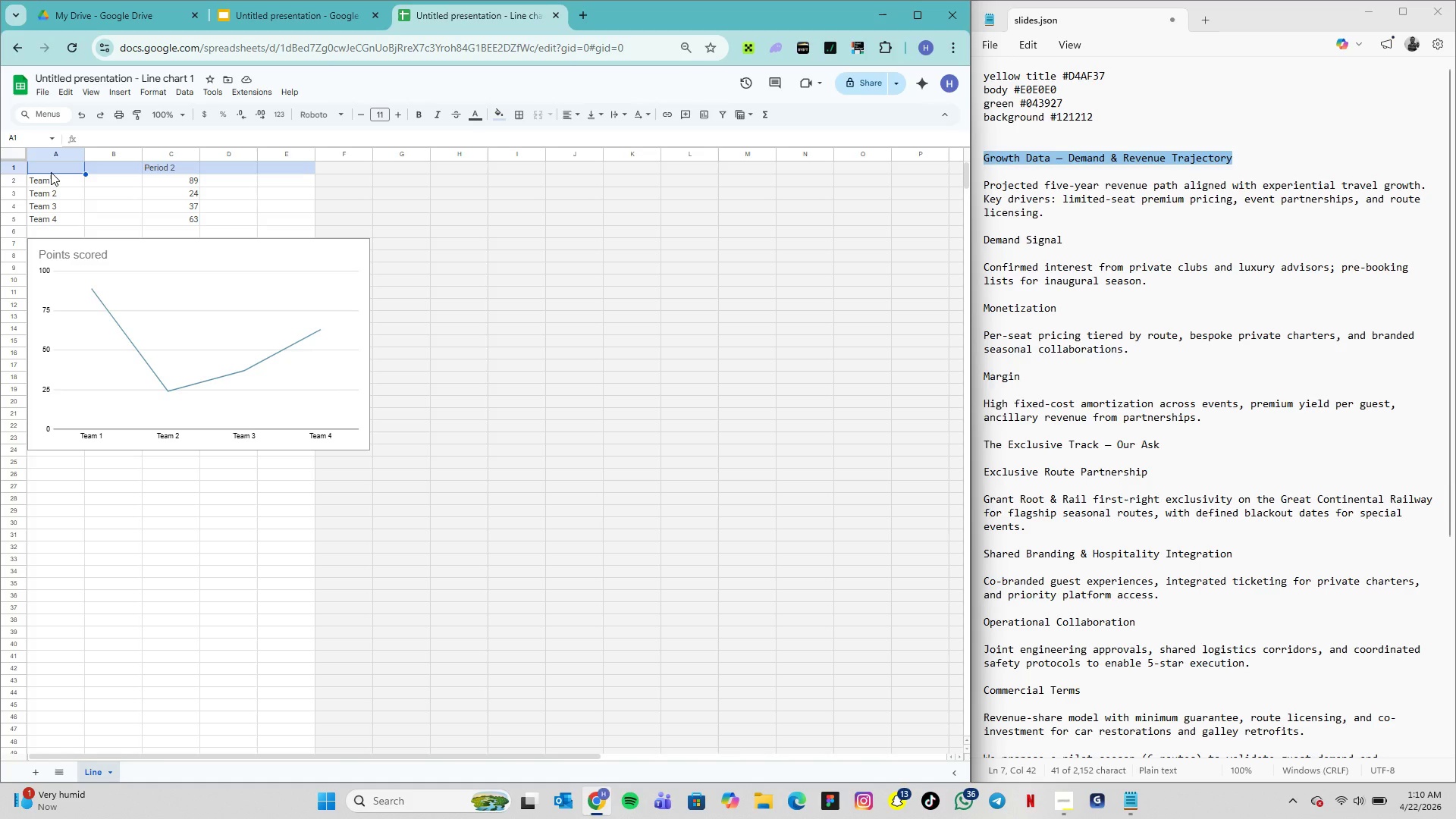 
double_click([61, 183])
 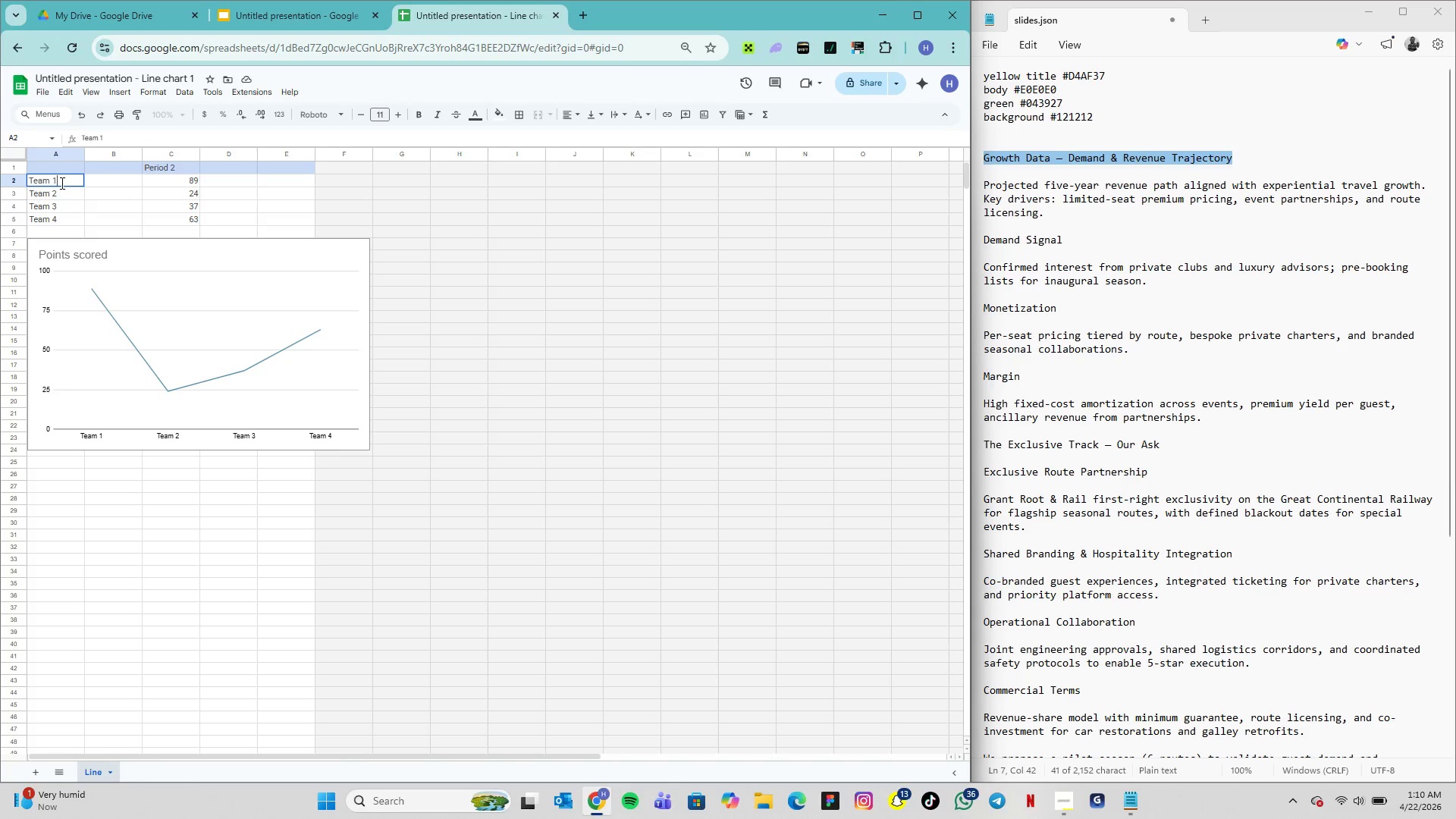 
triple_click([61, 183])
 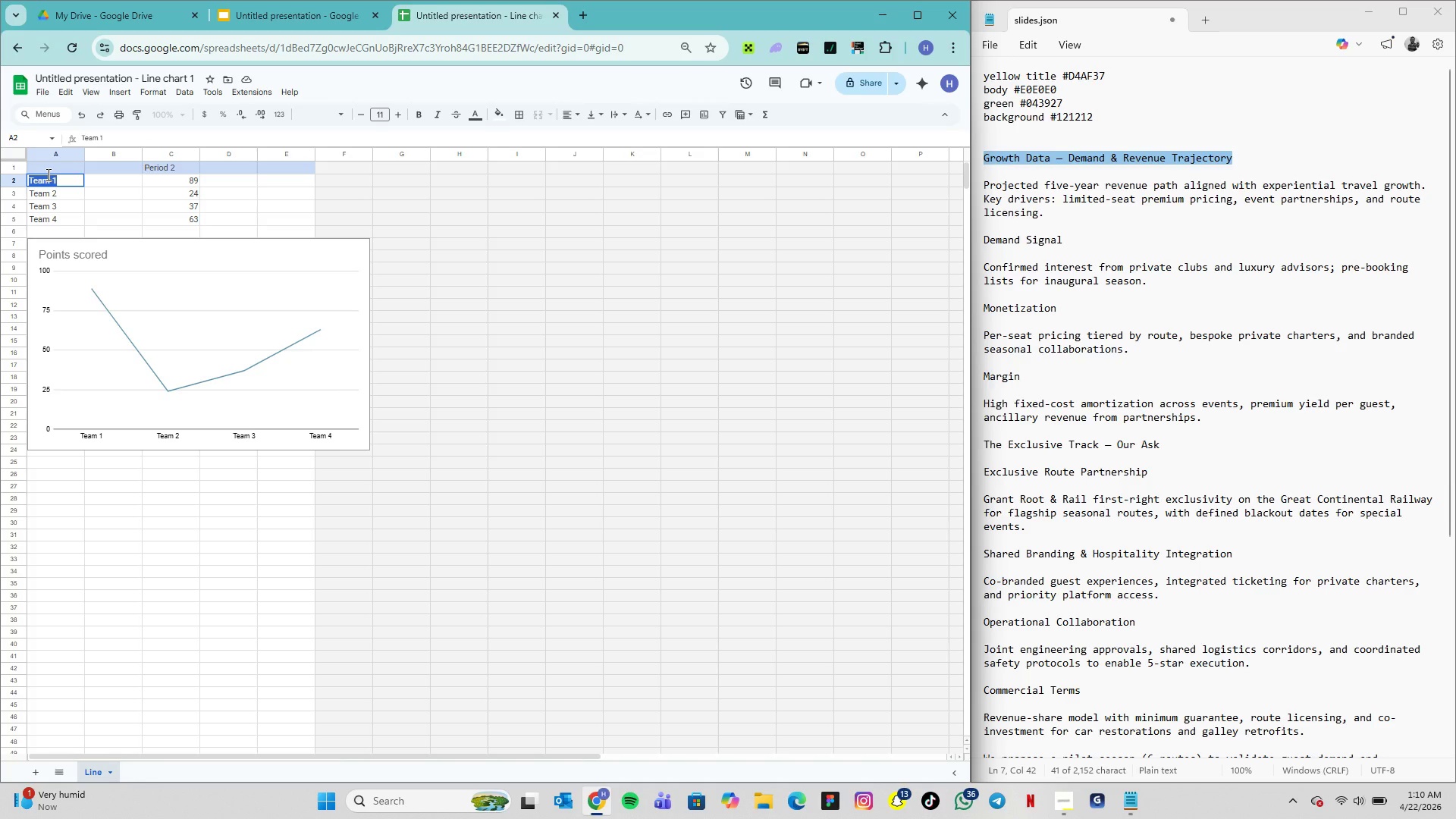 
hold_key(key=ShiftLeft, duration=0.95)
 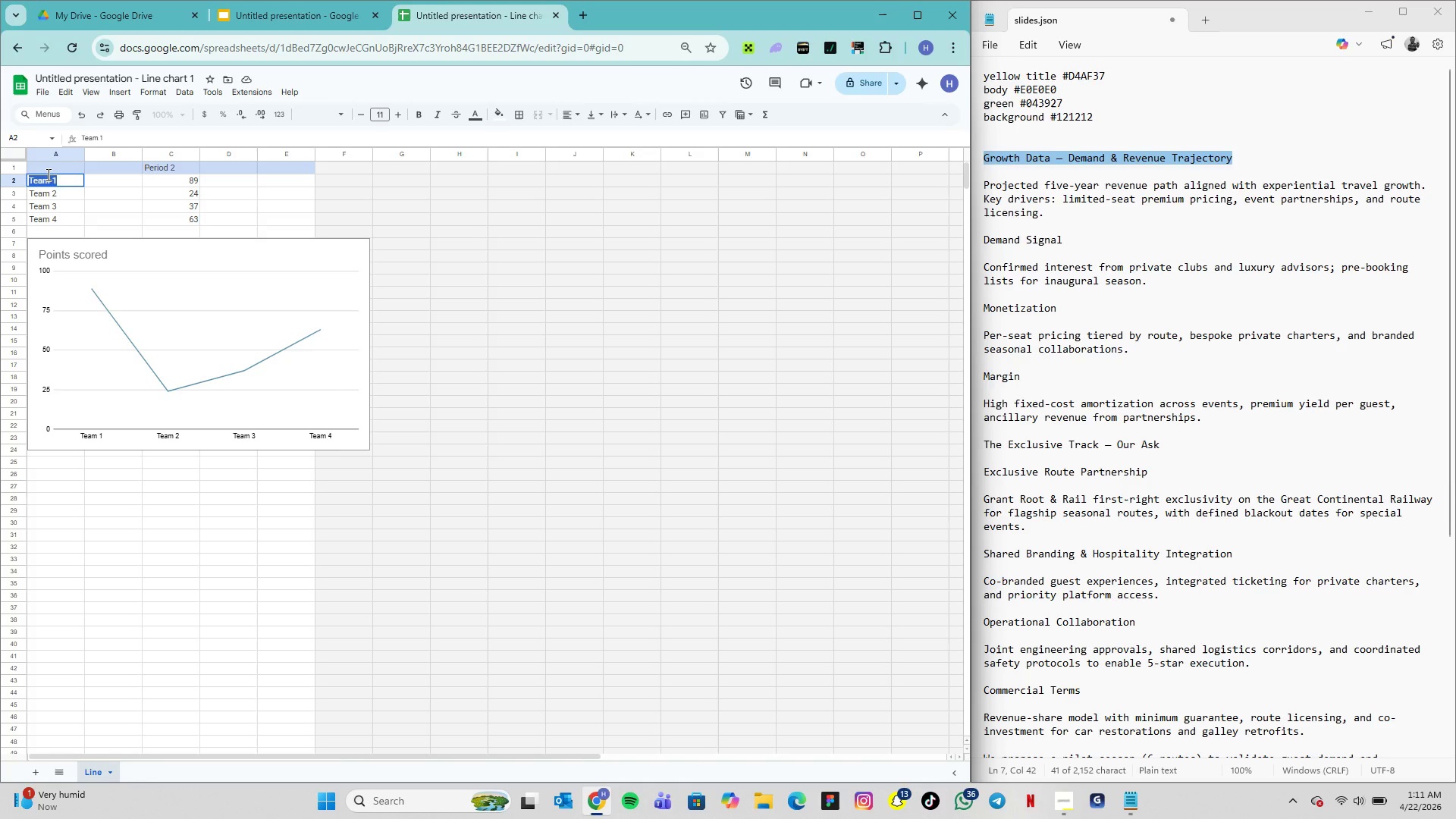 
type(2024)
 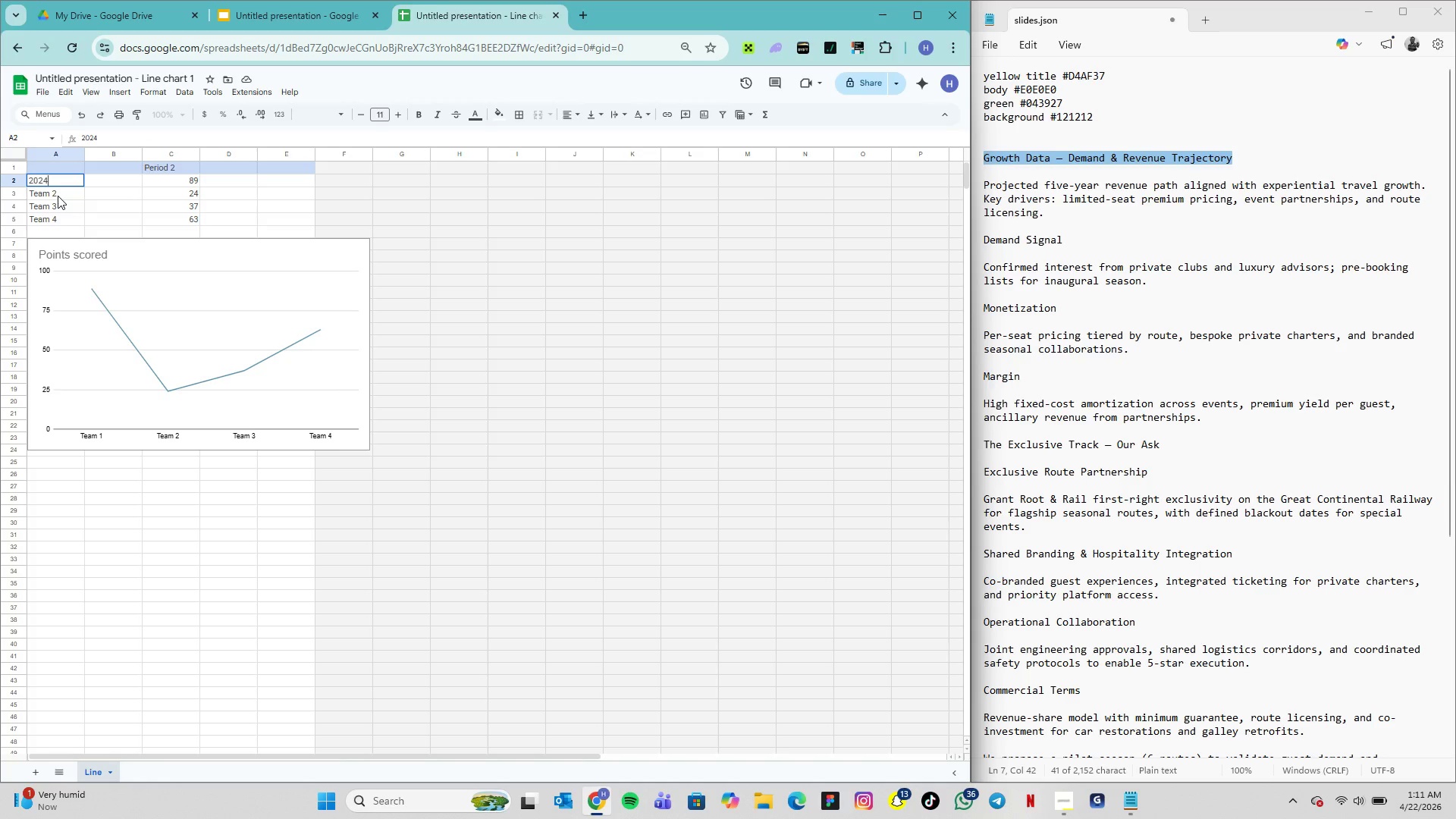 
double_click([58, 196])
 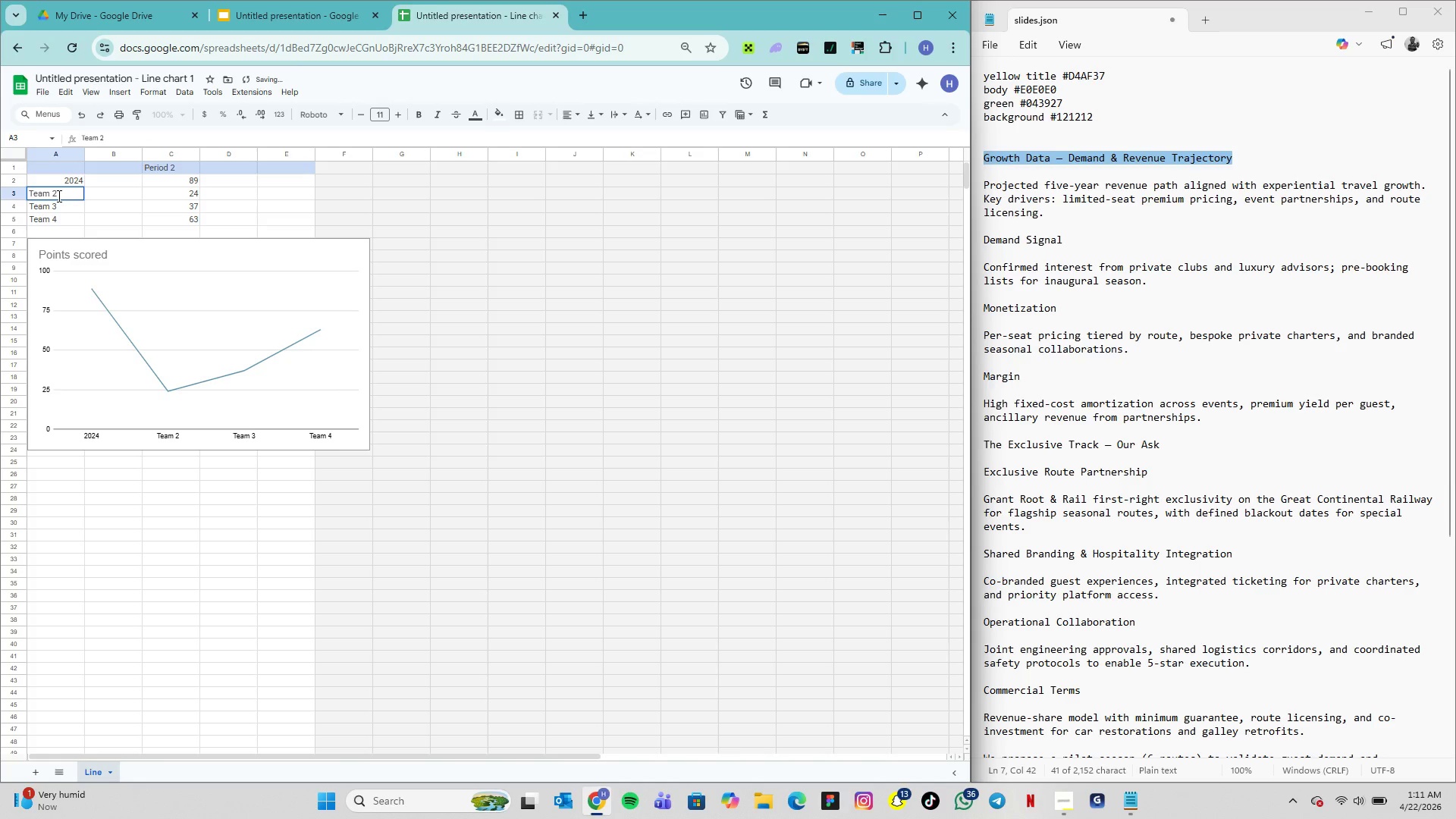 
double_click([58, 196])
 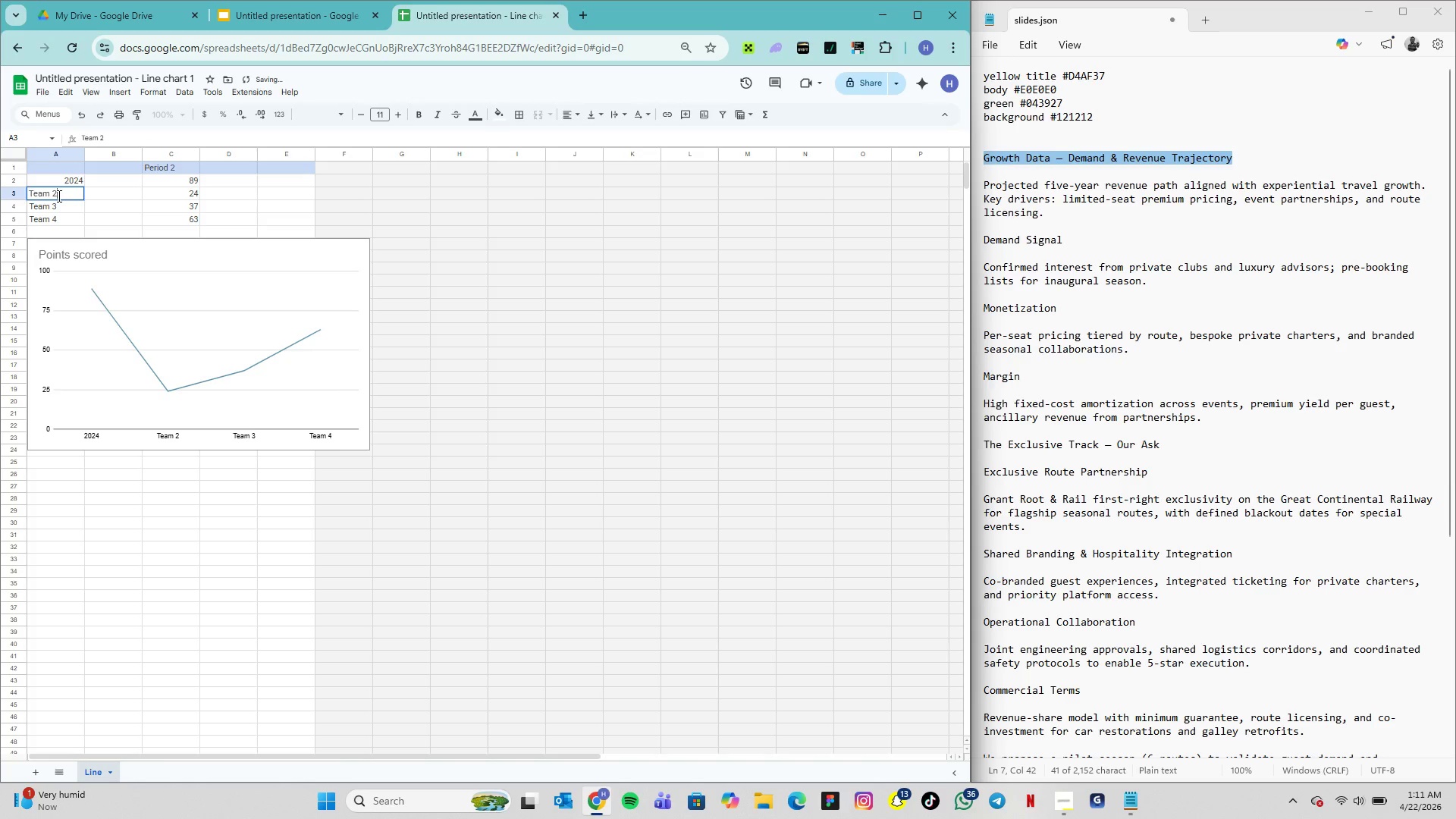 
triple_click([58, 196])
 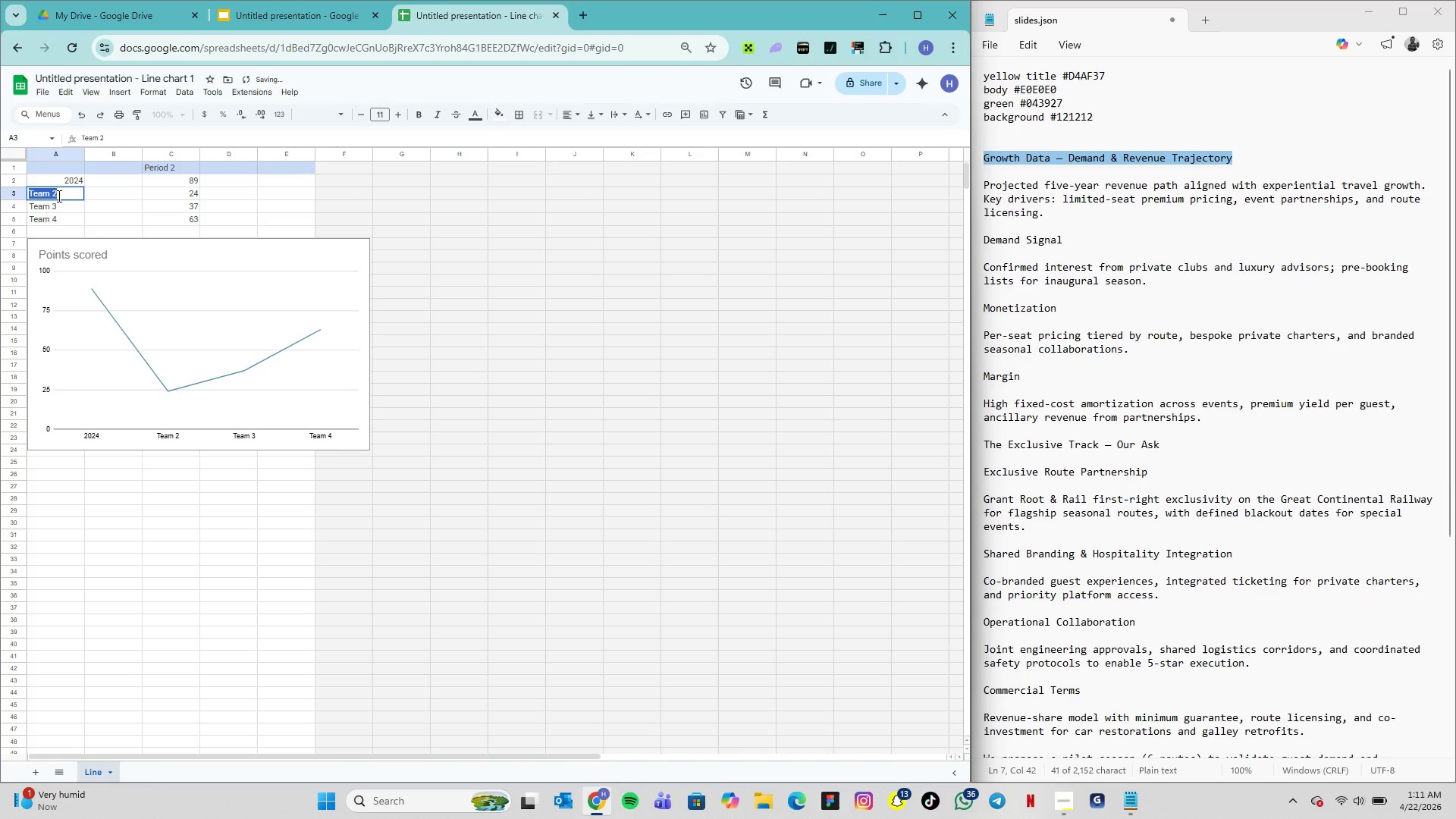 
triple_click([58, 196])
 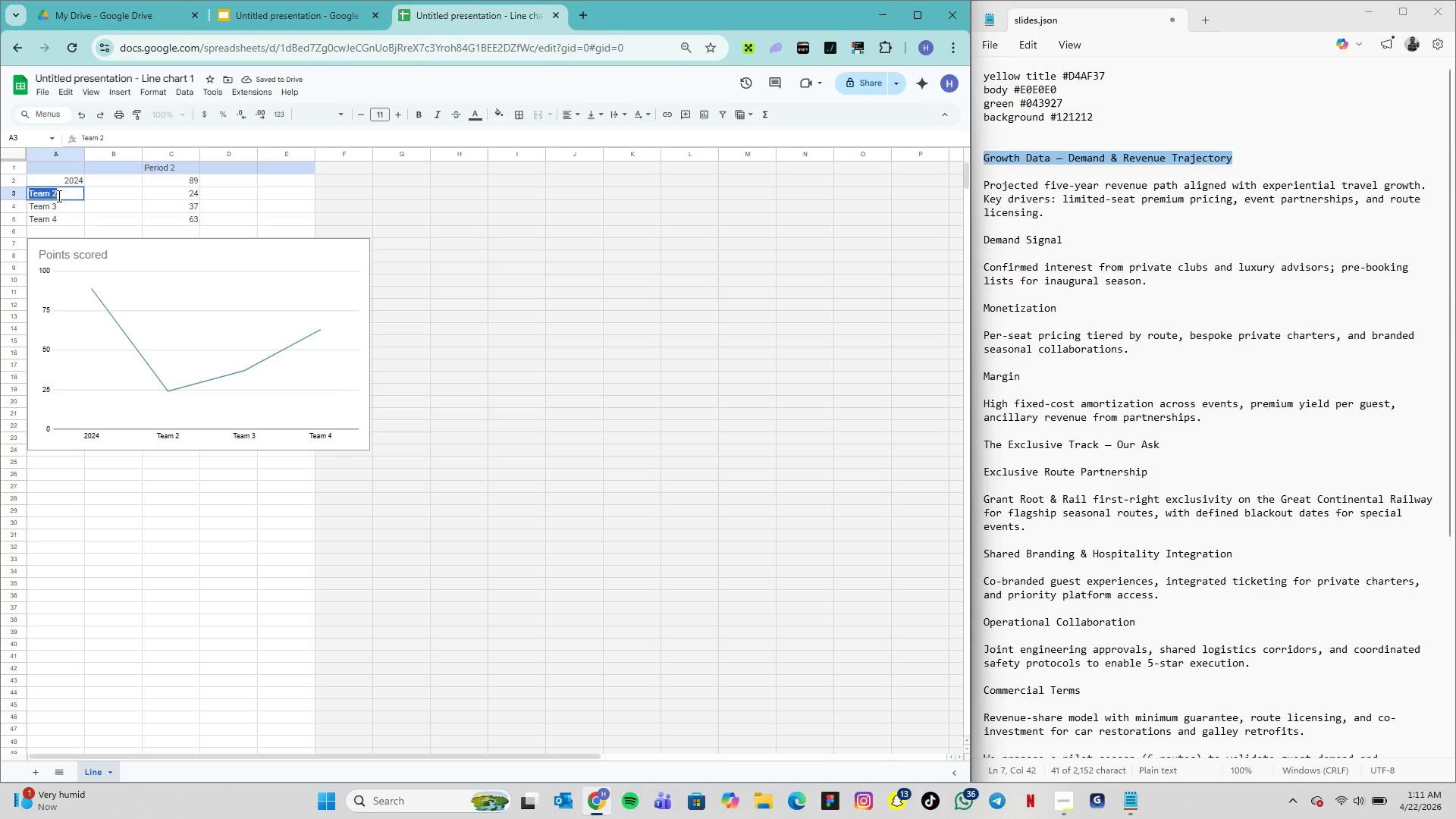 
type(2025)
 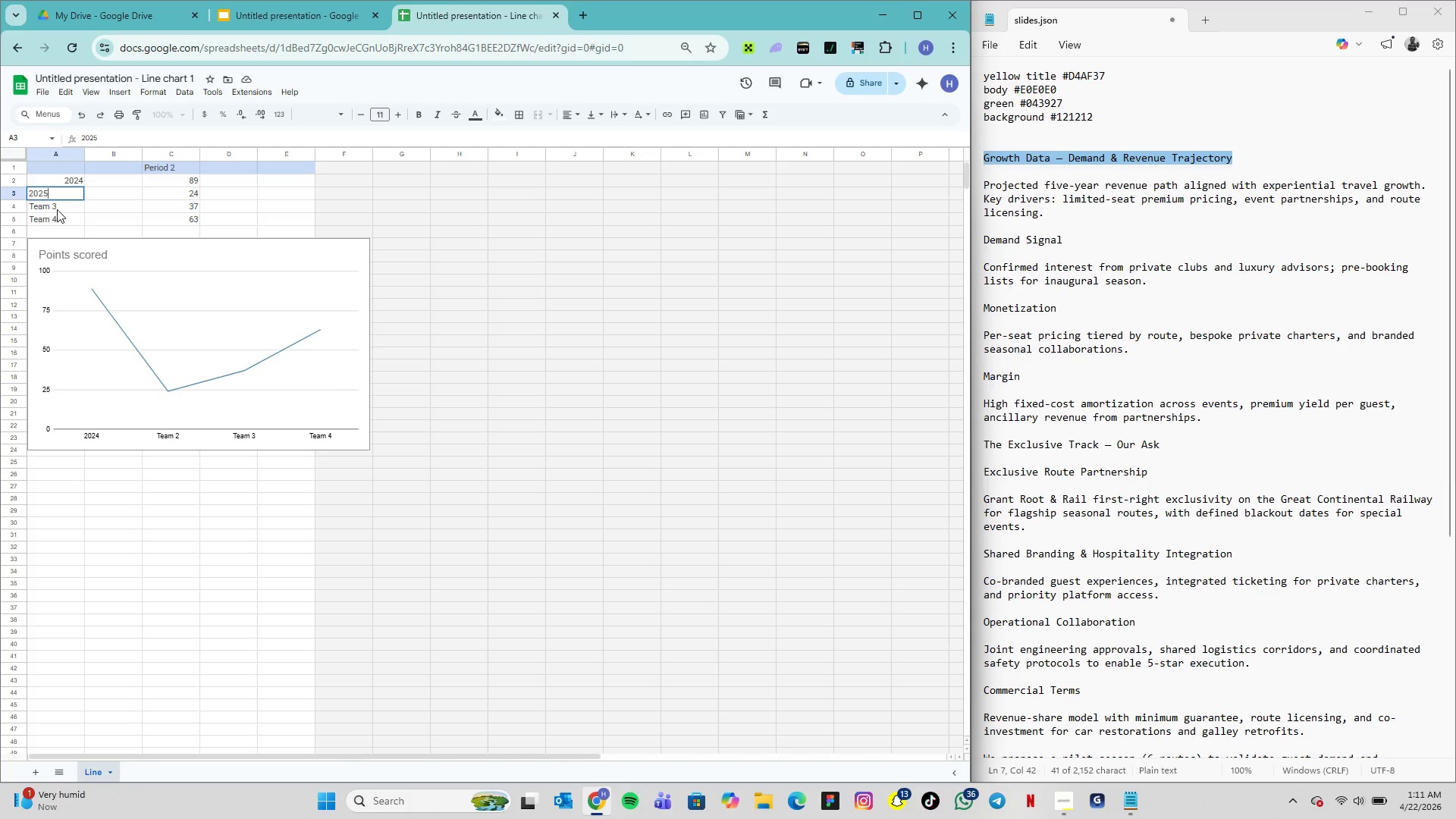 
double_click([57, 209])
 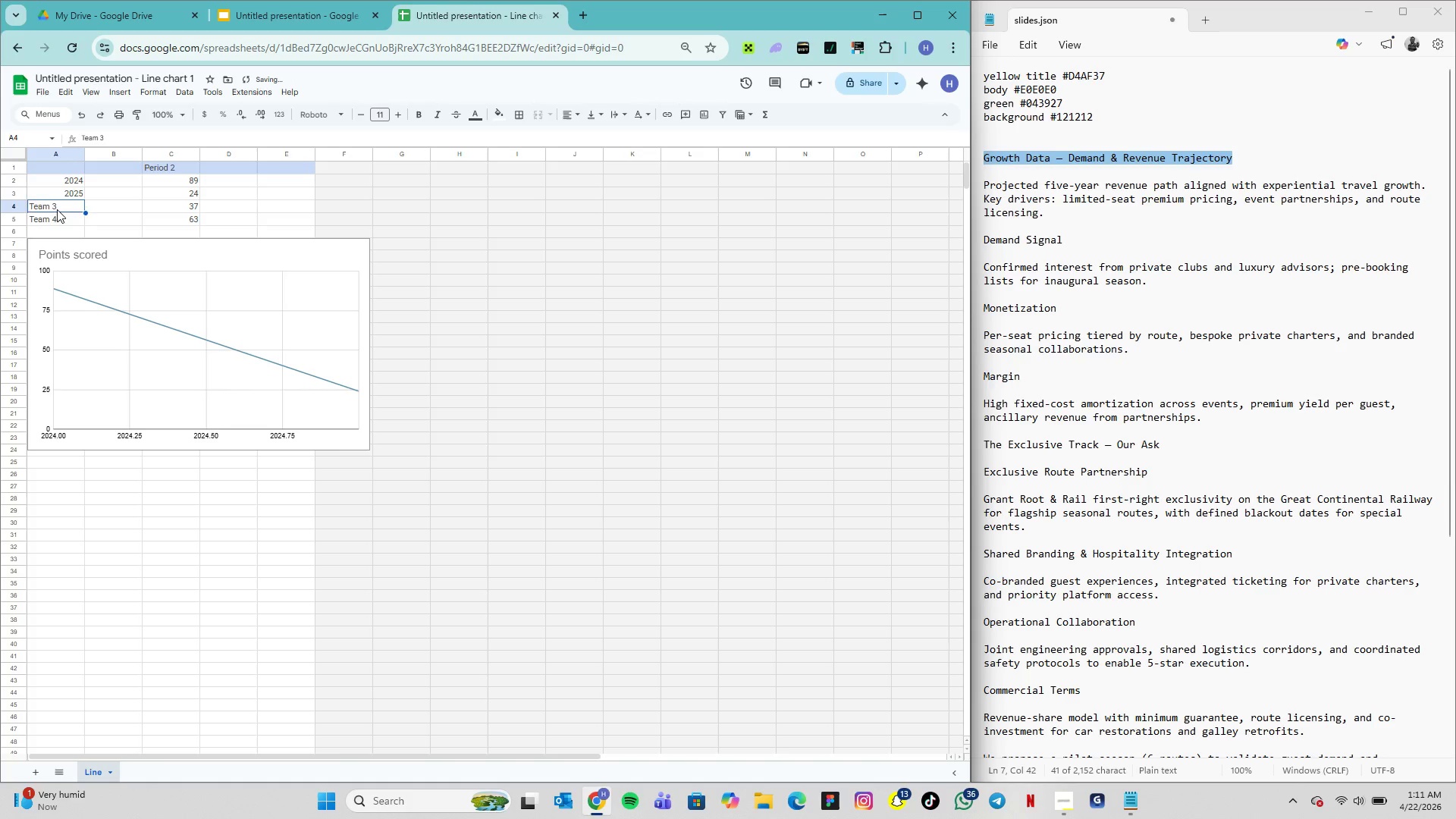 
triple_click([57, 209])
 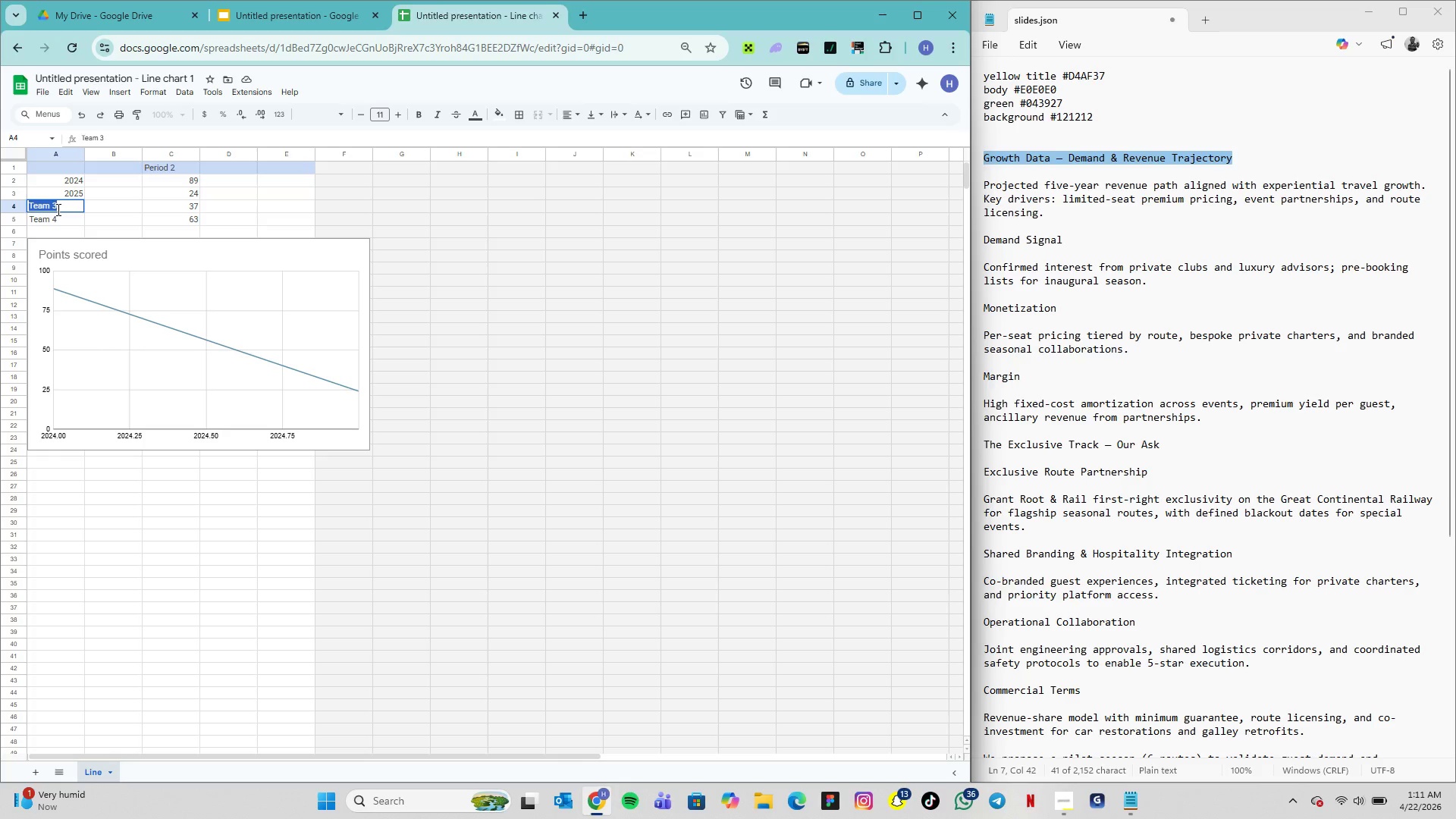 
wait(6.67)
 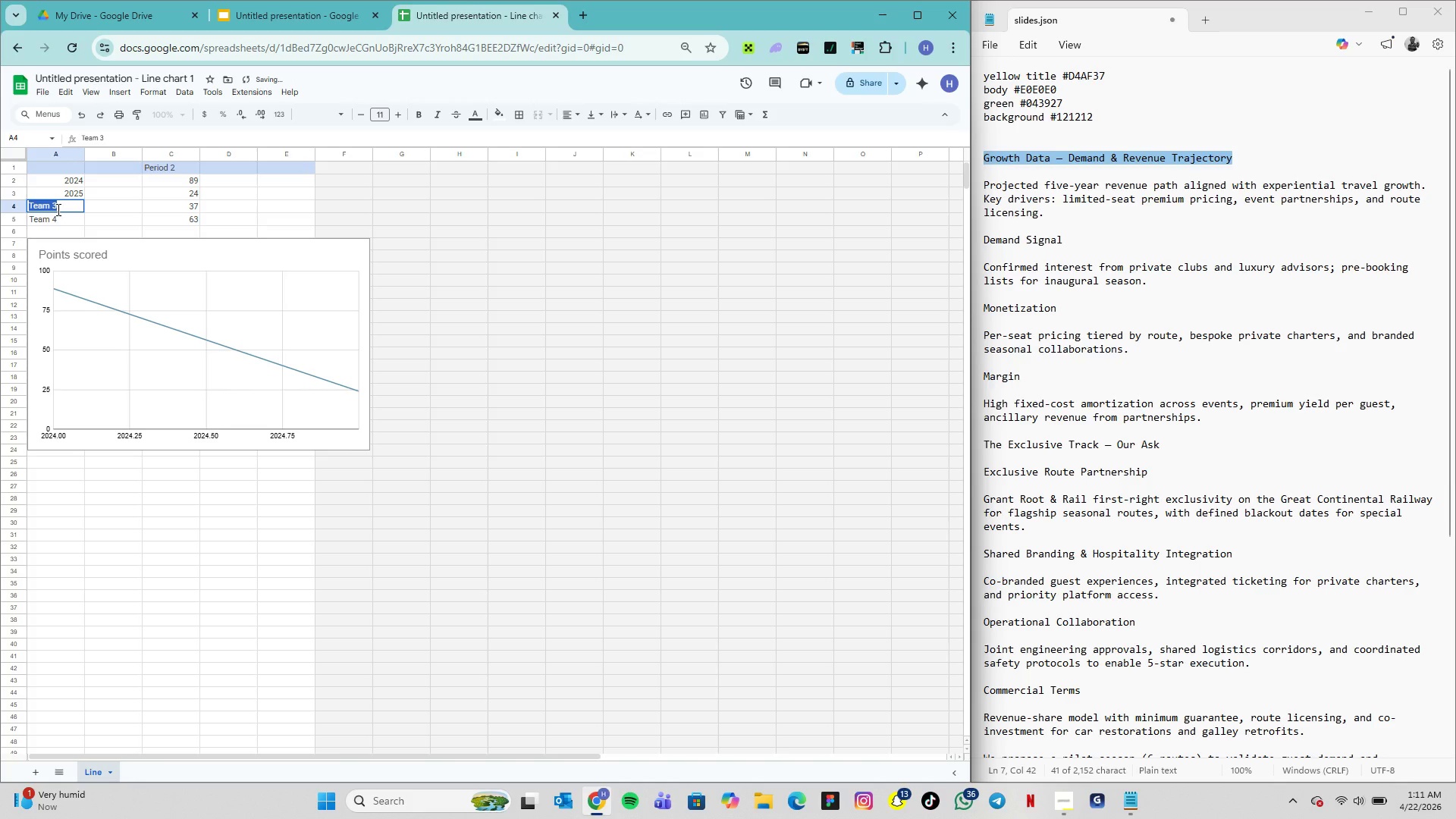 
type(26)
 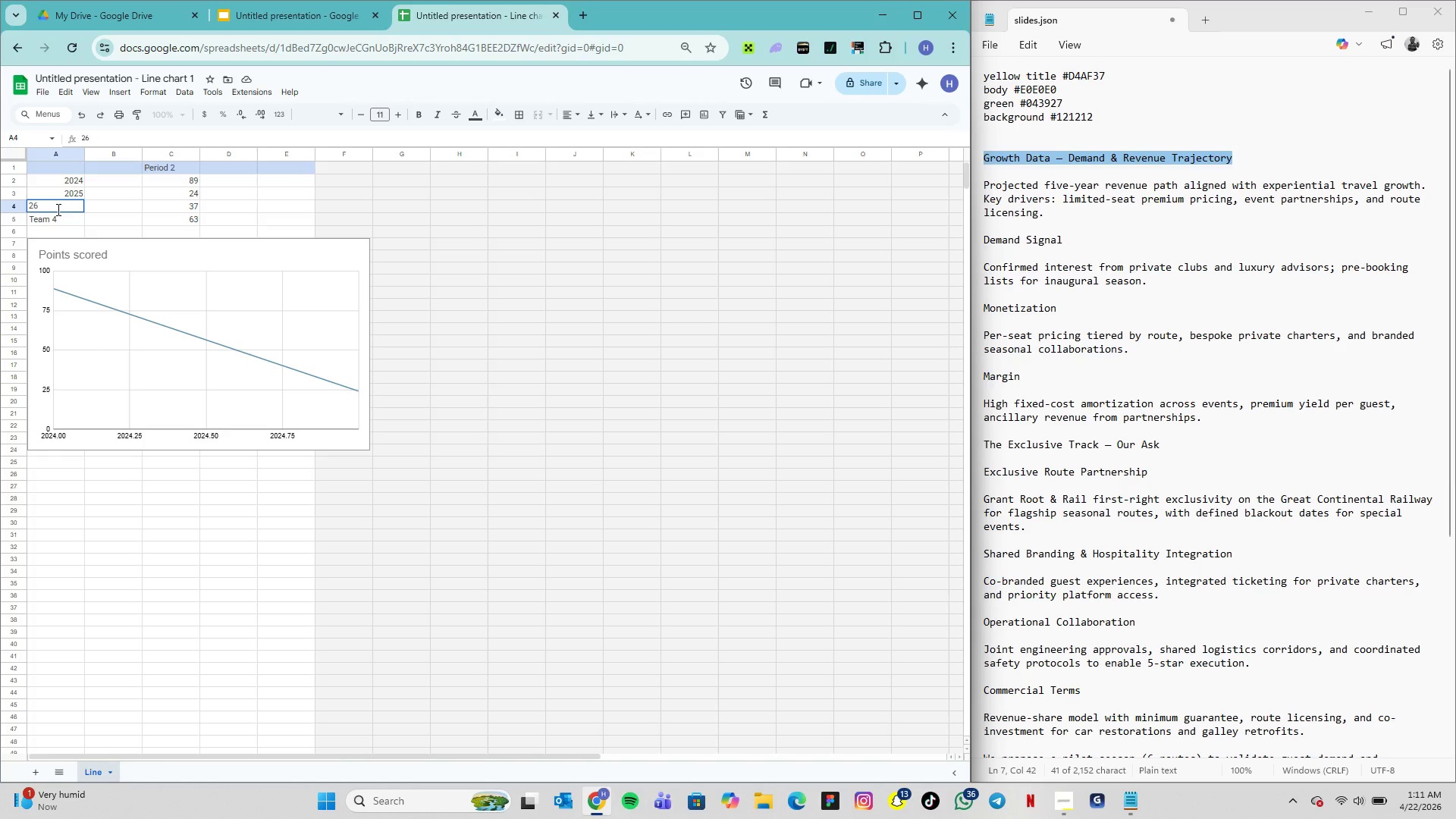 
key(ArrowLeft)
 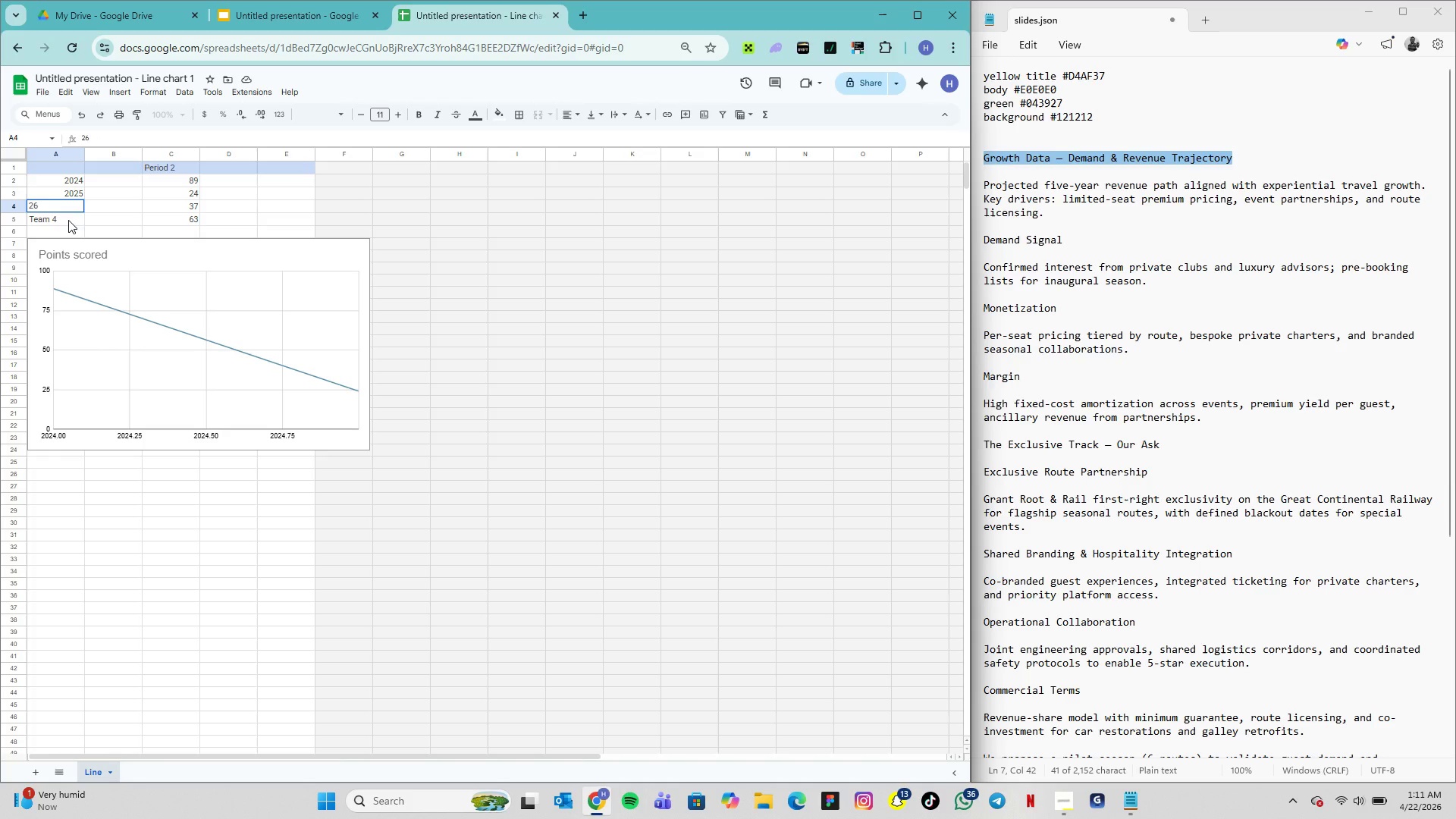 
key(ArrowRight)
 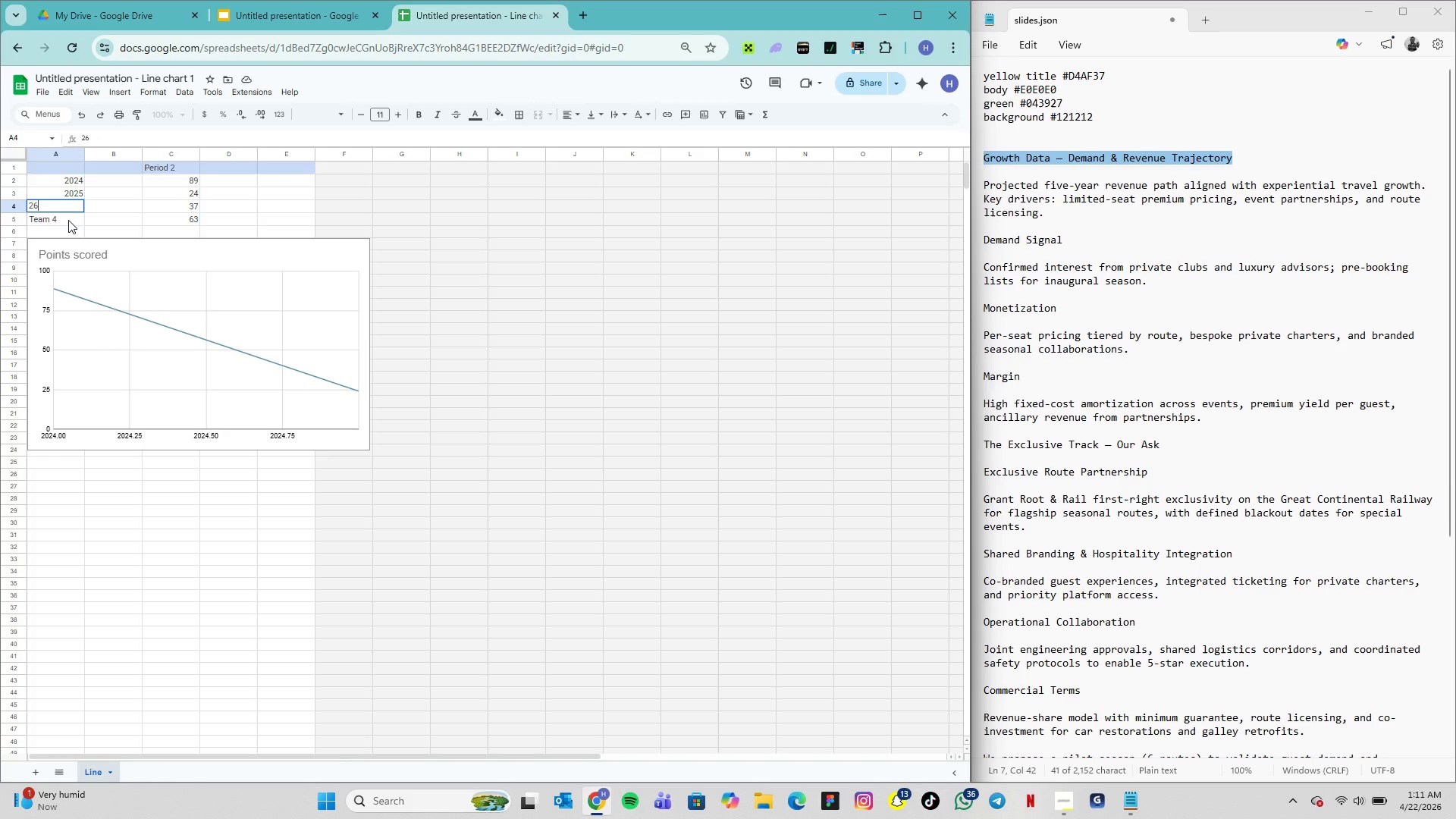 
key(ArrowRight)
 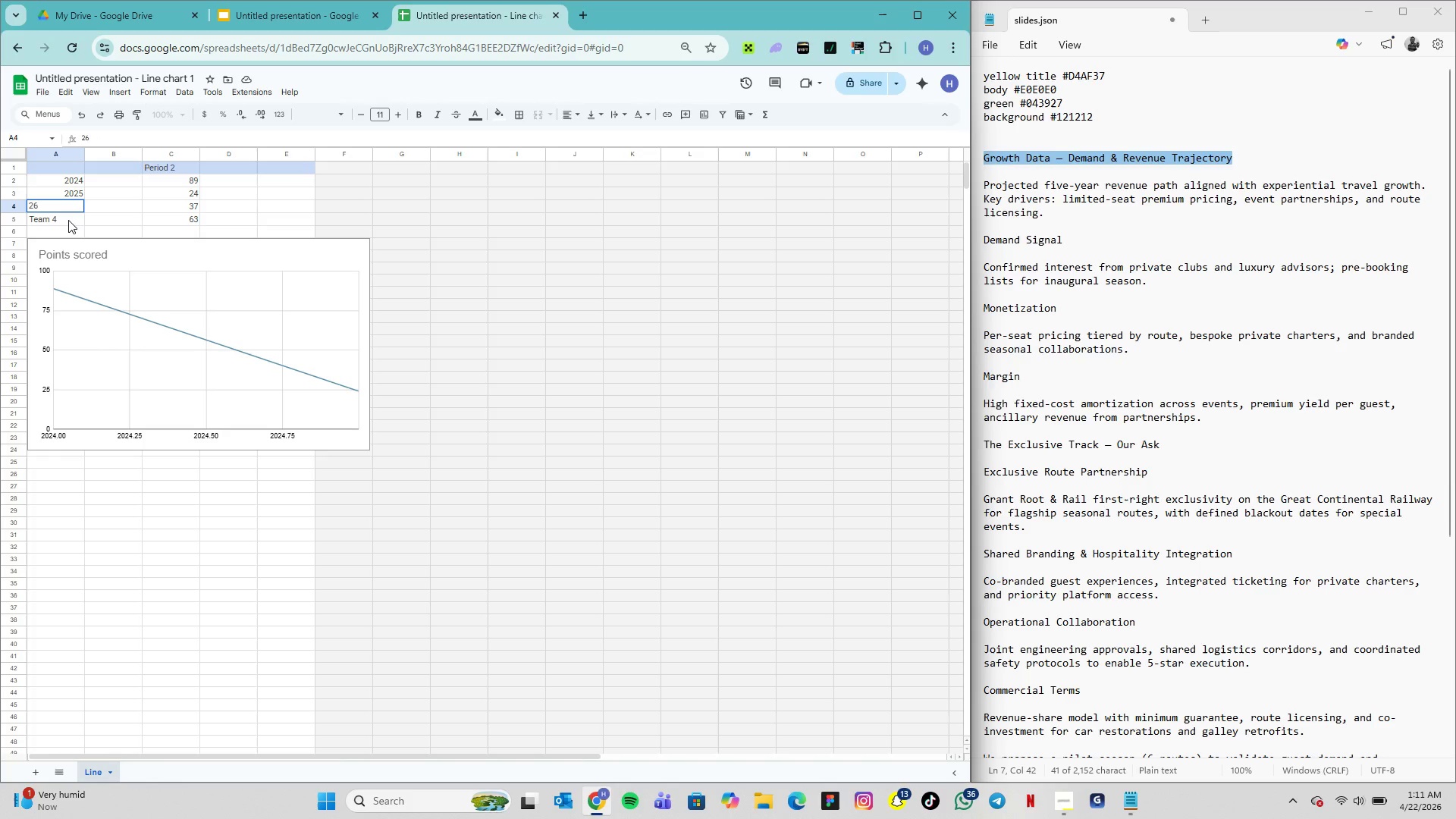 
key(Backspace)
key(Backspace)
key(Backspace)
key(Backspace)
type(26)
 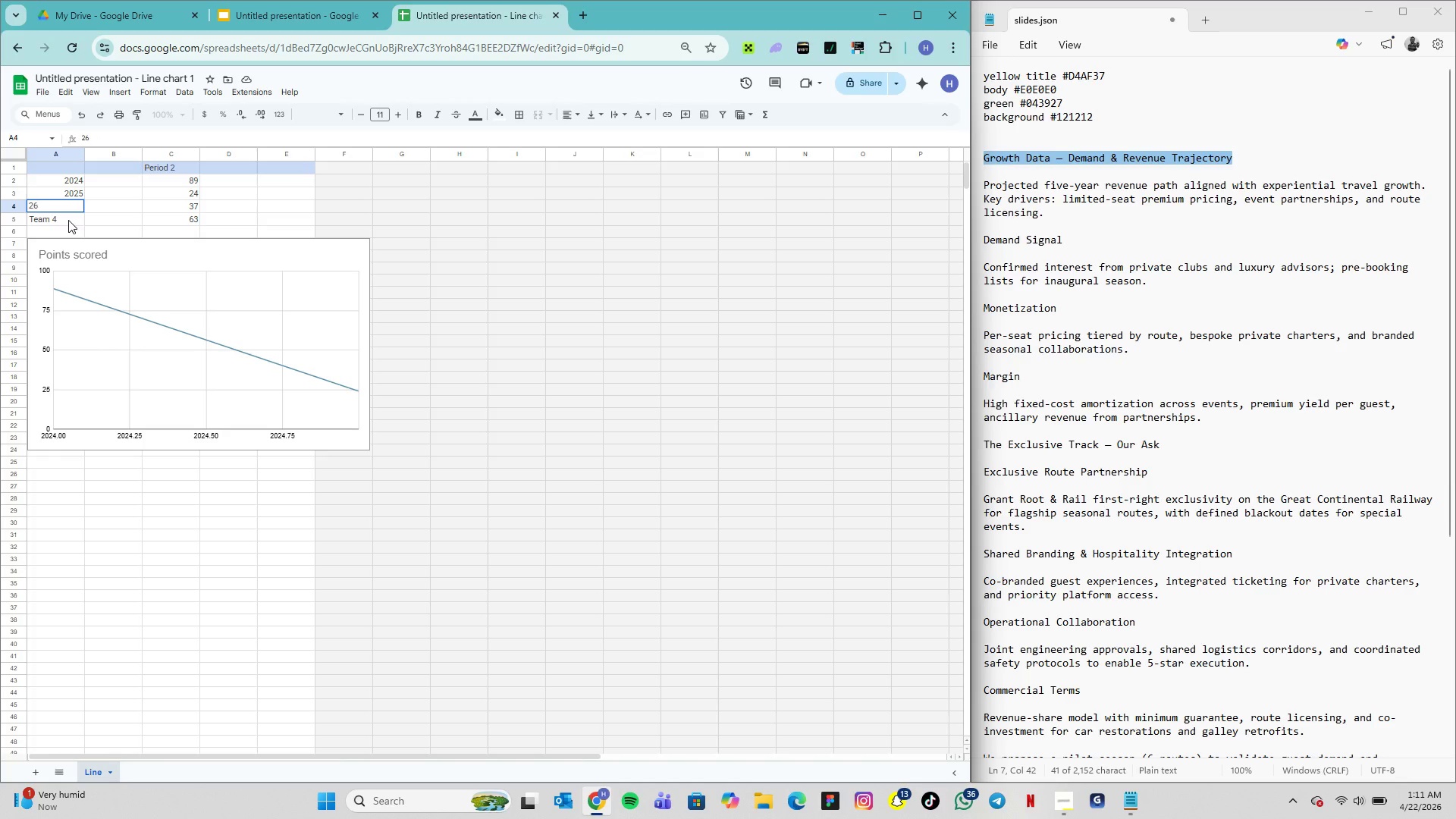 
key(Enter)
 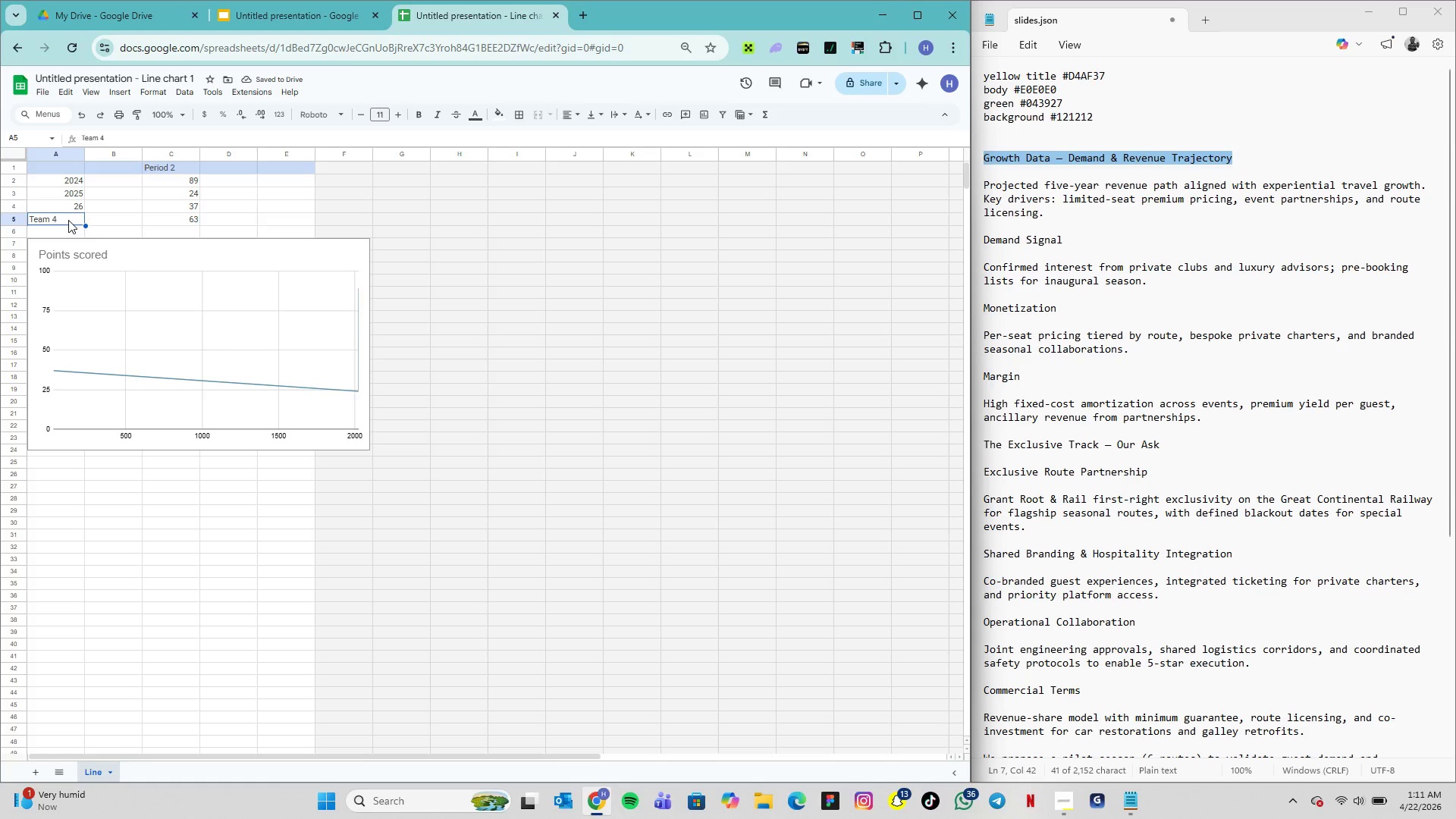 
double_click([68, 220])
 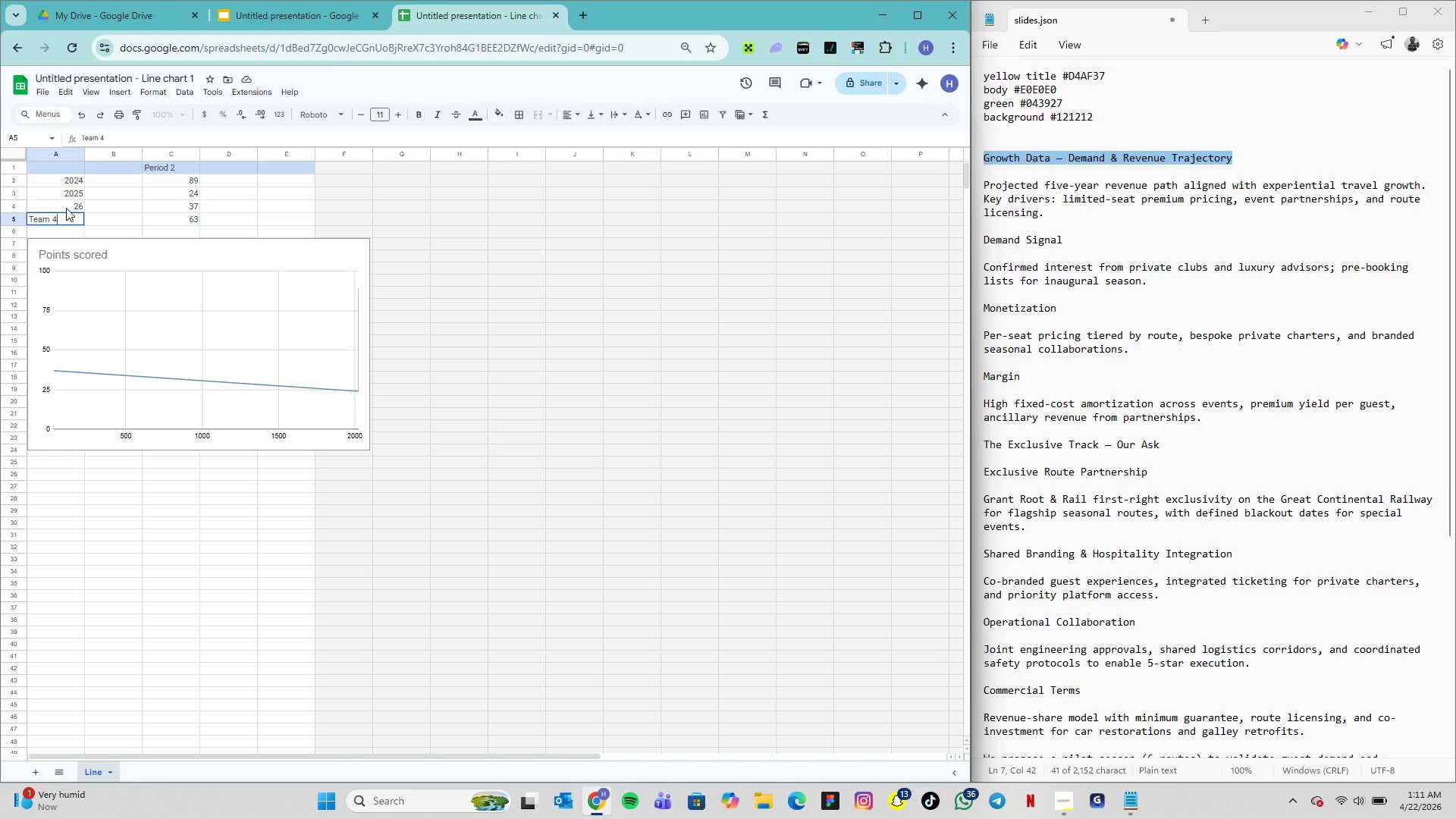 
double_click([75, 205])
 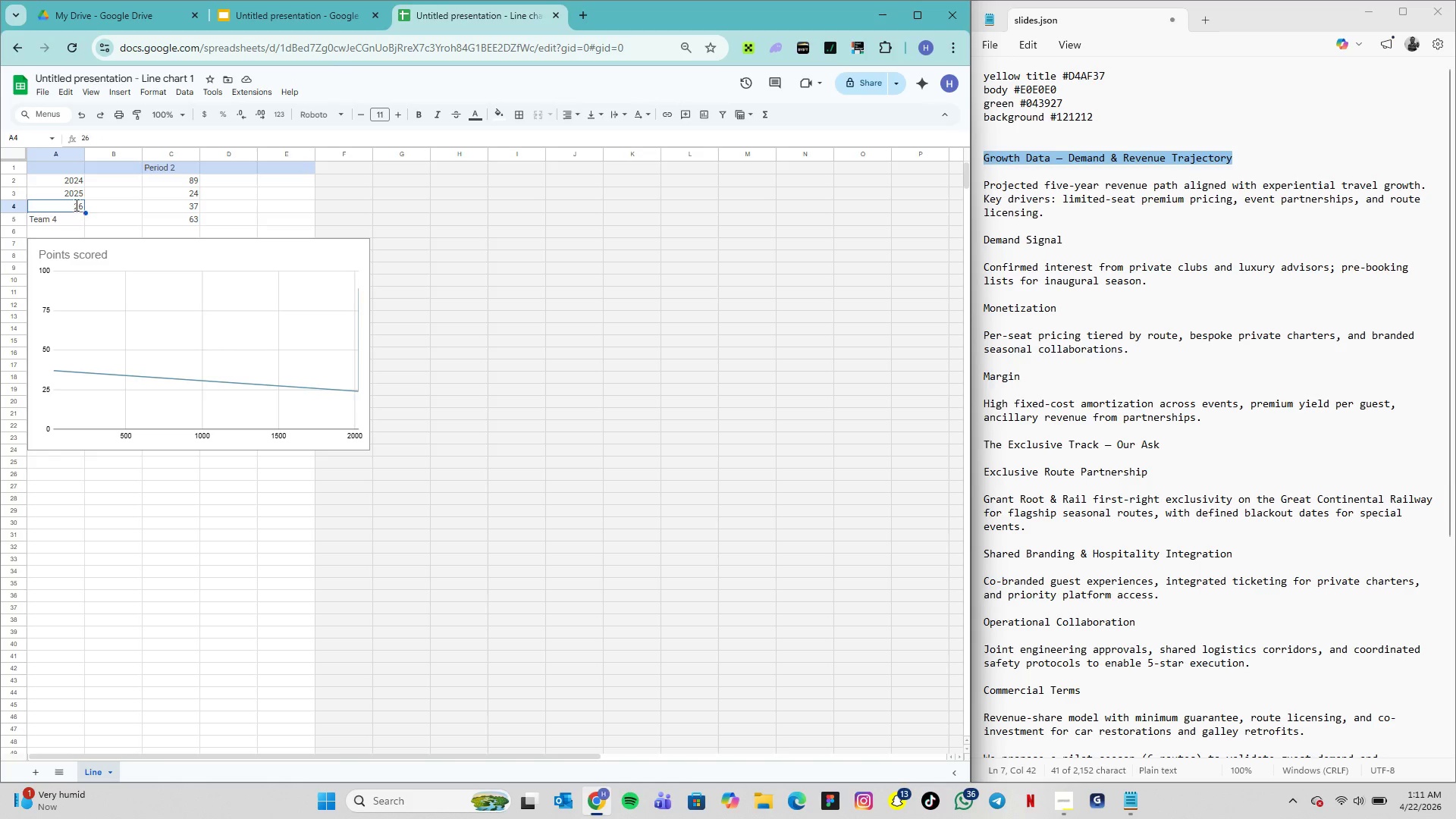 
triple_click([75, 205])
 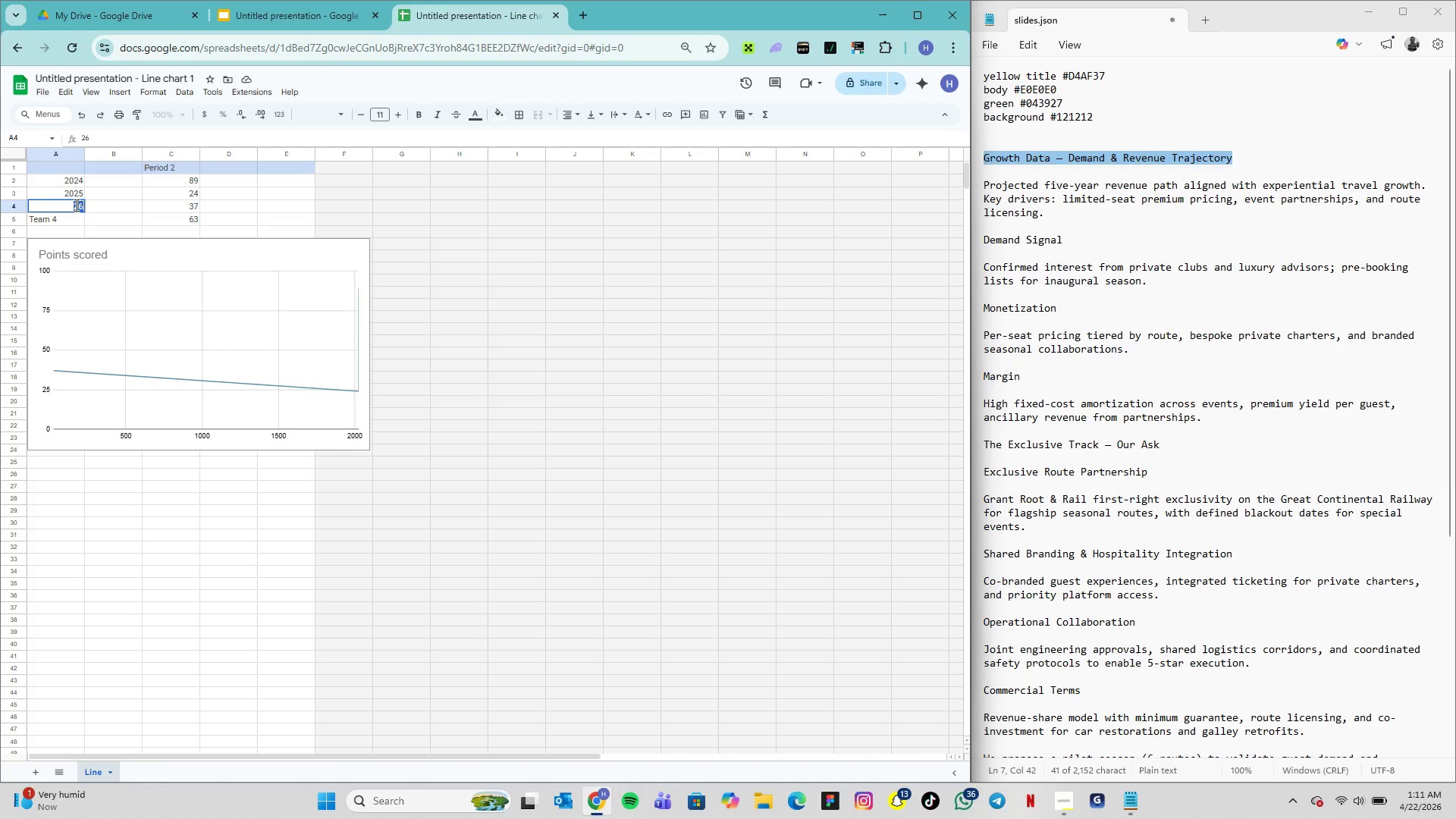 
key(2)
 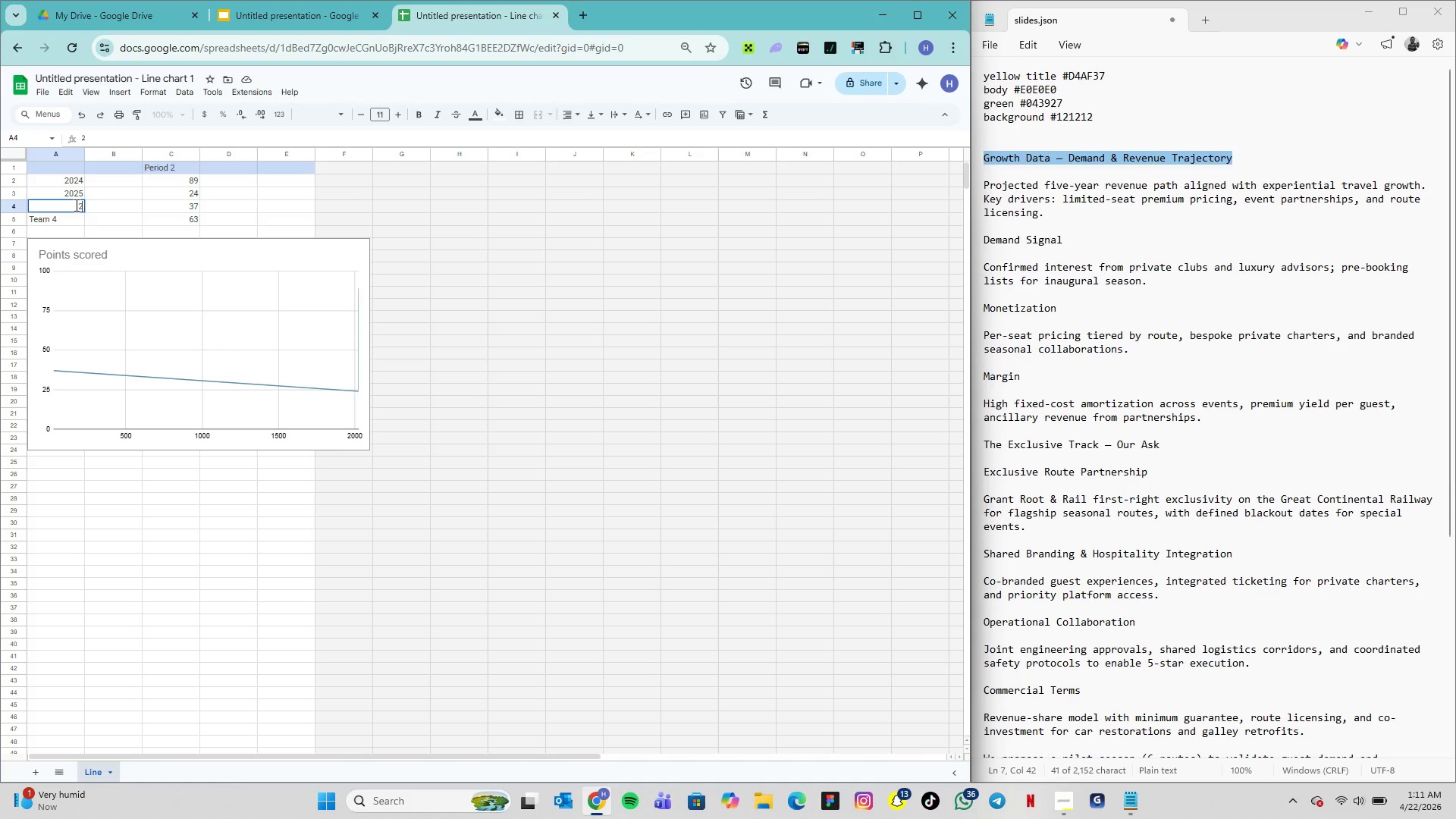 
type(026)
 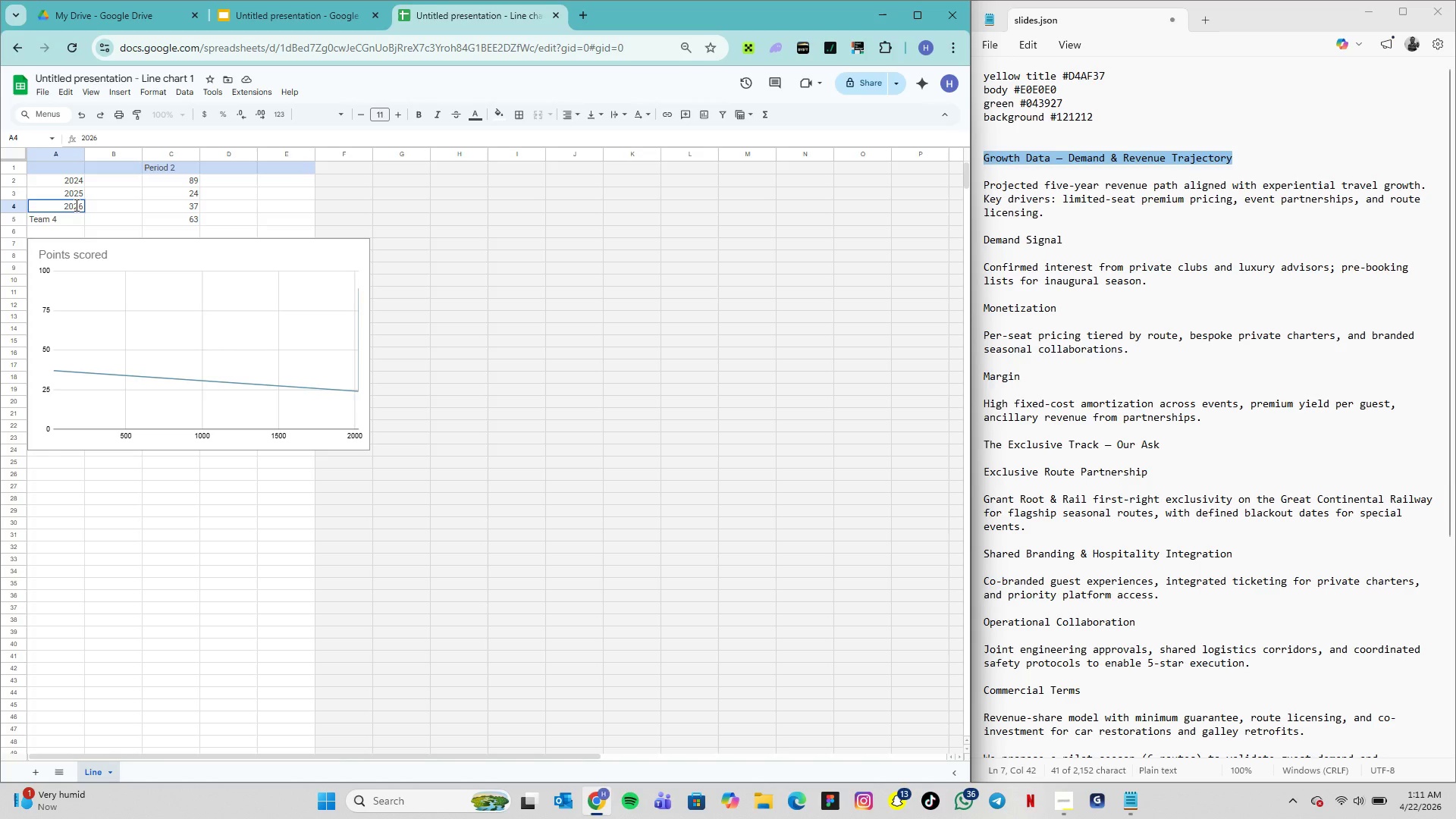 
key(Enter)
 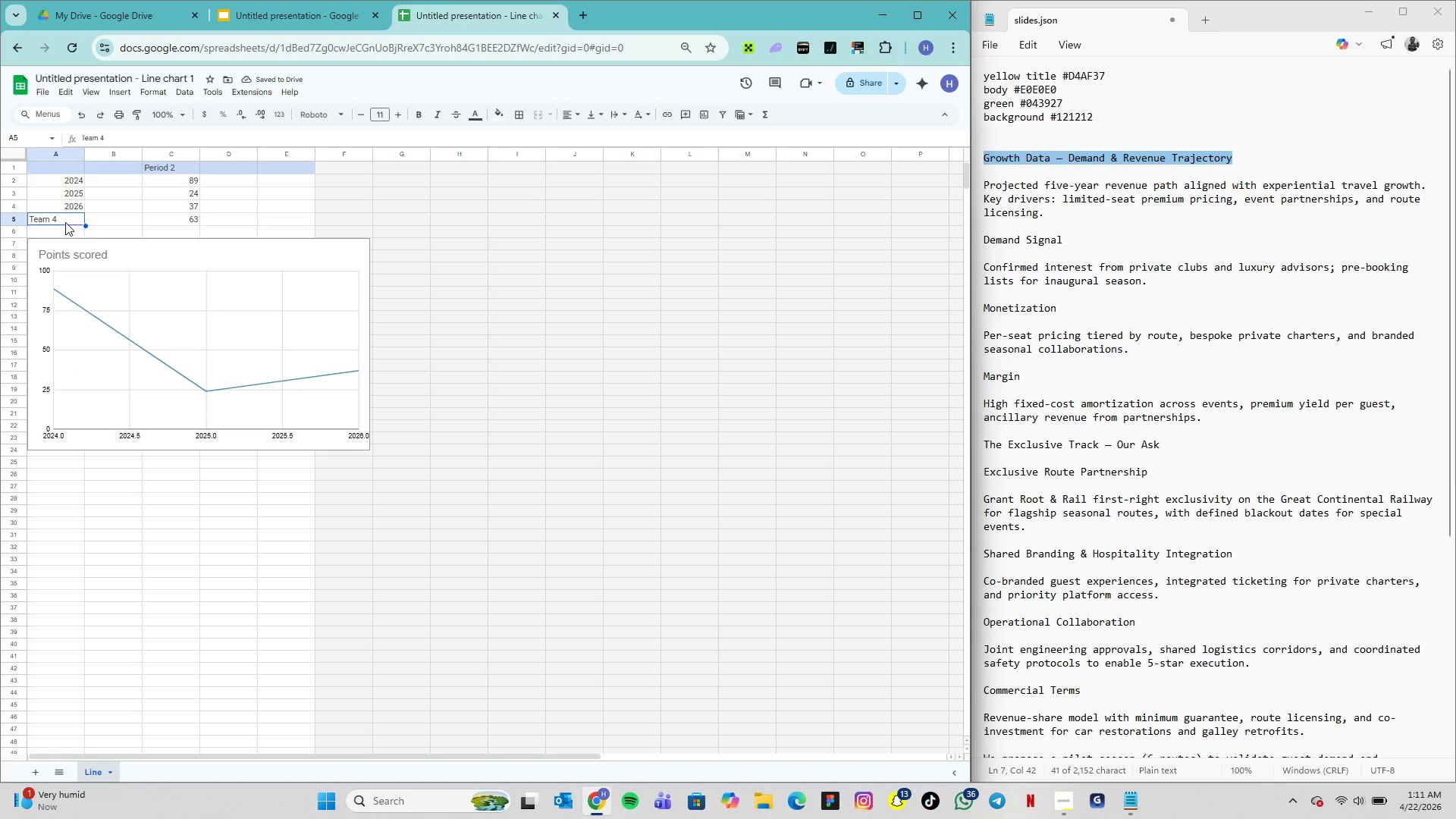 
wait(5.86)
 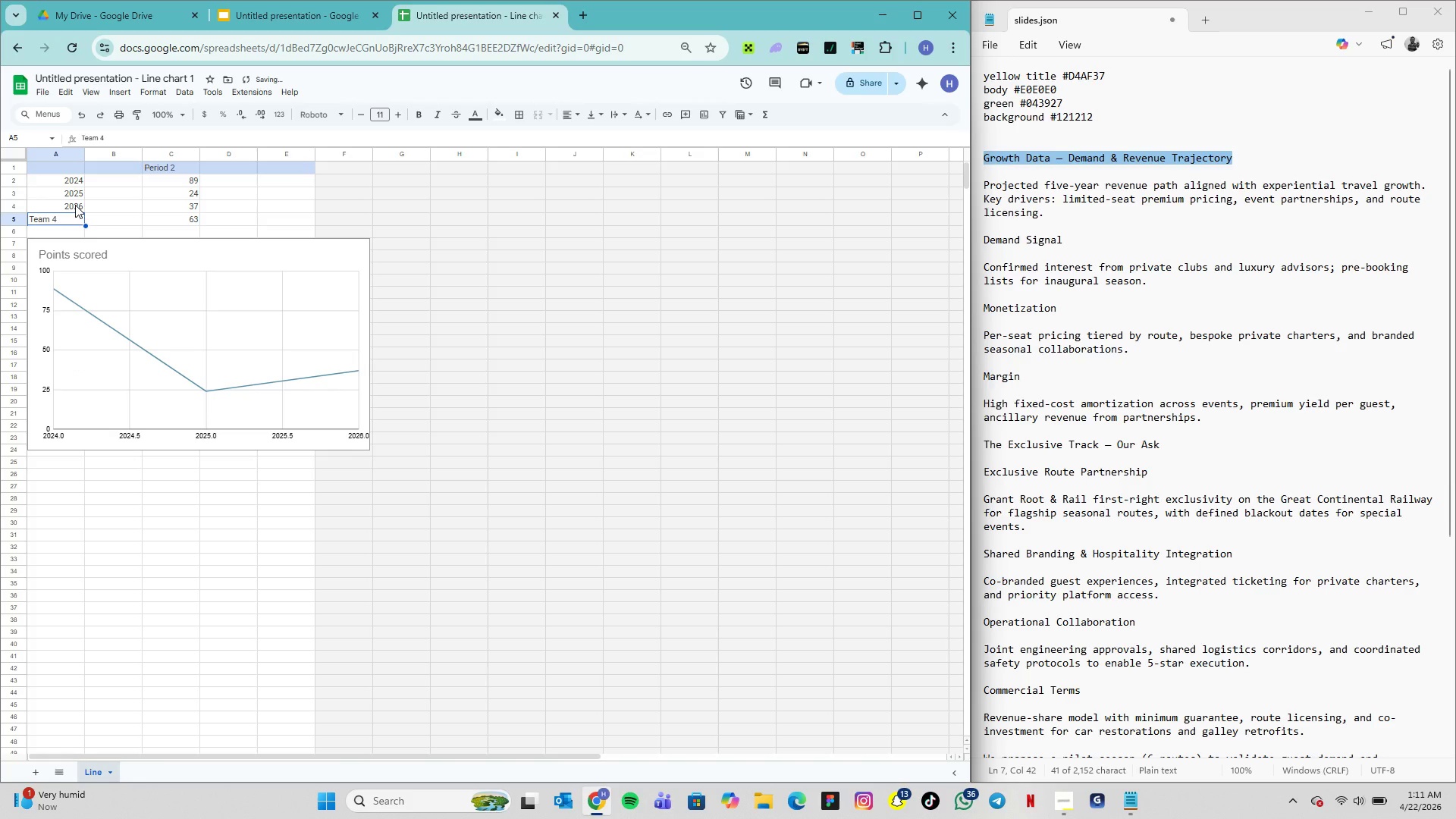 
key(Backspace)
type(2027)
 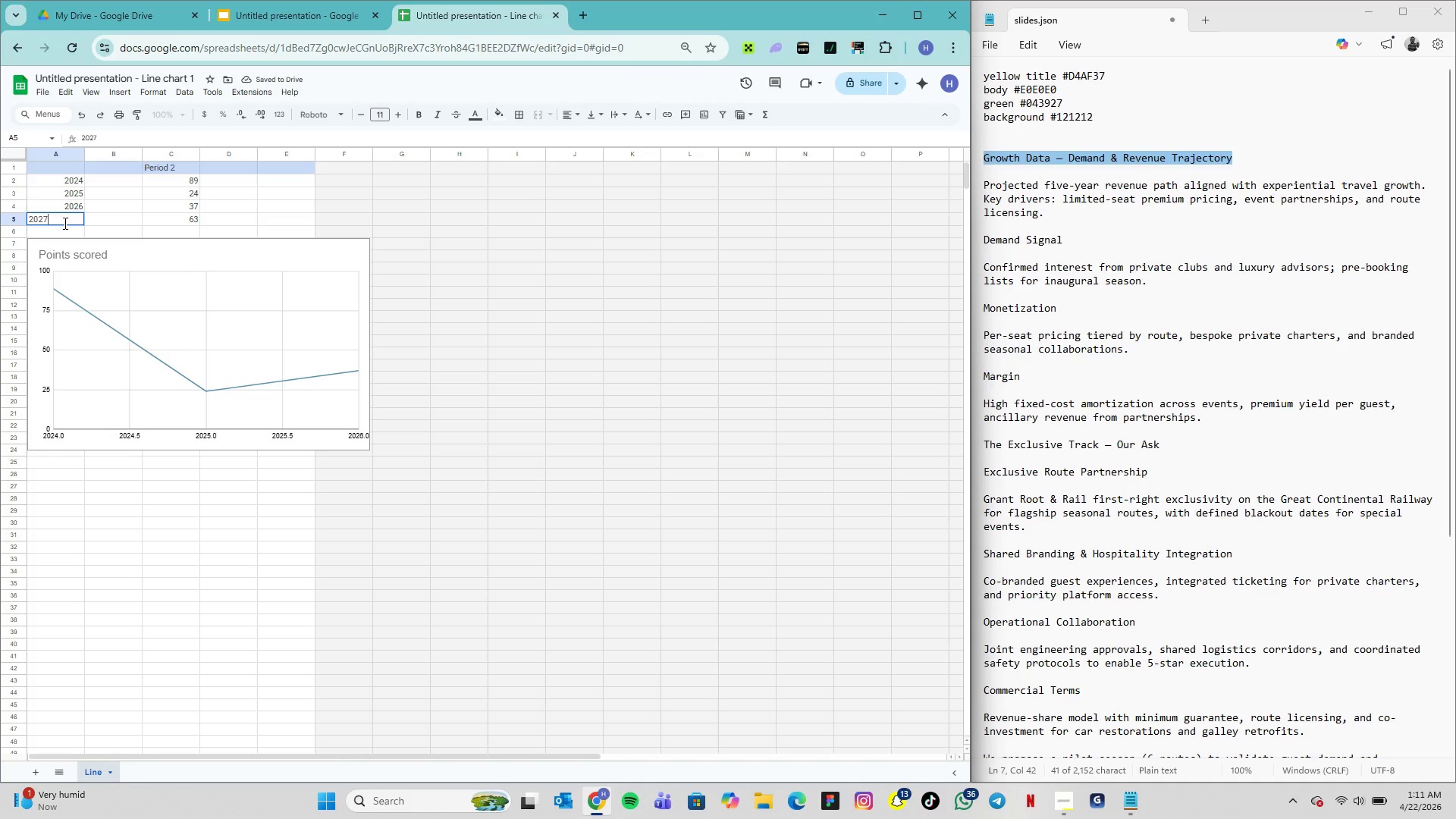 
left_click([64, 231])
 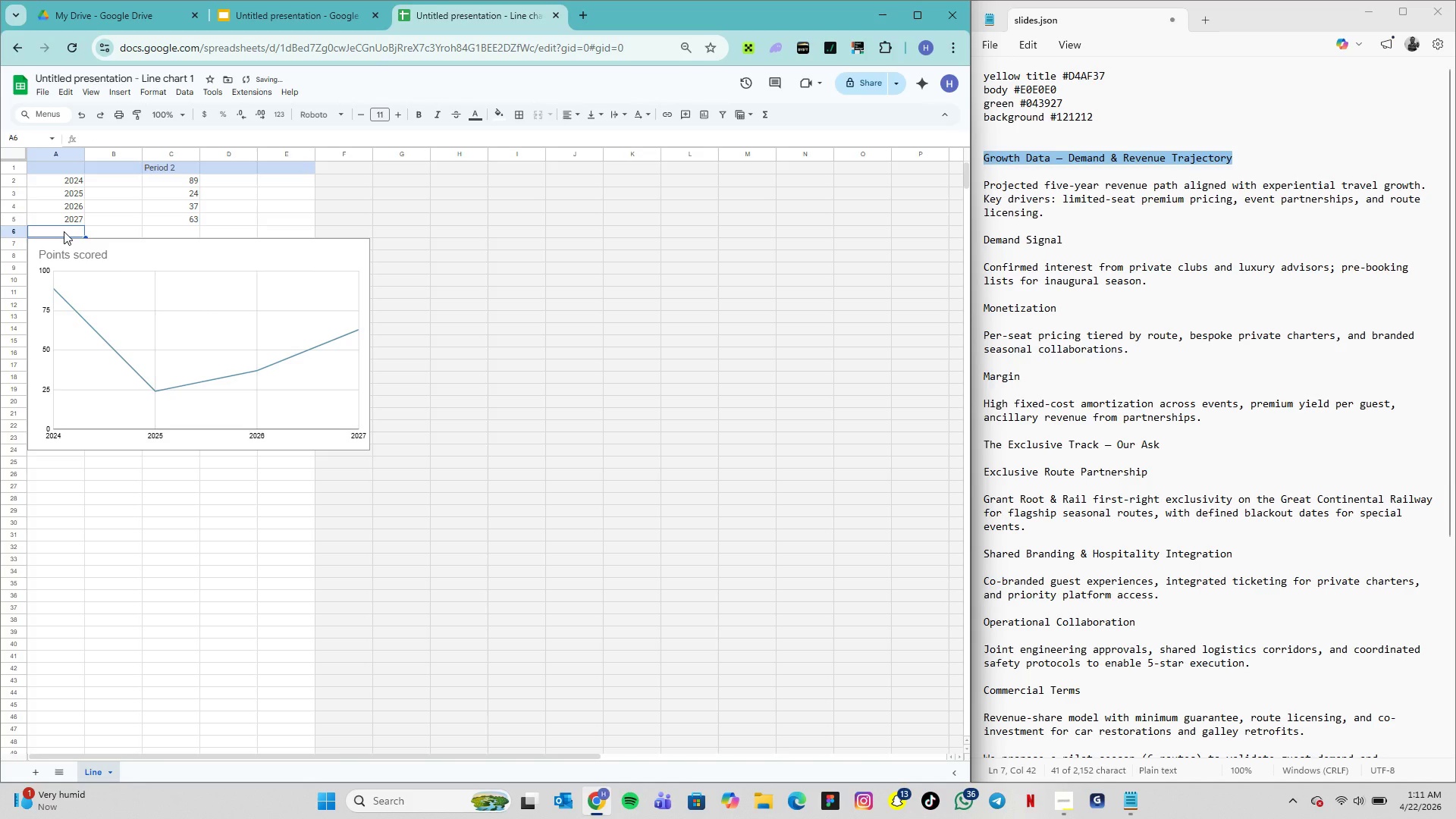 
type(2028)
 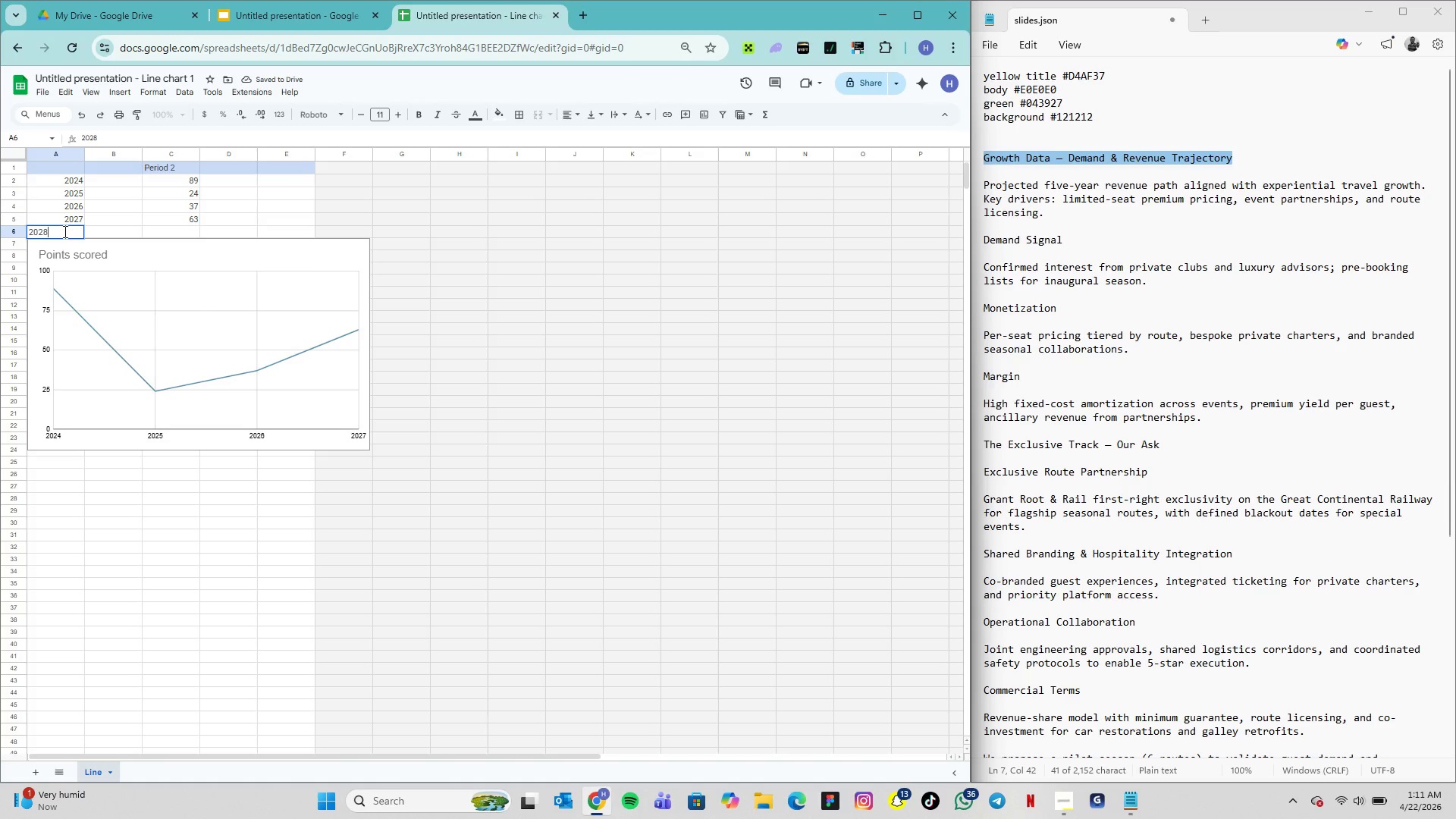 
key(Enter)
 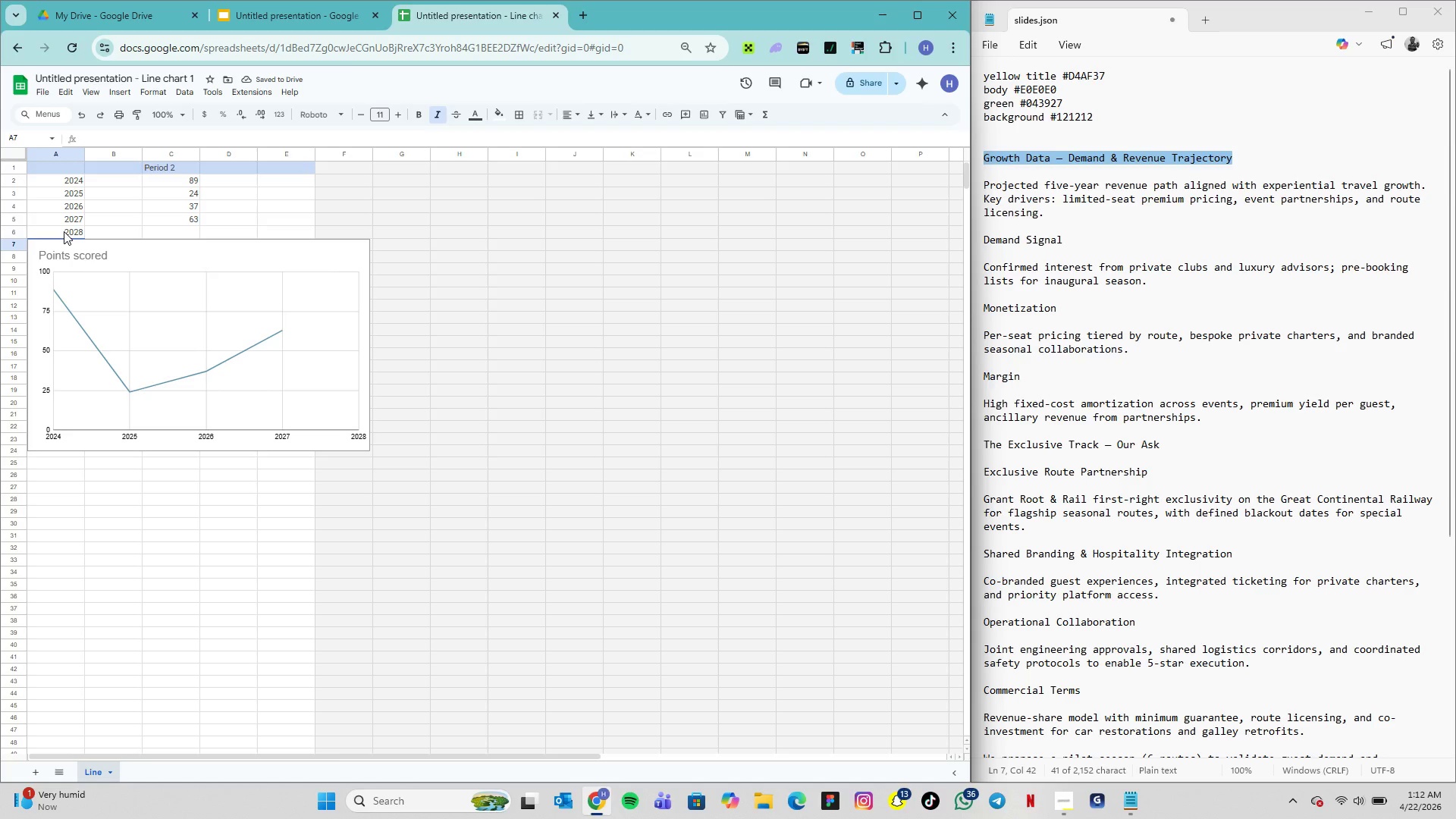 
wait(9.11)
 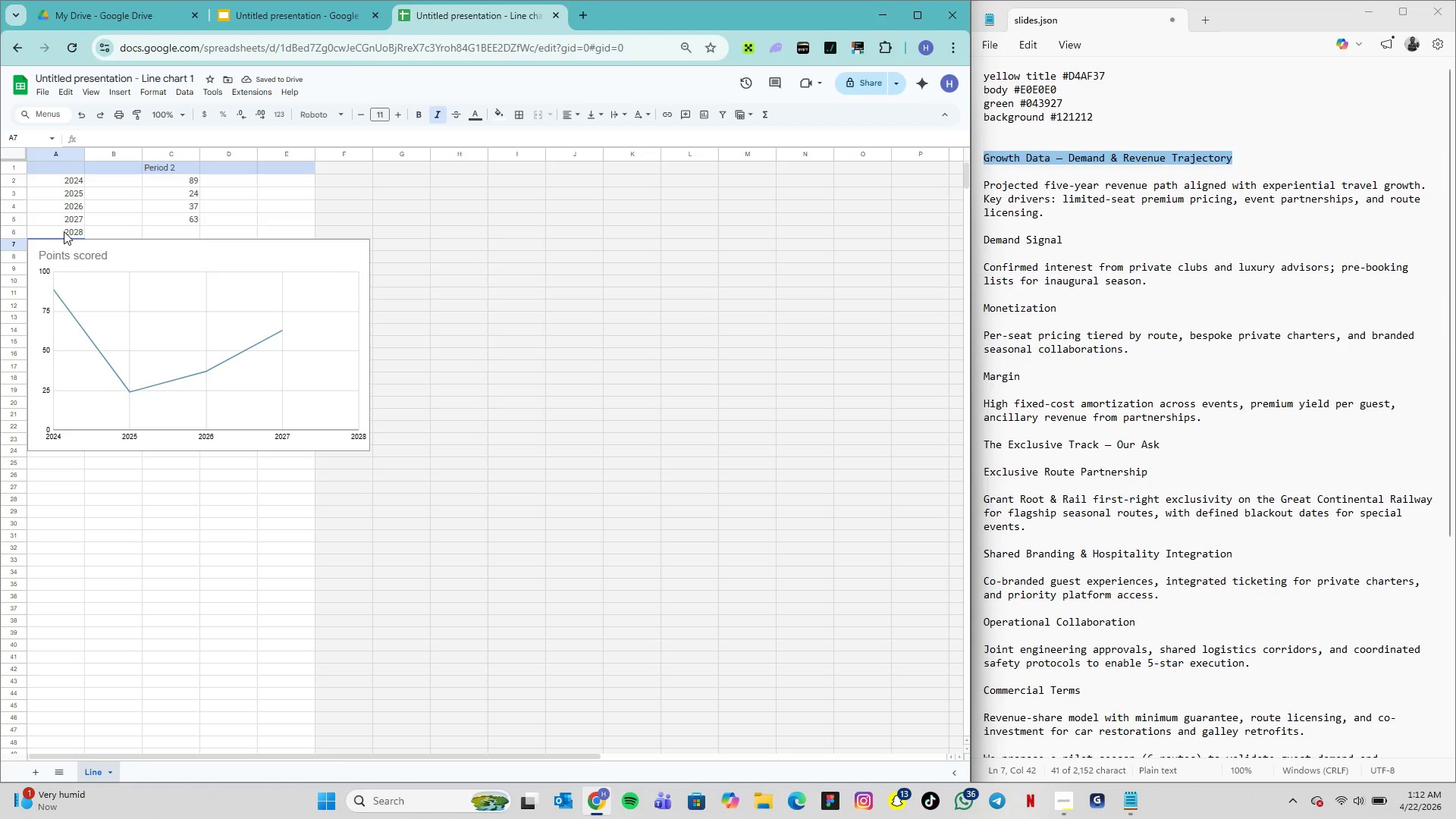 
double_click([199, 444])
 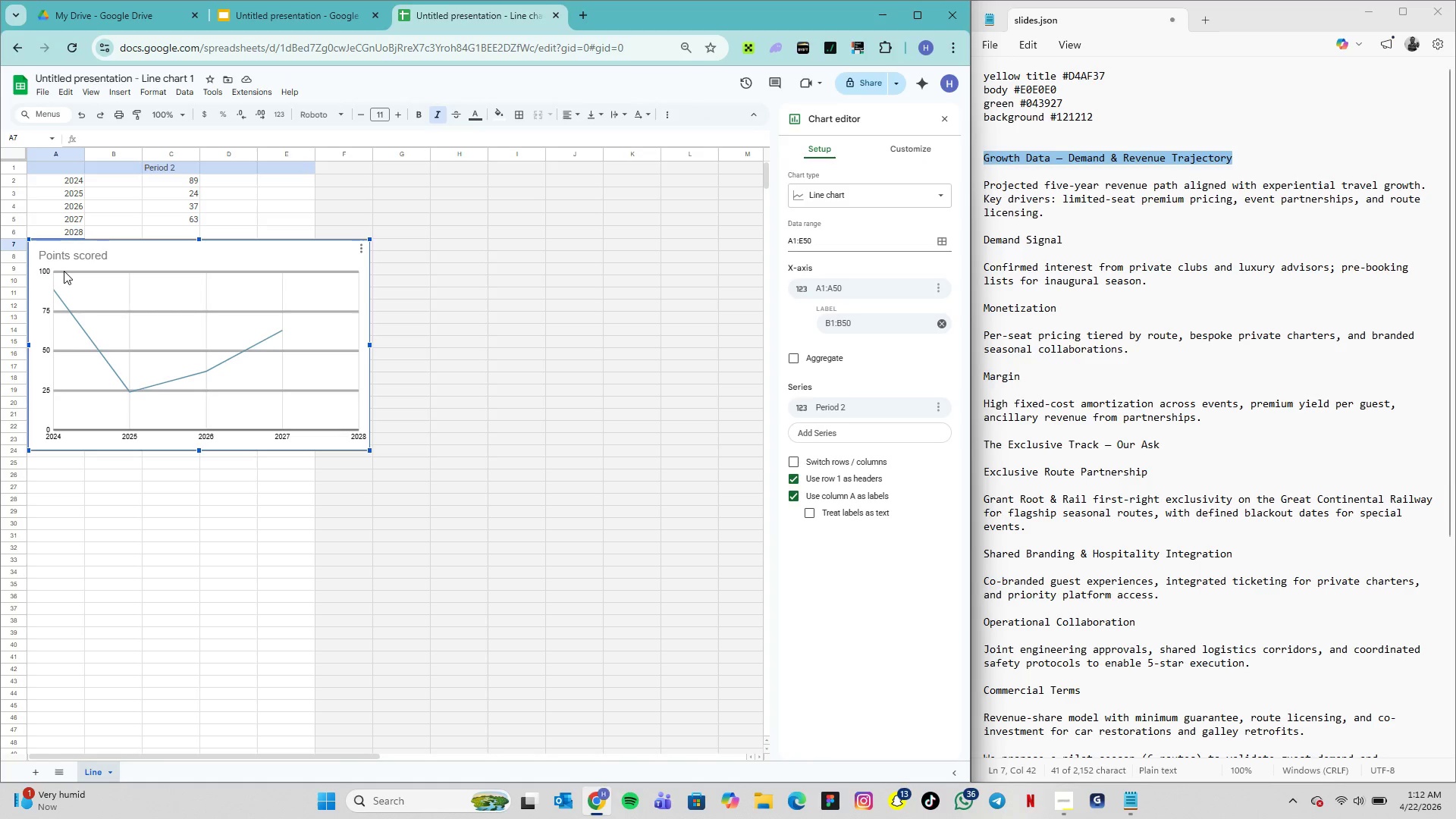 
left_click([69, 254])
 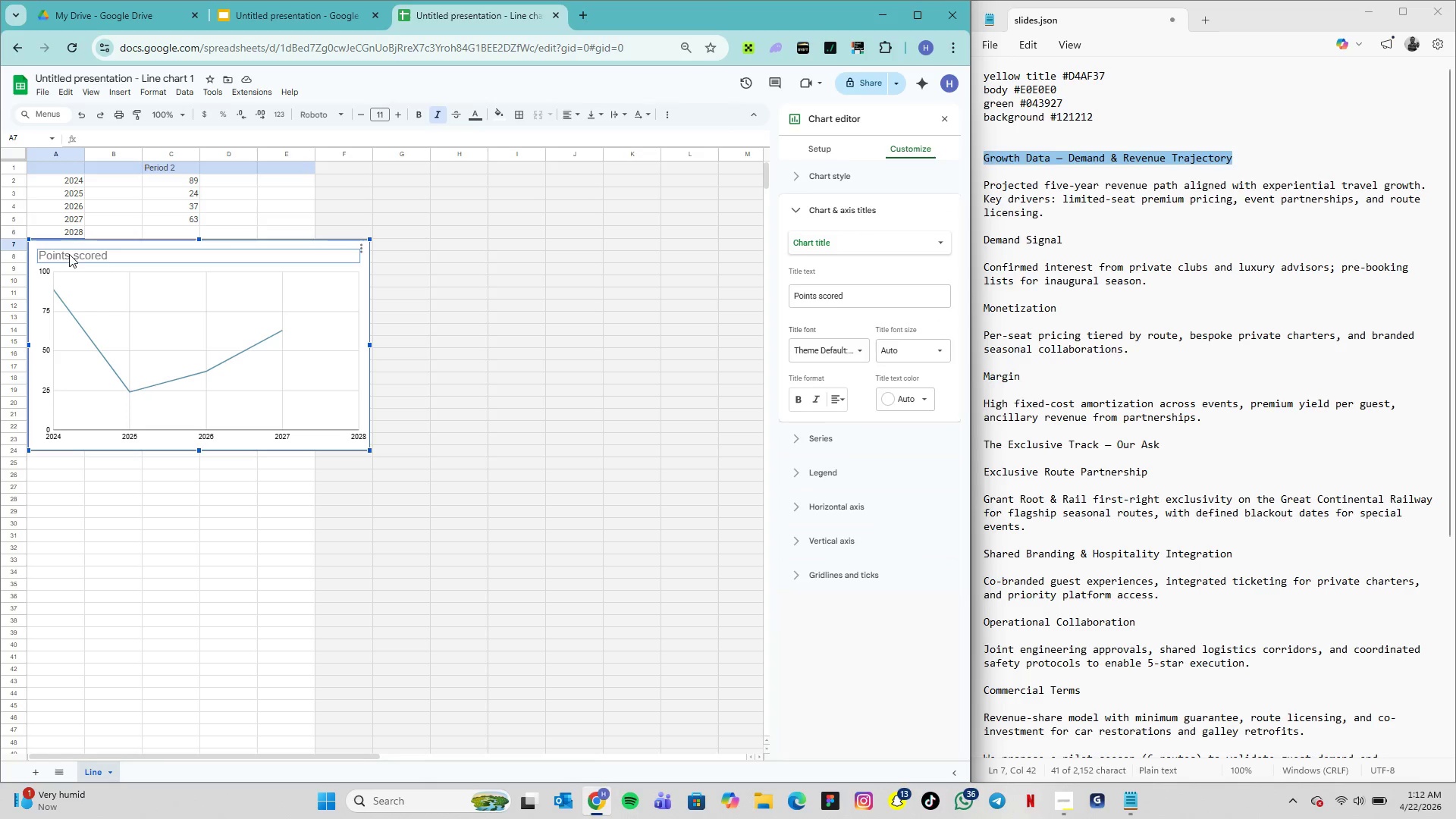 
hold_key(key=ArrowDown, duration=1.51)
 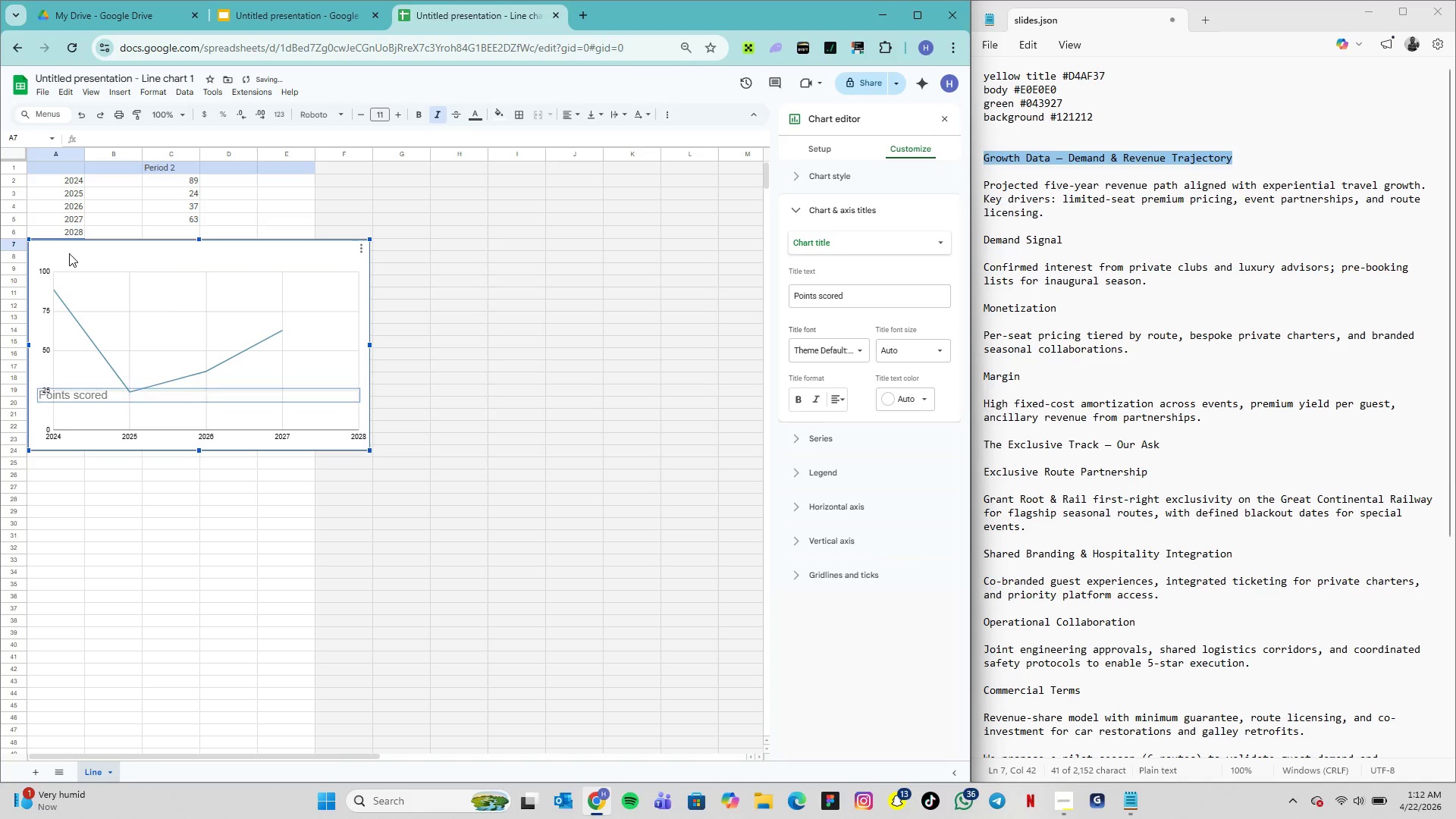 
scroll: coordinate [69, 254], scroll_direction: up, amount: 2.0
 